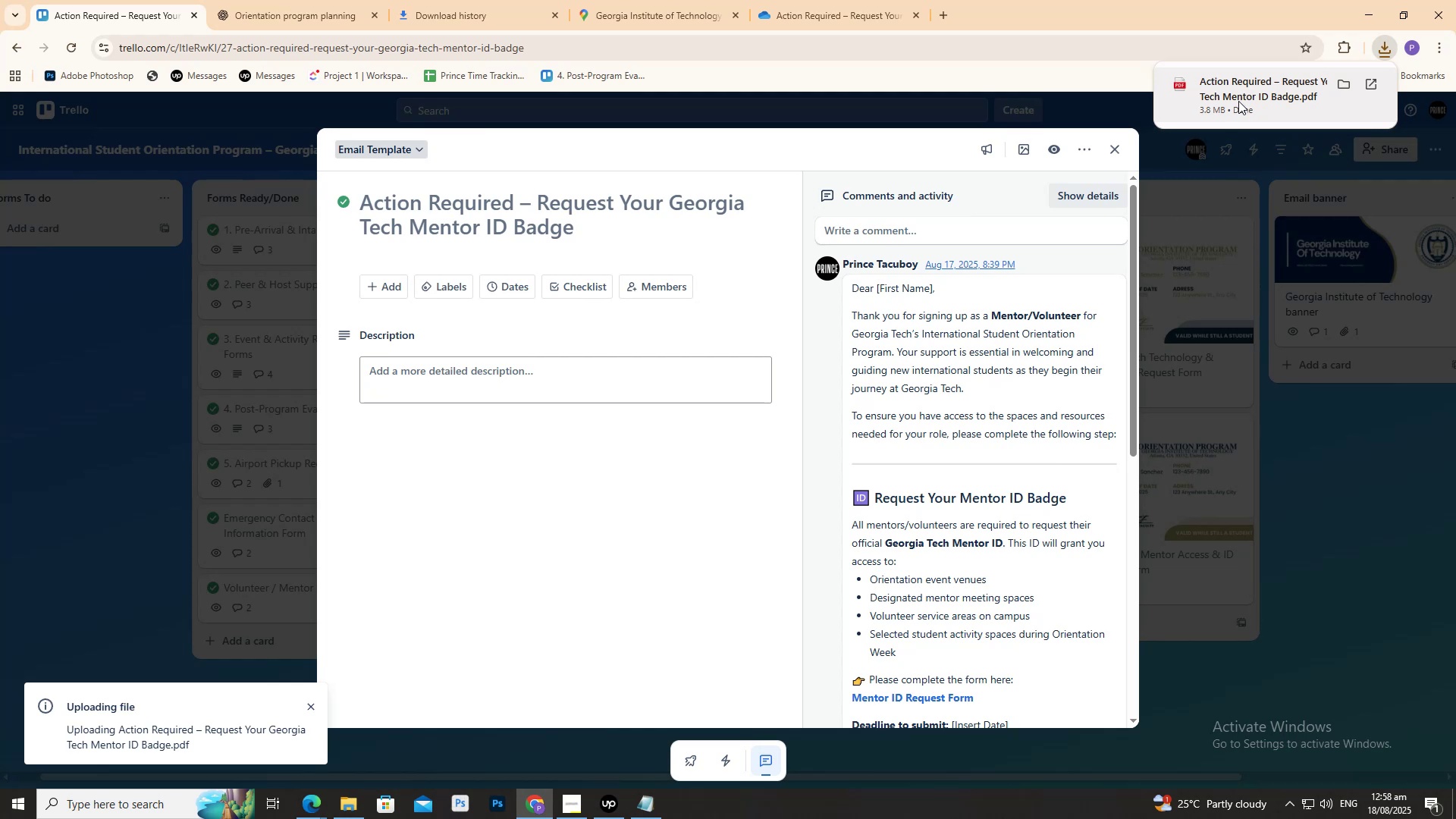 
left_click_drag(start_coordinate=[1240, 93], to_coordinate=[551, 89])
 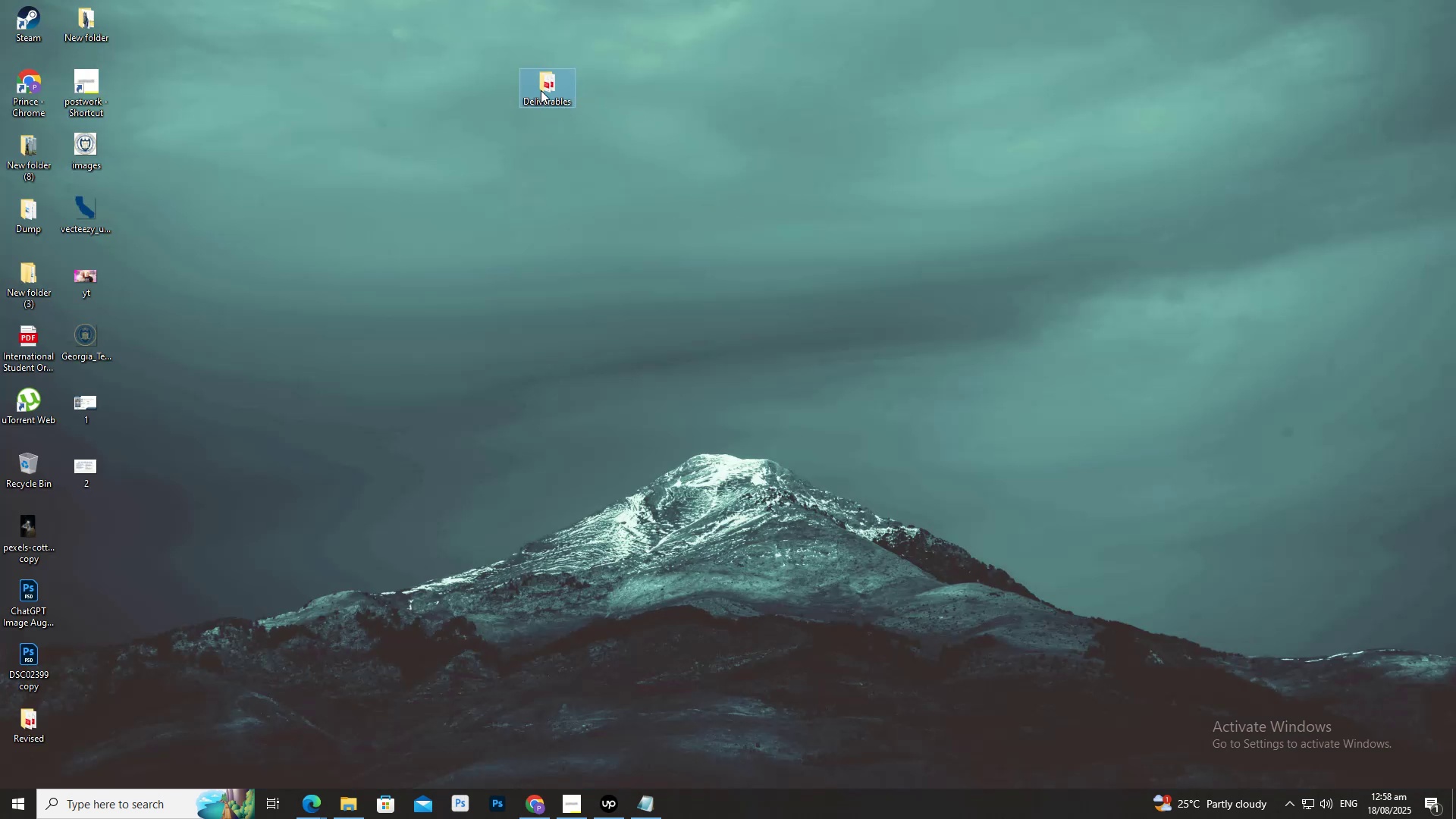 
double_click([541, 90])
 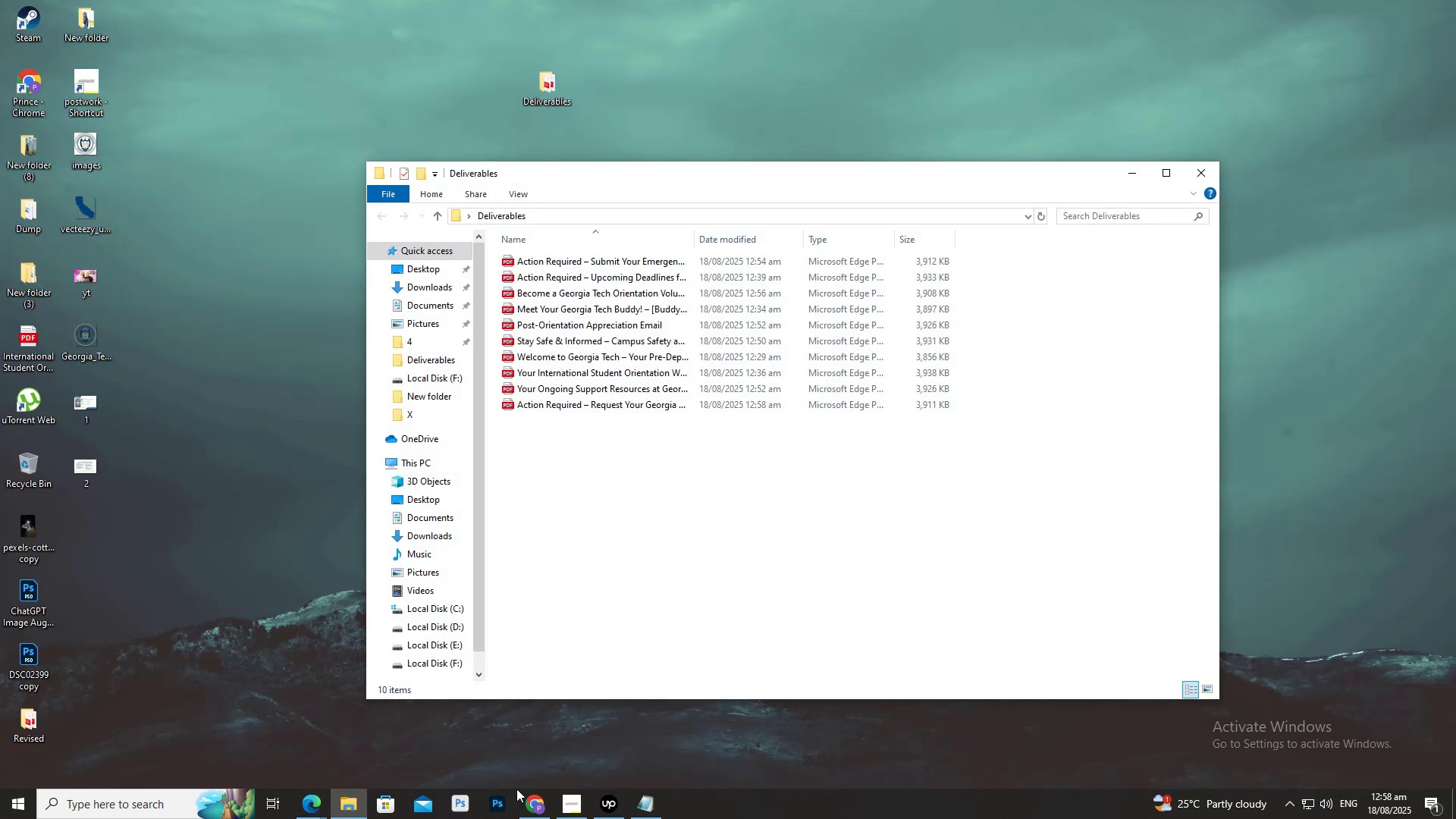 
left_click([534, 799])
 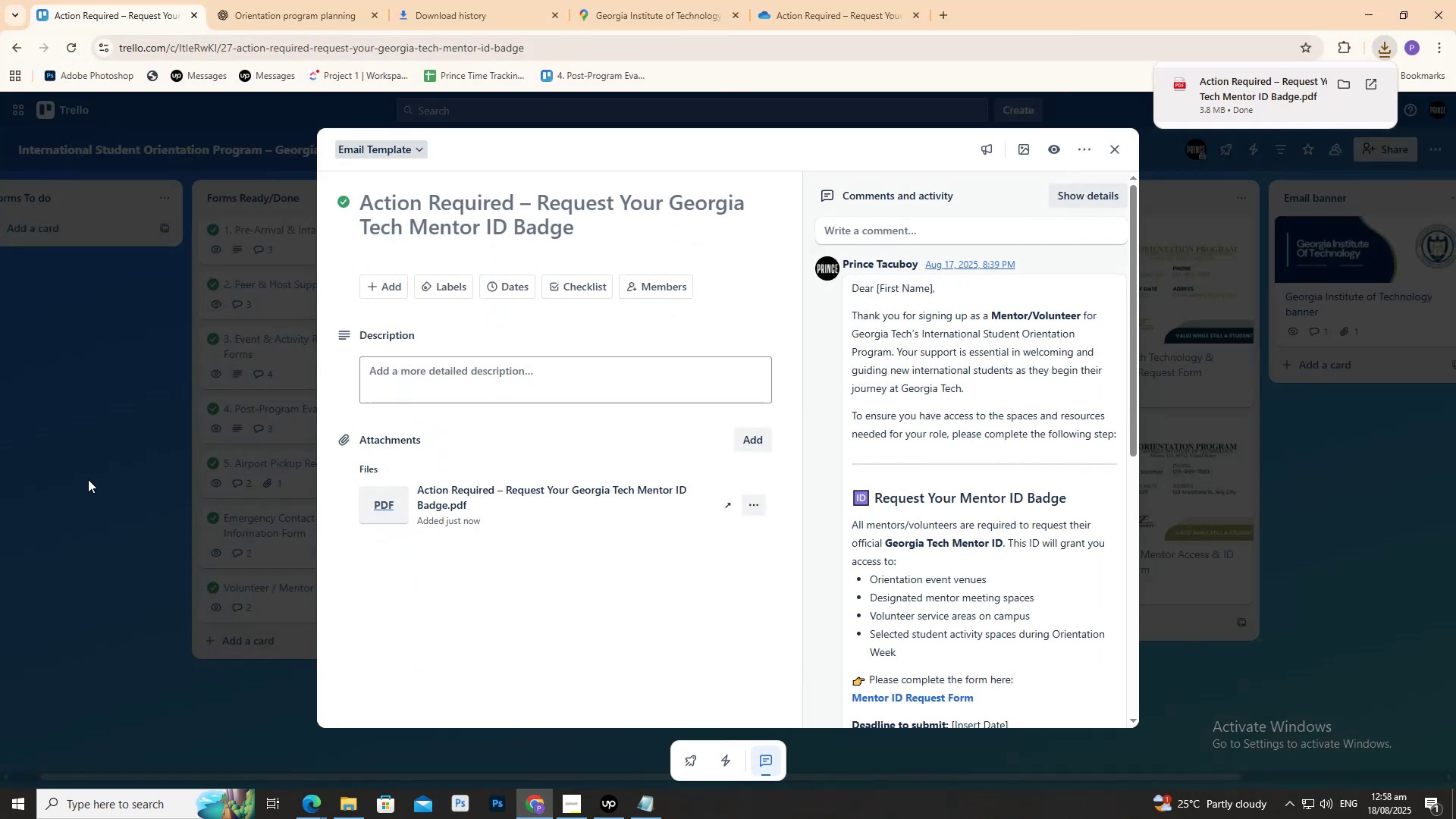 
left_click([80, 486])
 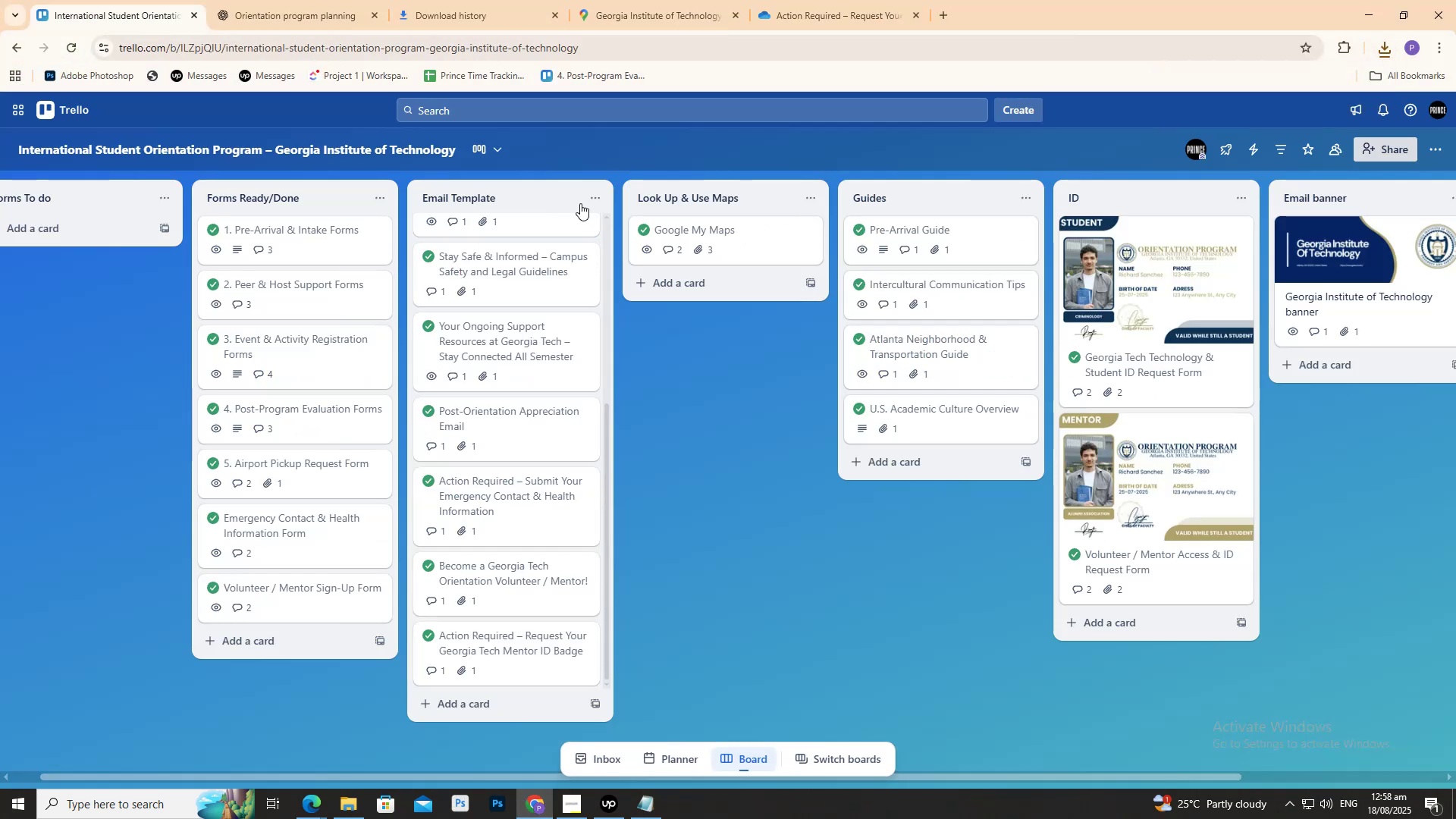 
left_click([601, 202])
 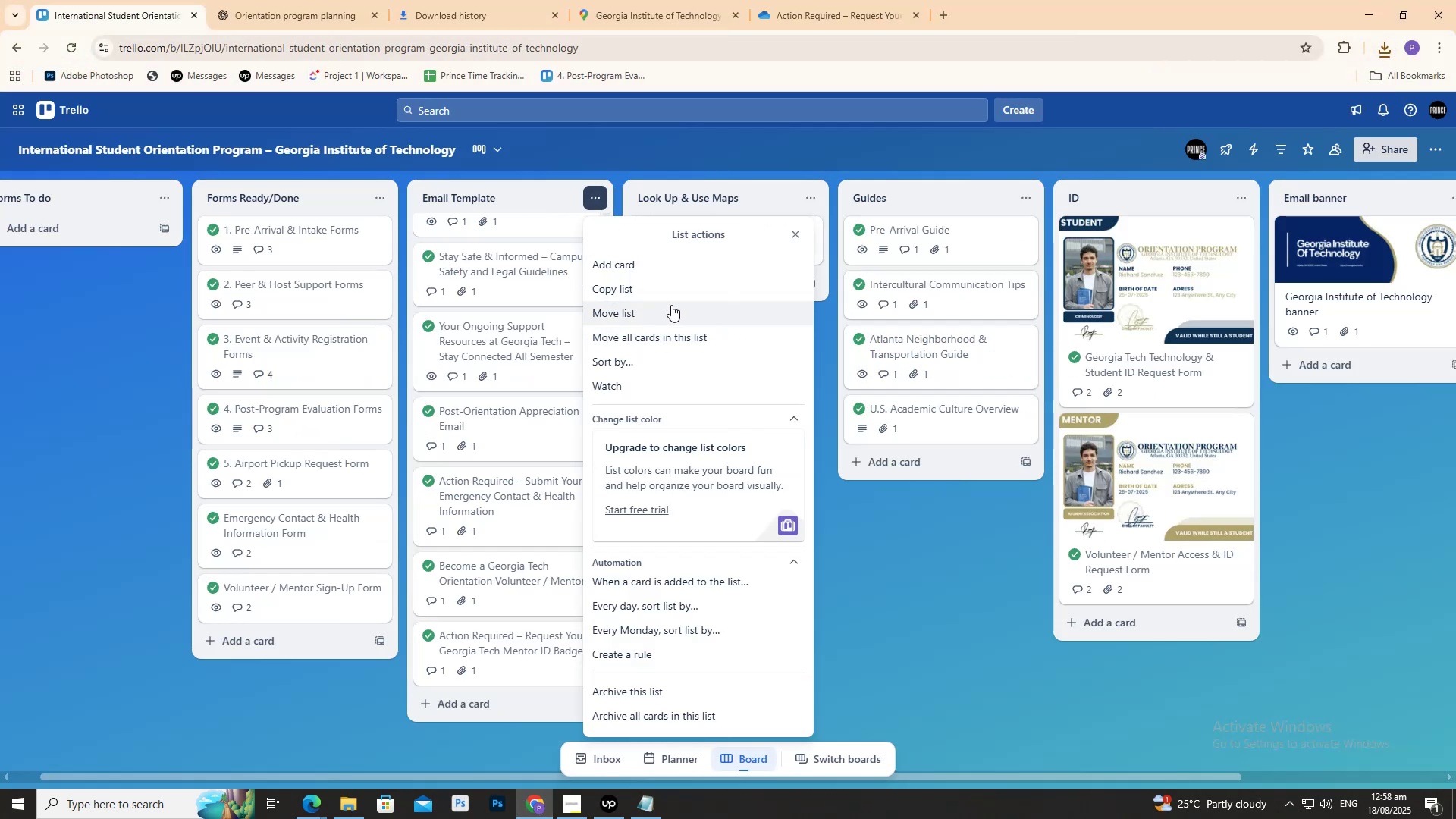 
scroll: coordinate [654, 312], scroll_direction: up, amount: 3.0
 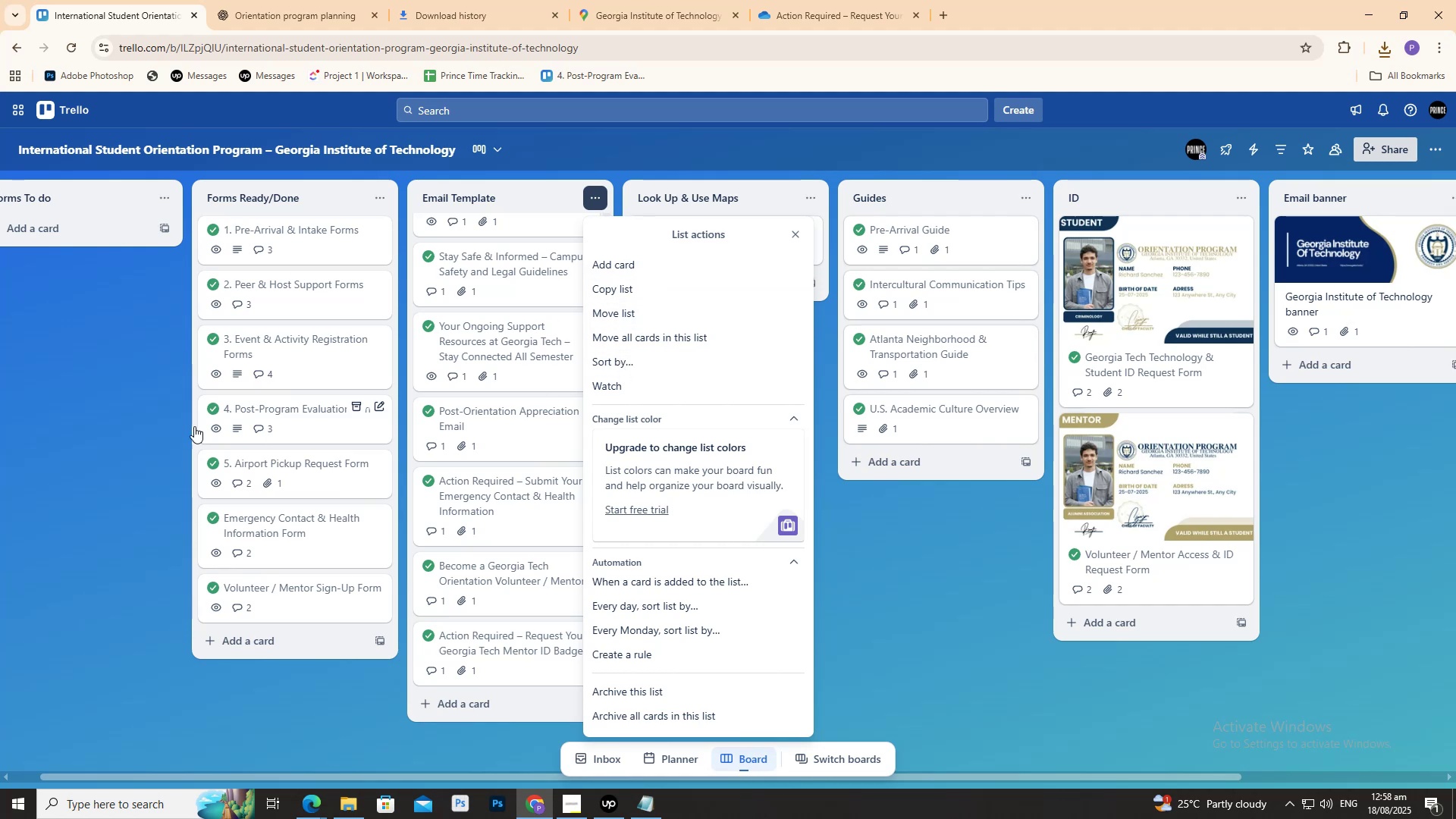 
left_click([116, 422])
 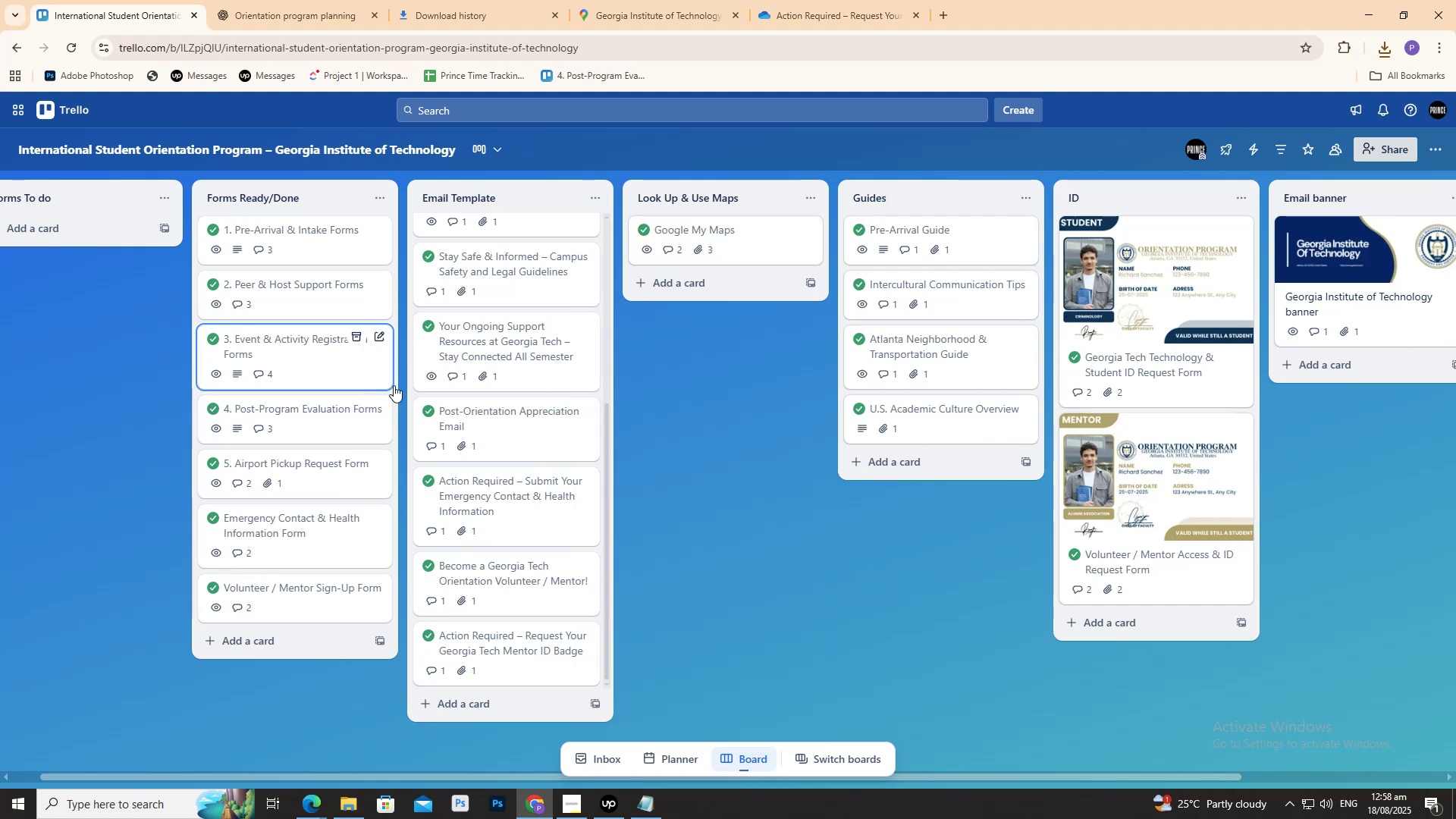 
scroll: coordinate [461, 367], scroll_direction: up, amount: 10.0
 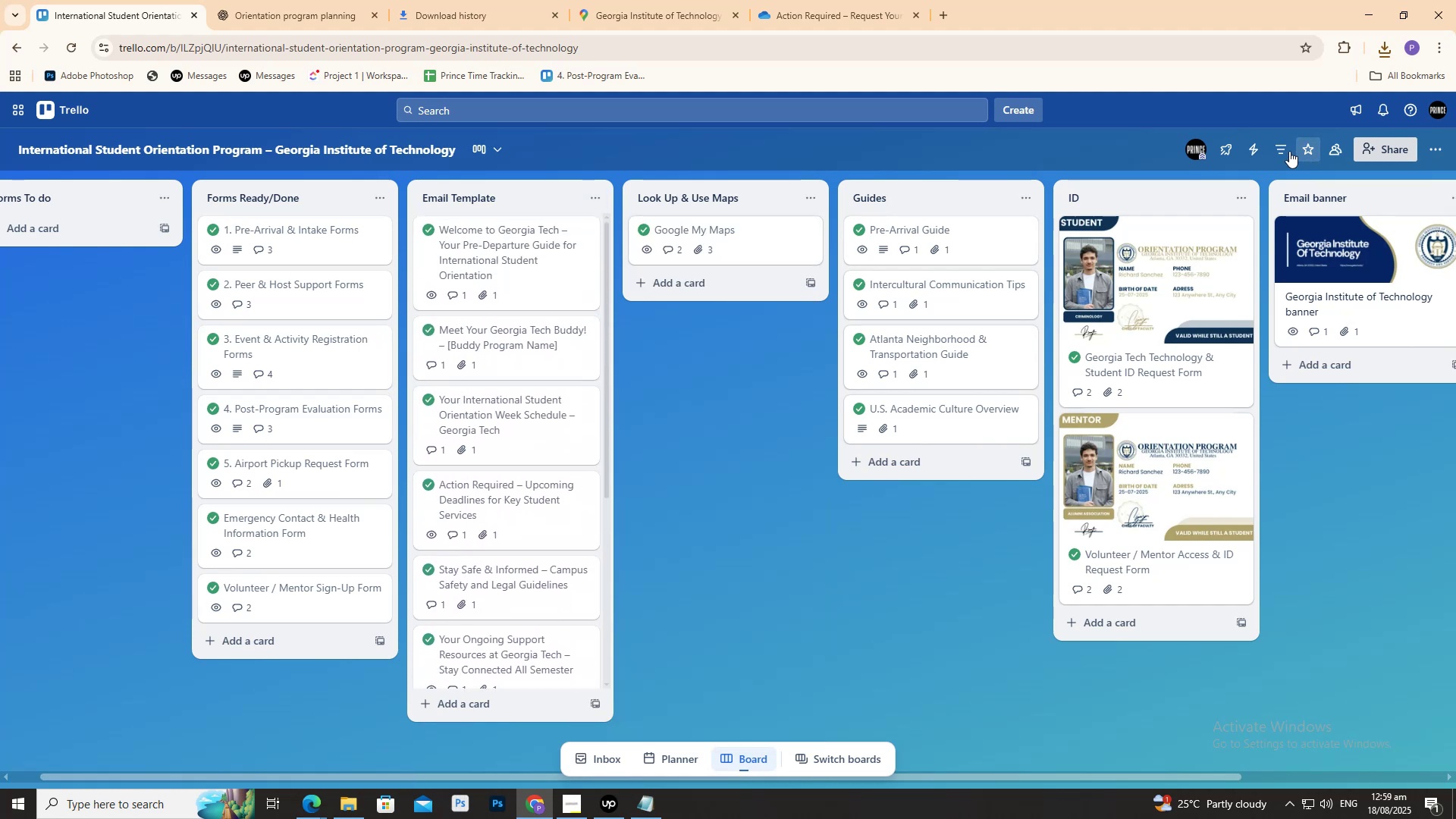 
left_click([1276, 150])
 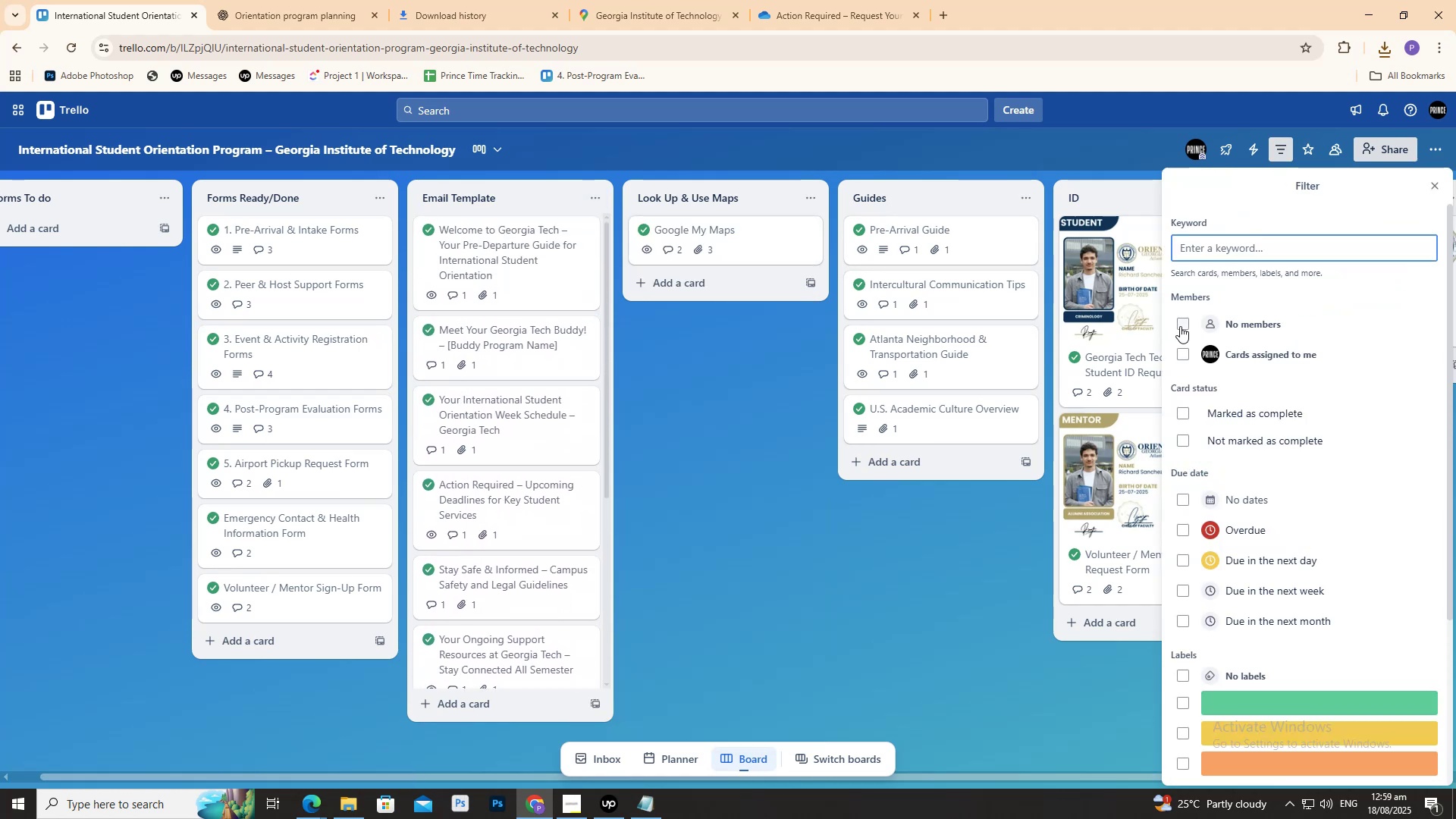 
left_click([1181, 326])
 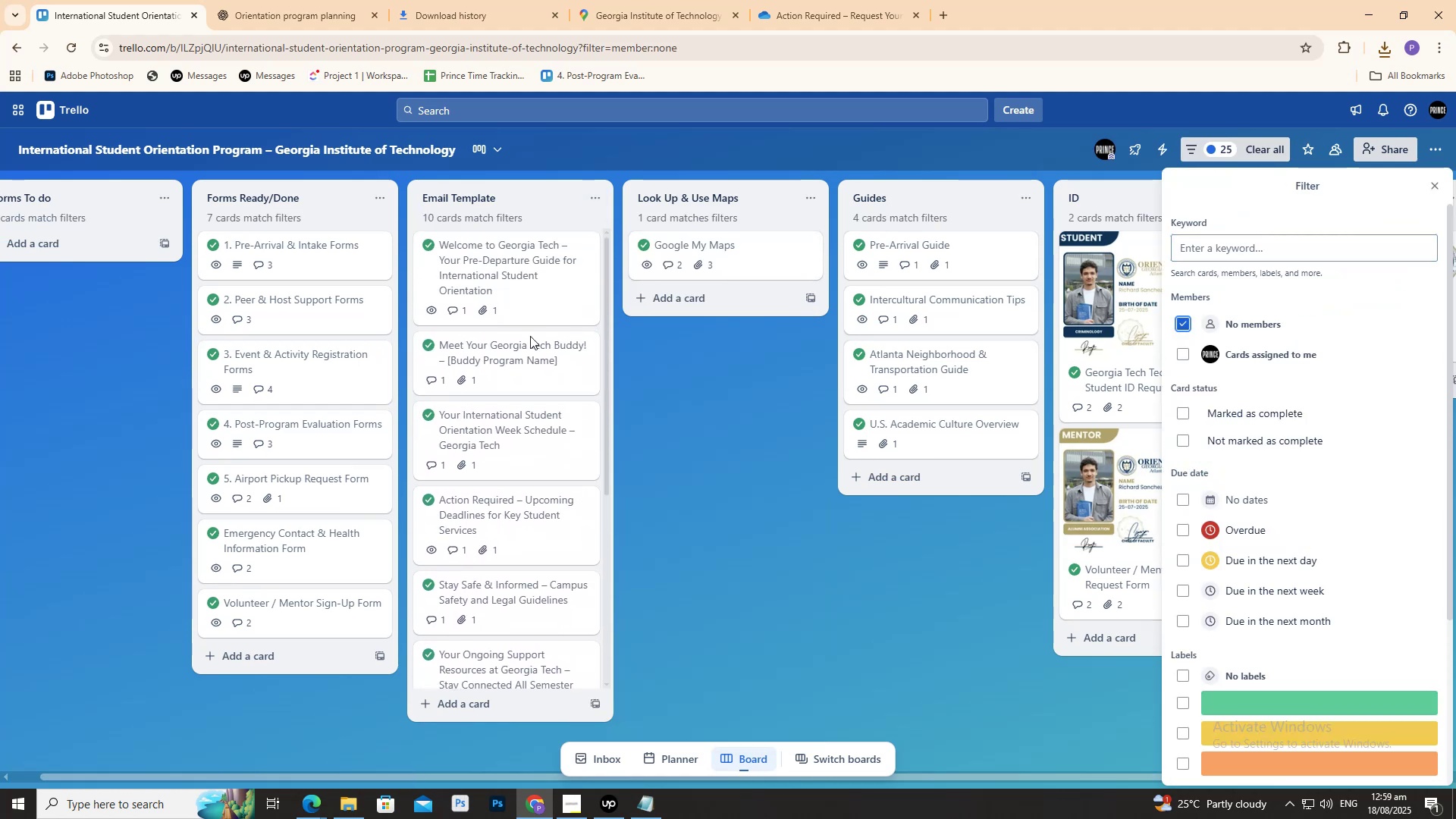 
scroll: coordinate [472, 349], scroll_direction: down, amount: 7.0
 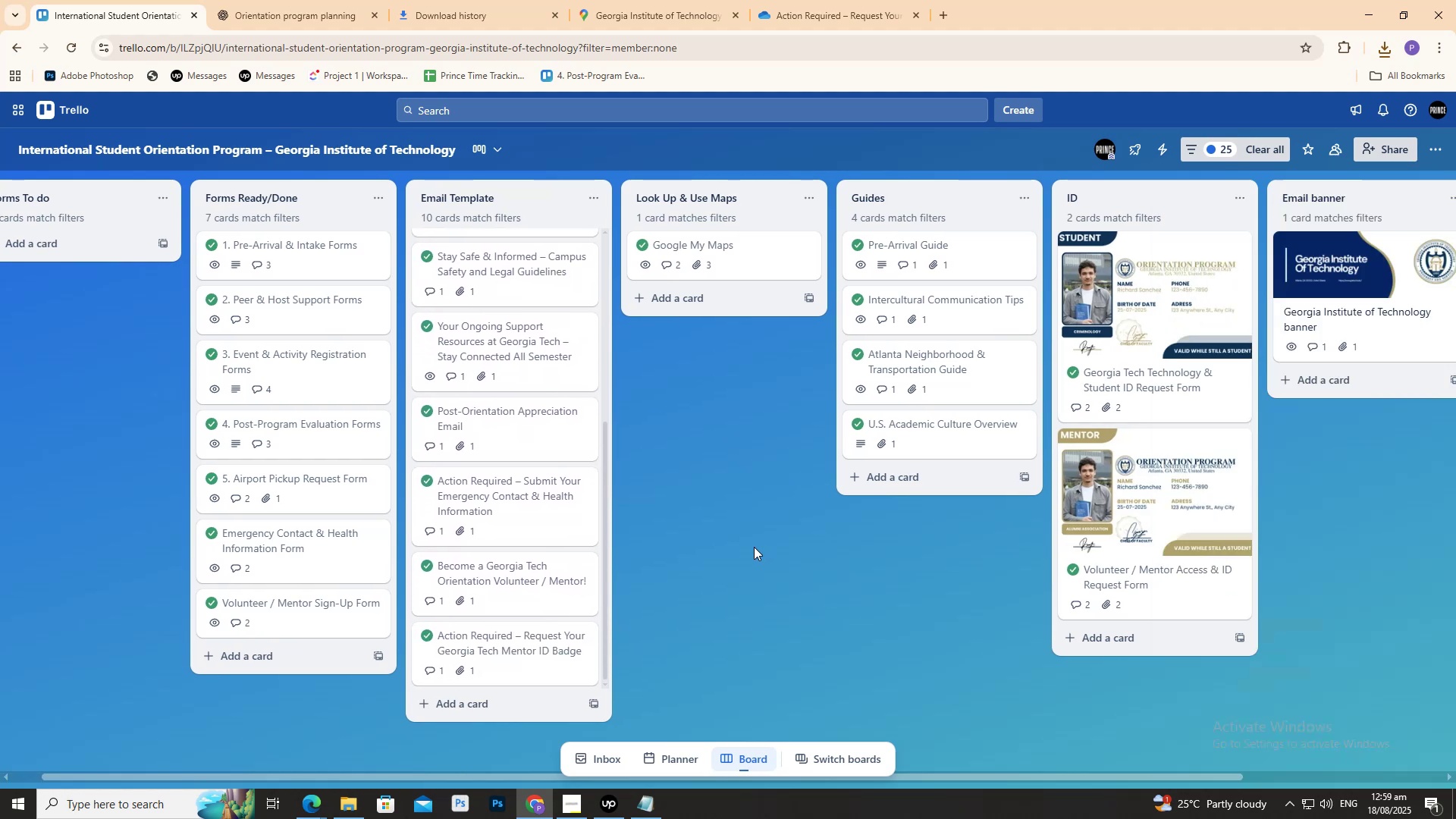 
scroll: coordinate [545, 479], scroll_direction: up, amount: 8.0
 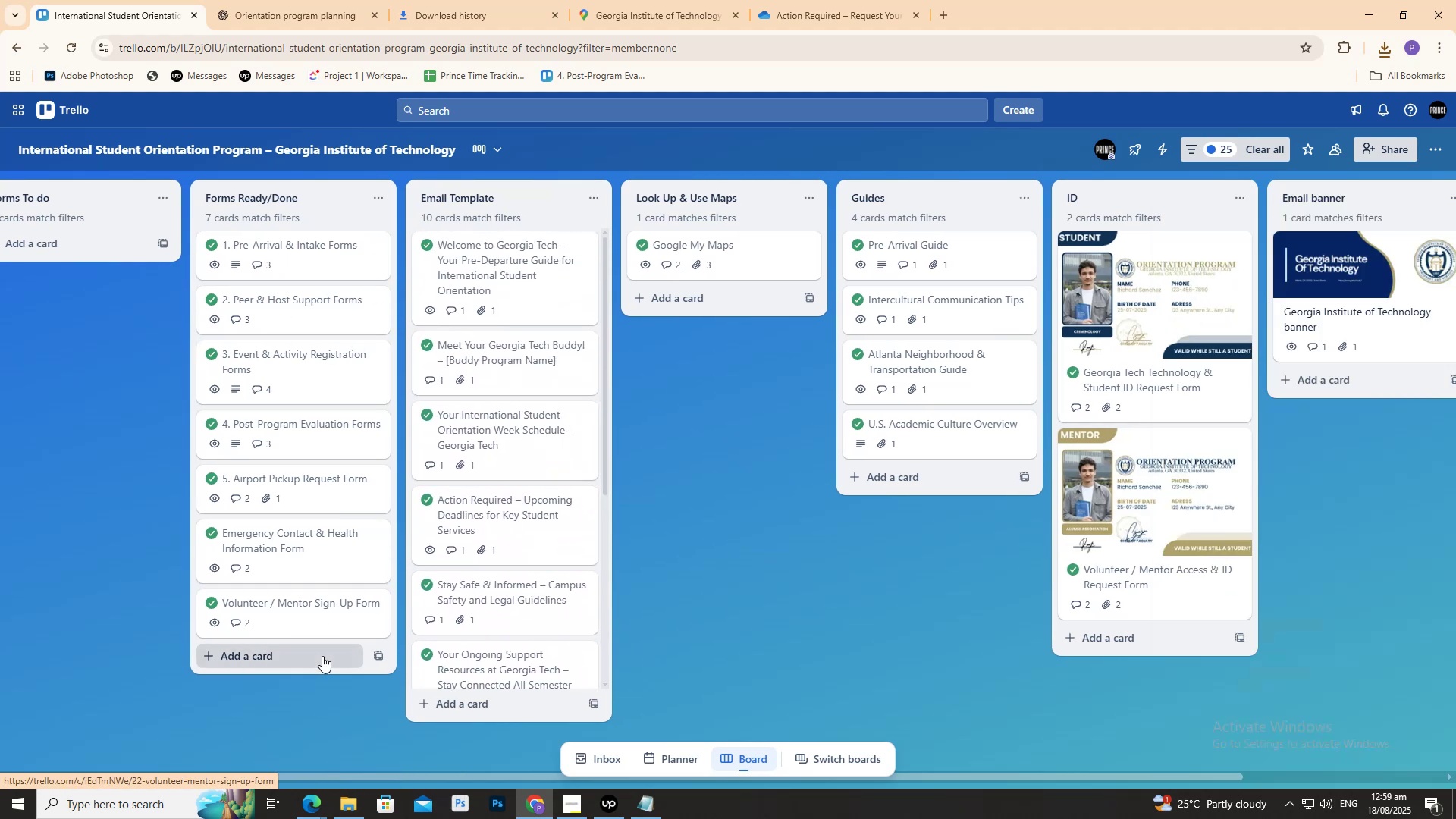 
left_click([729, 573])
 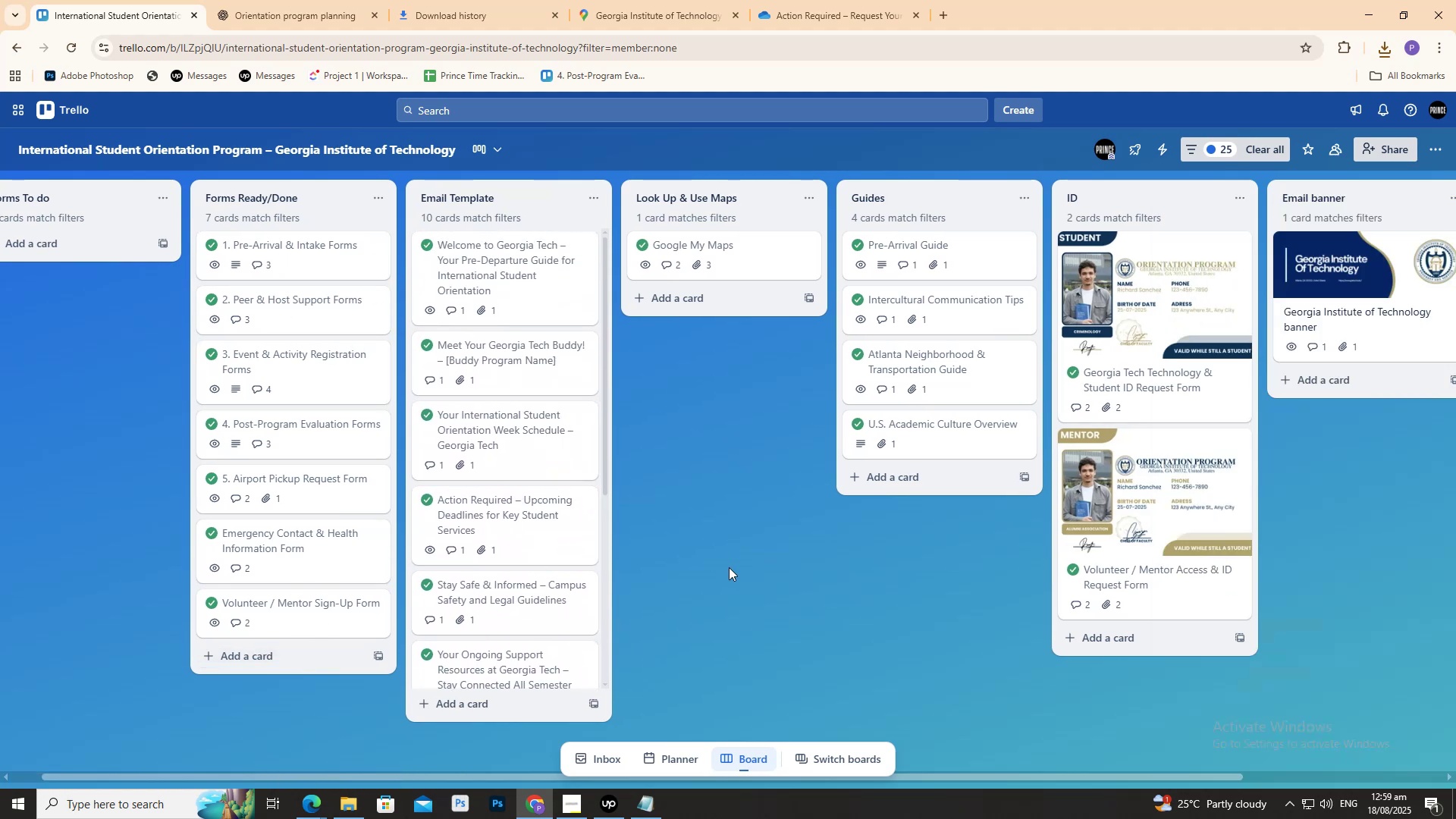 
left_click_drag(start_coordinate=[729, 563], to_coordinate=[651, 564])
 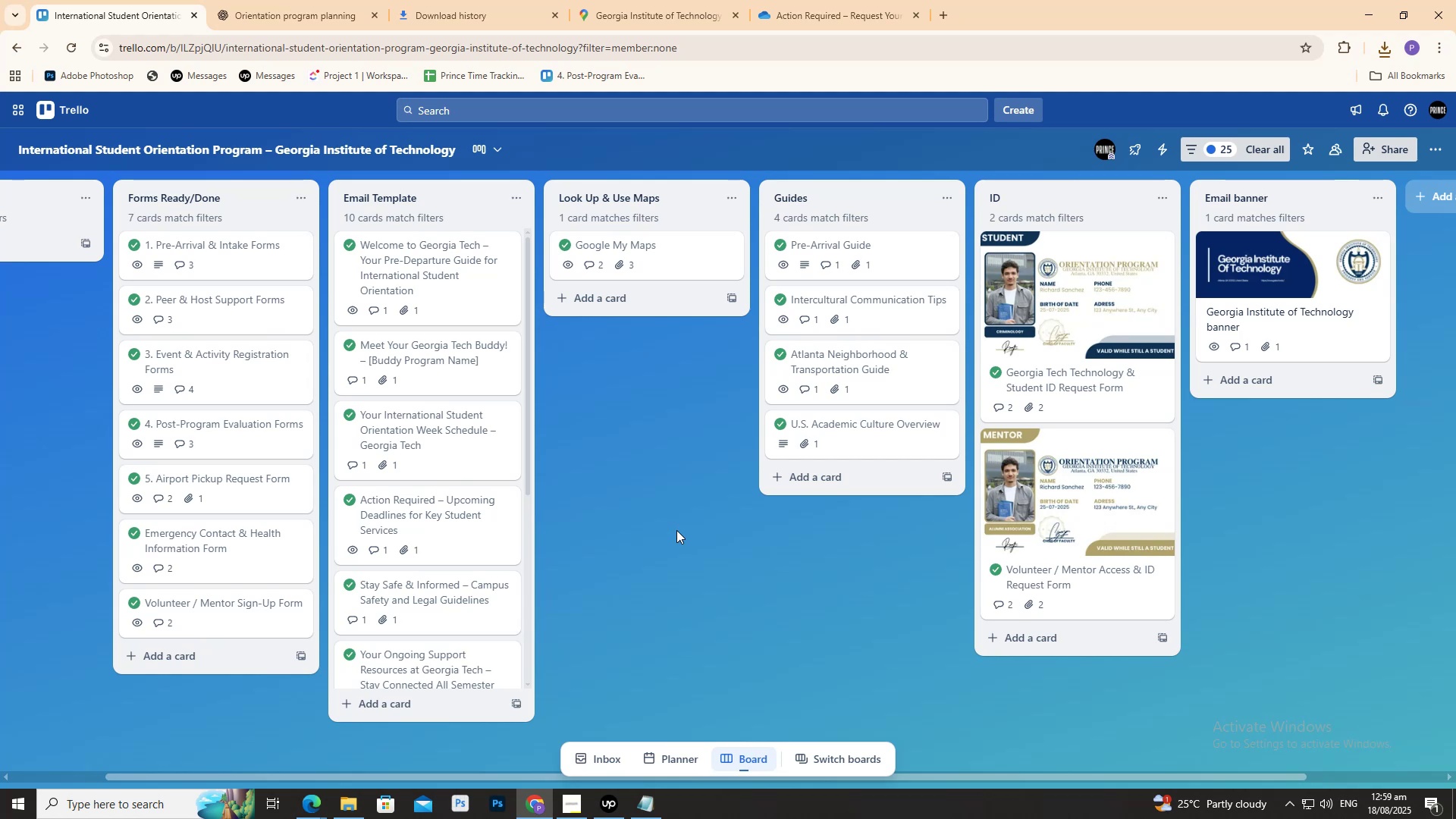 
wait(9.25)
 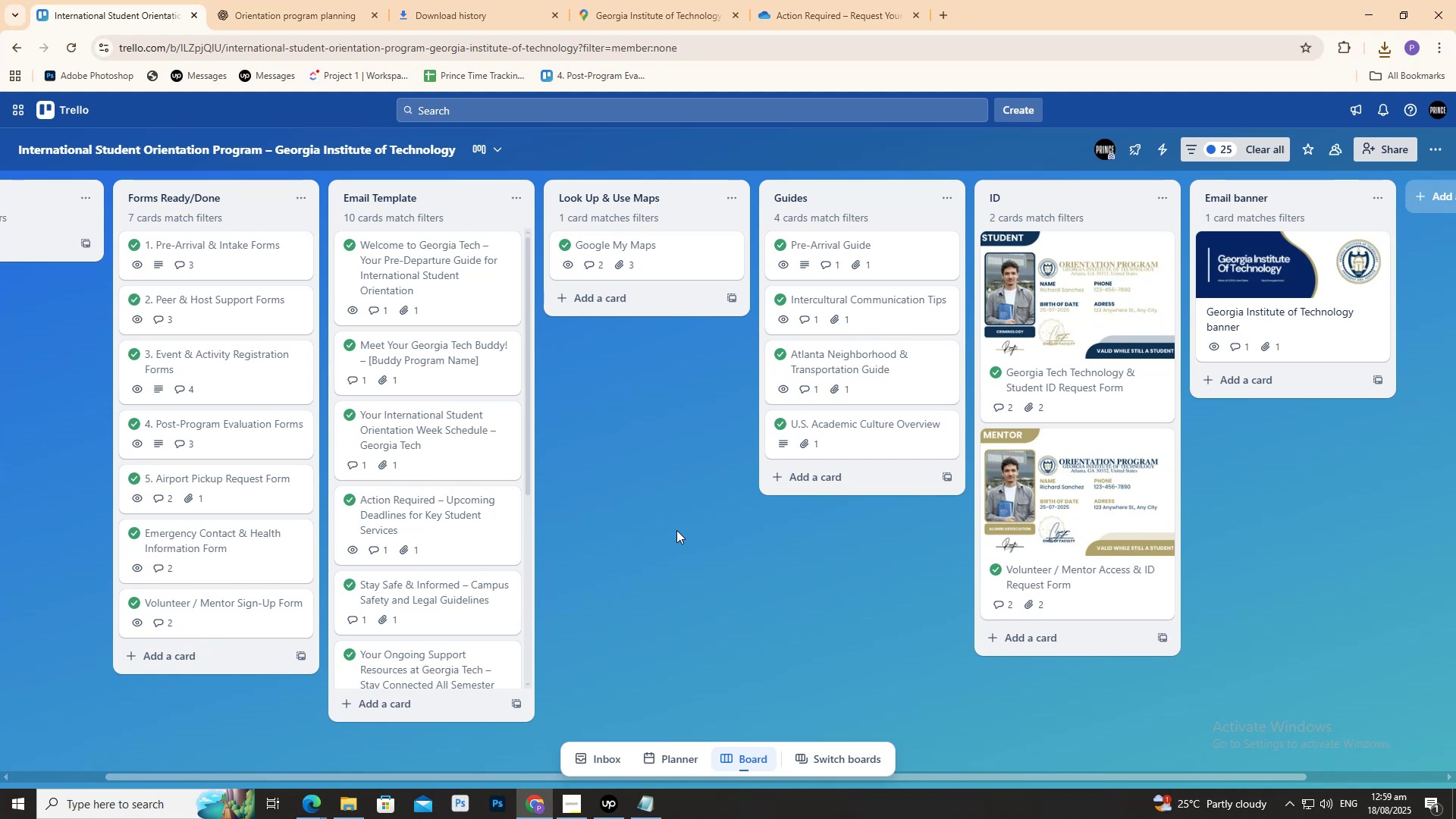 
left_click([849, 251])
 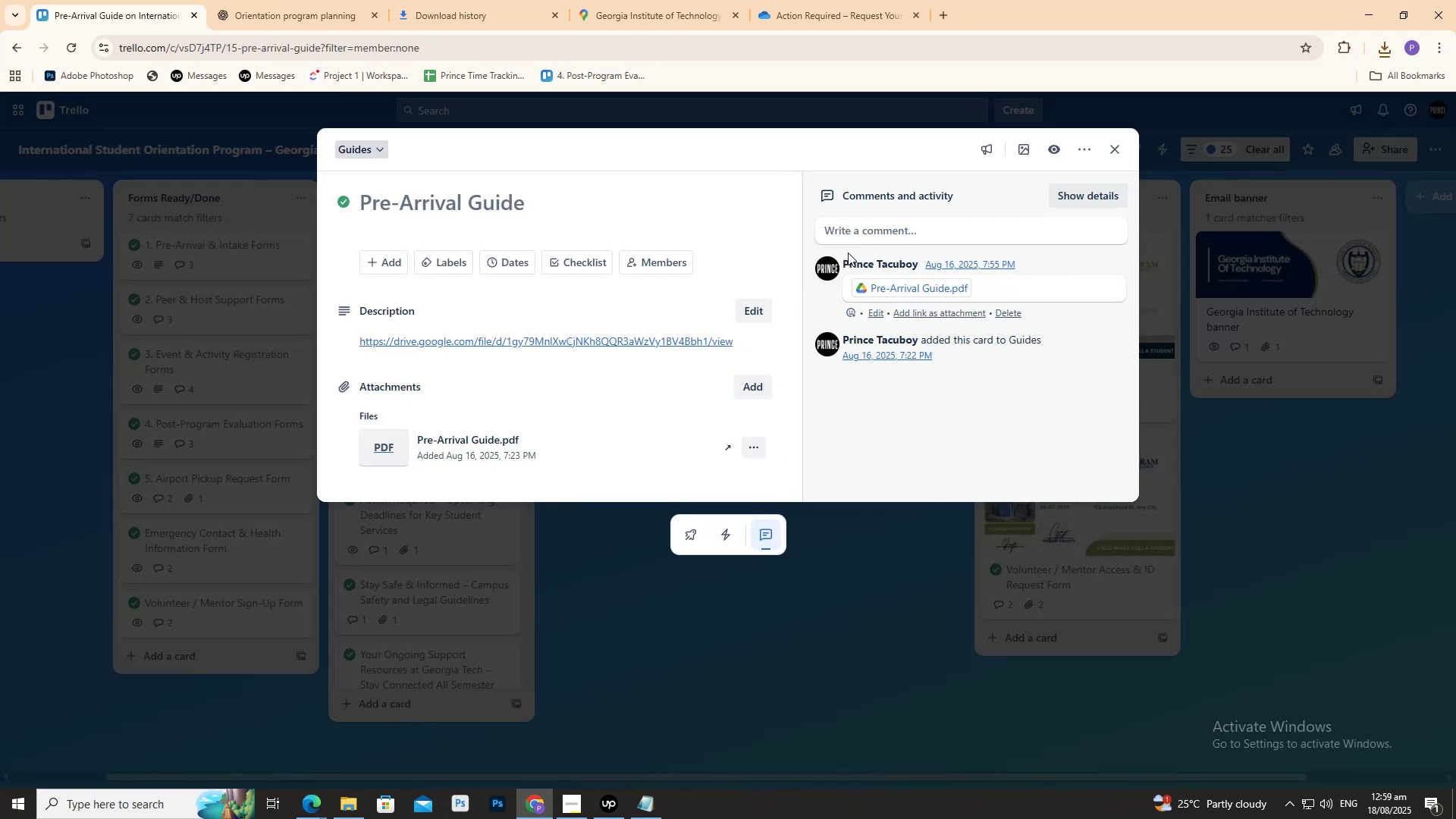 
left_click([598, 595])
 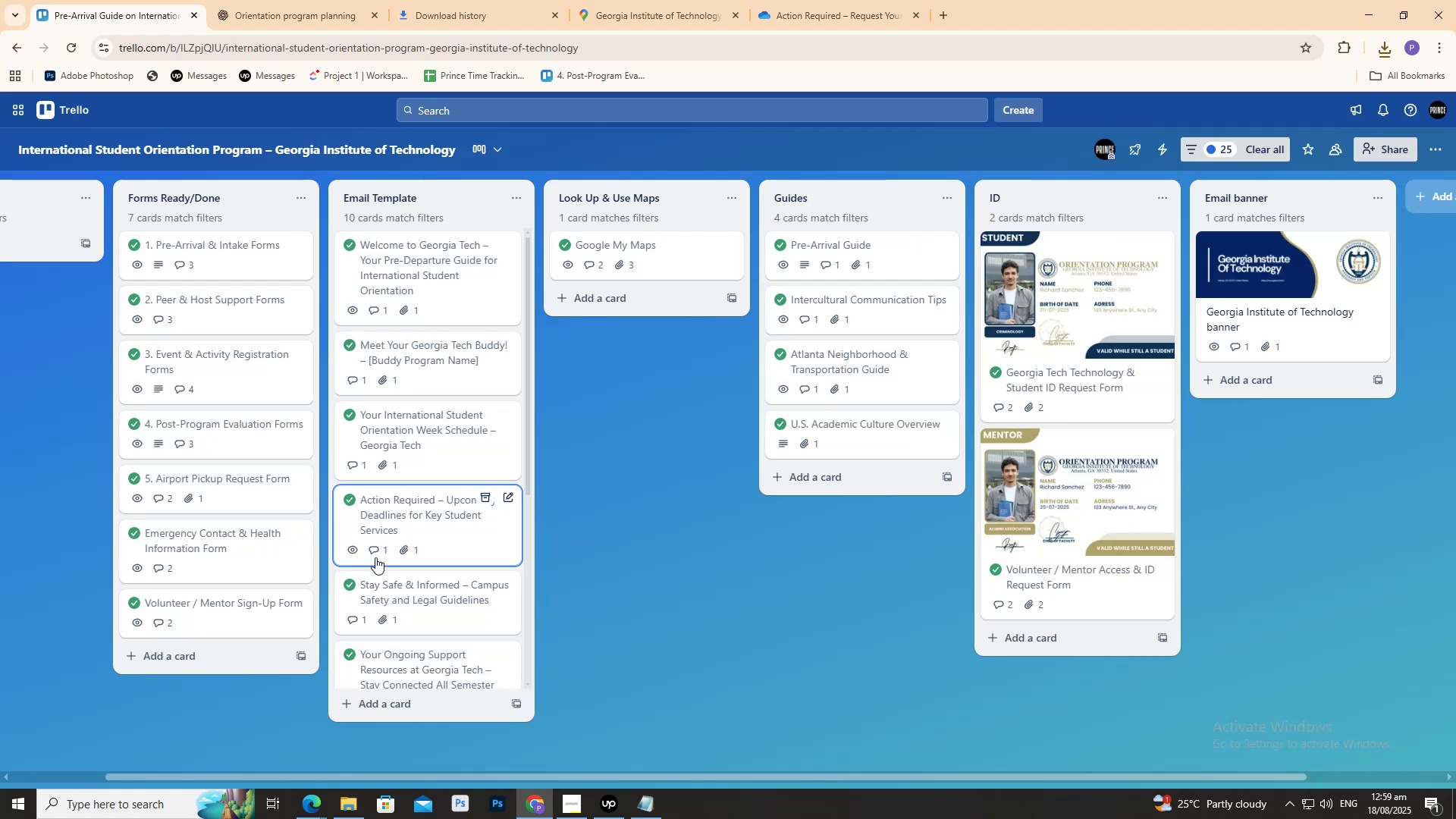 
scroll: coordinate [423, 408], scroll_direction: up, amount: 3.0
 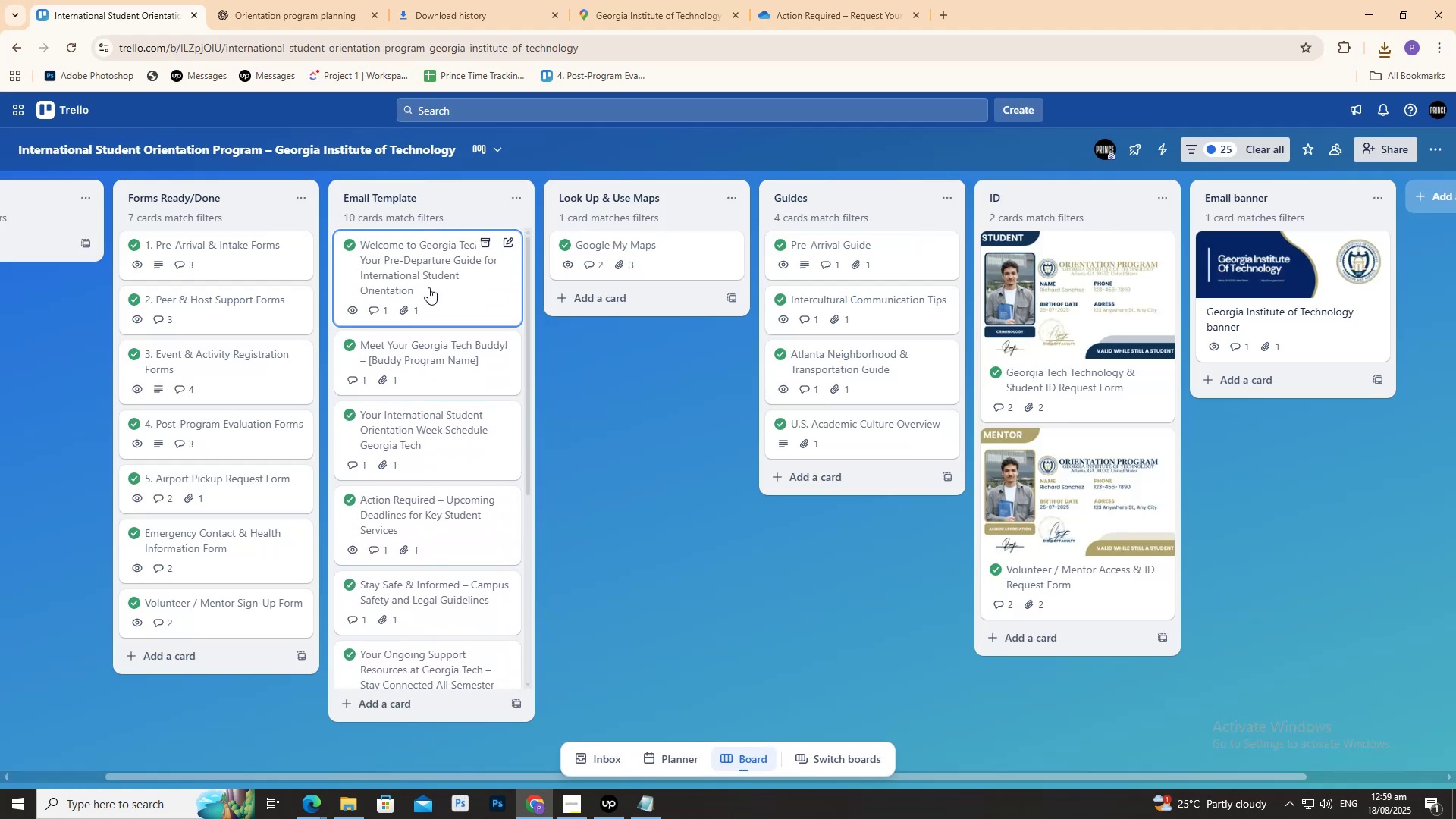 
left_click([428, 287])
 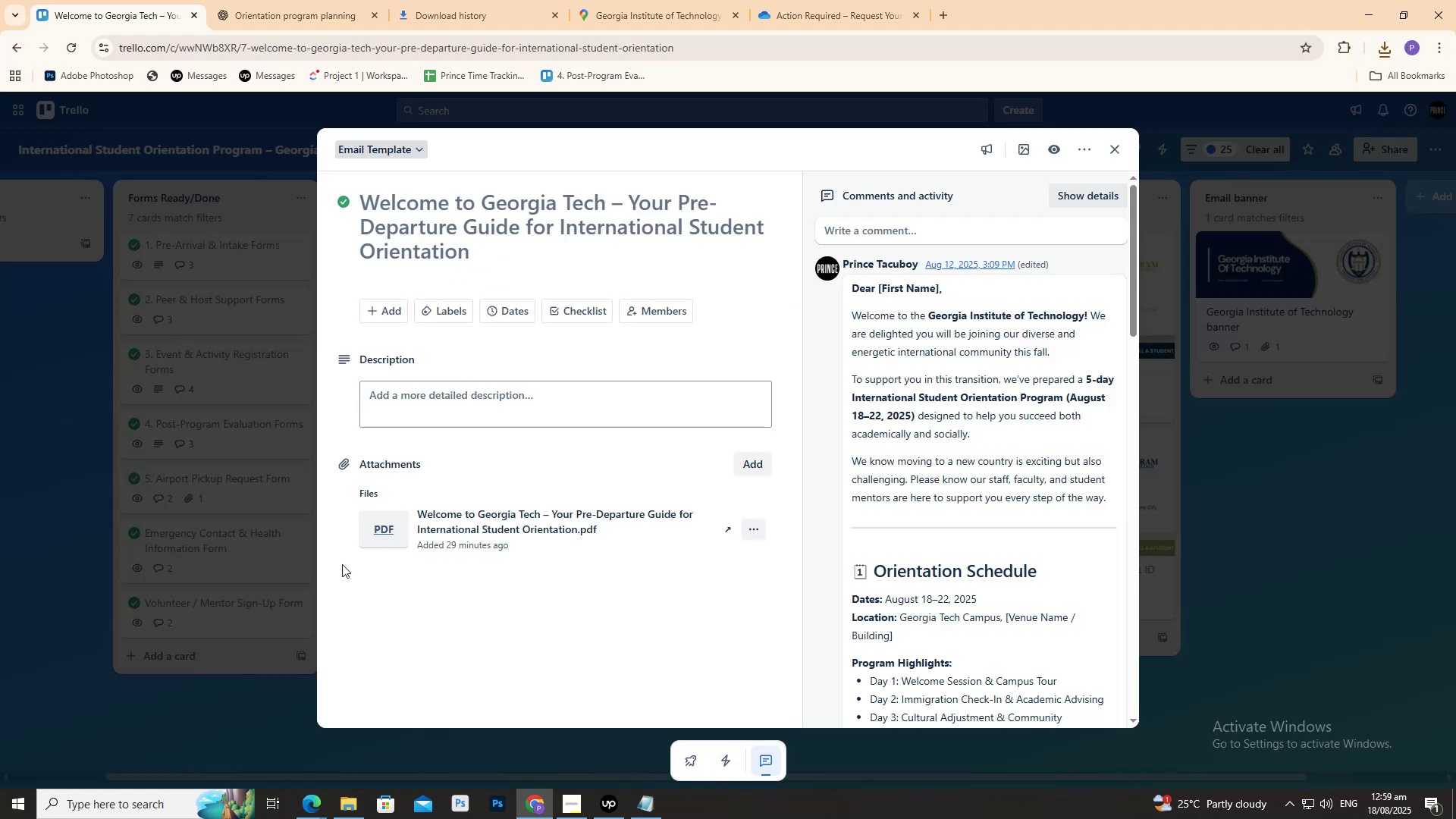 
left_click([368, 537])
 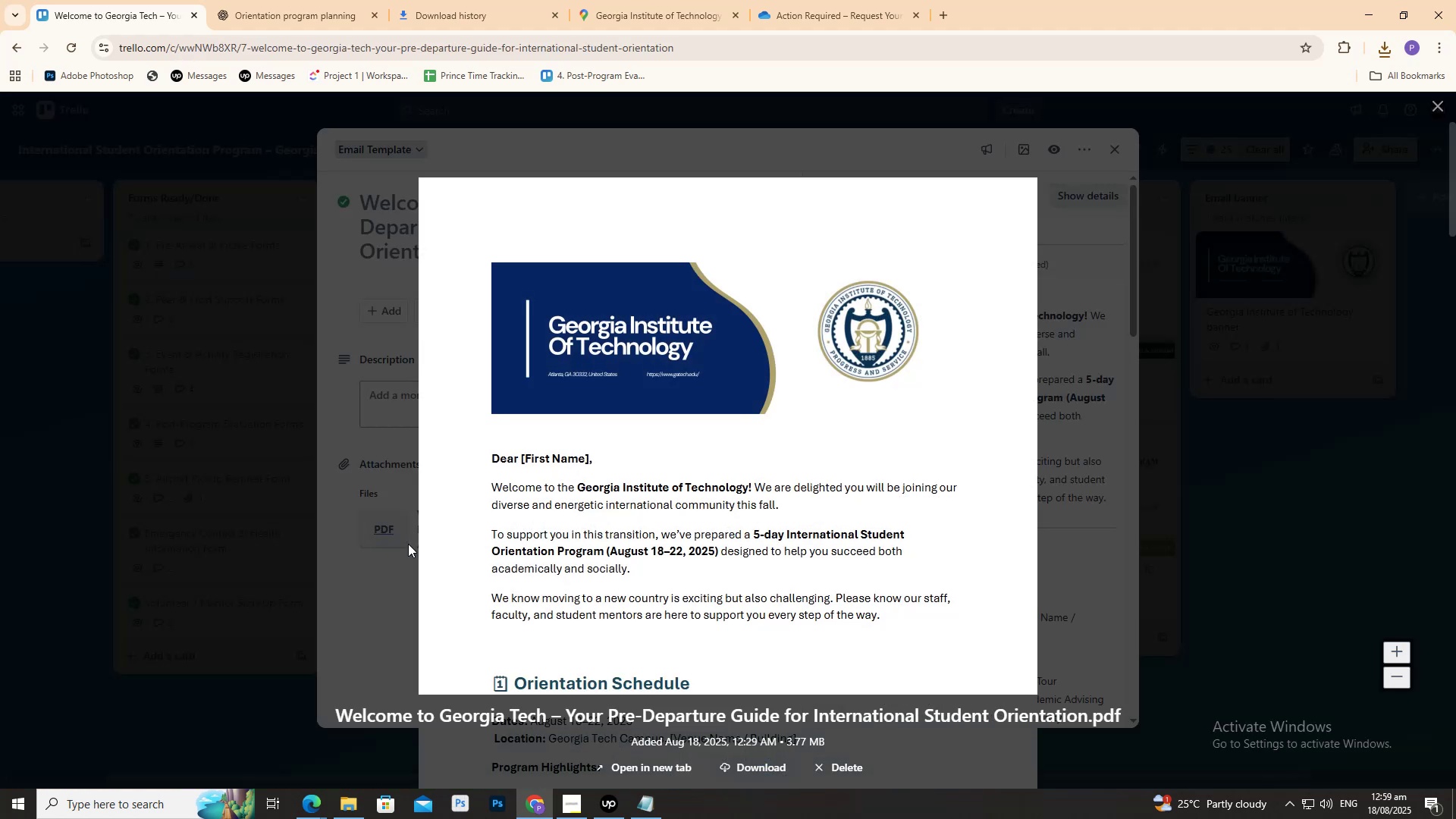 
scroll: coordinate [443, 540], scroll_direction: down, amount: 11.0
 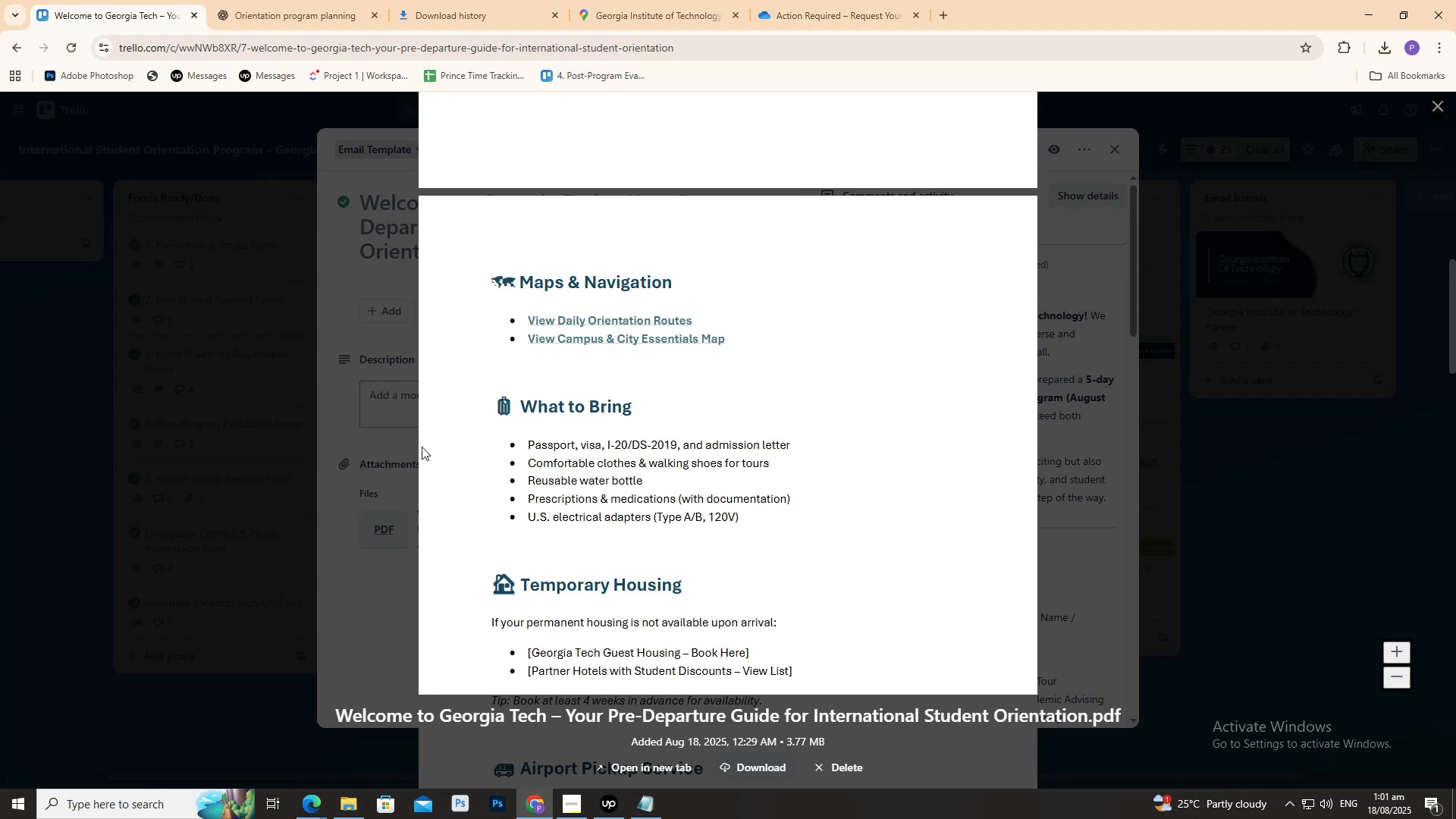 
wait(104.86)
 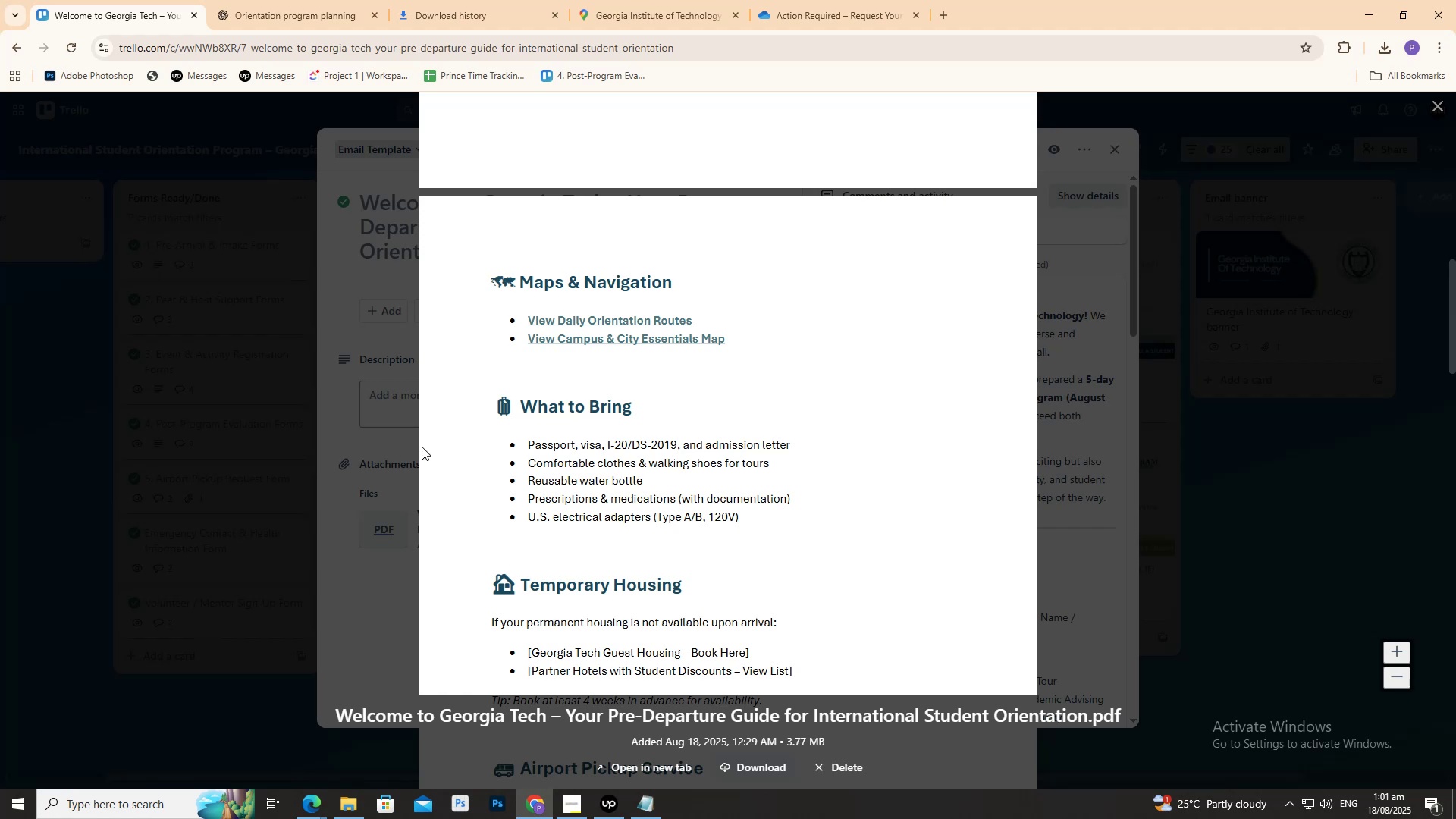 
scroll: coordinate [593, 448], scroll_direction: down, amount: 2.0
 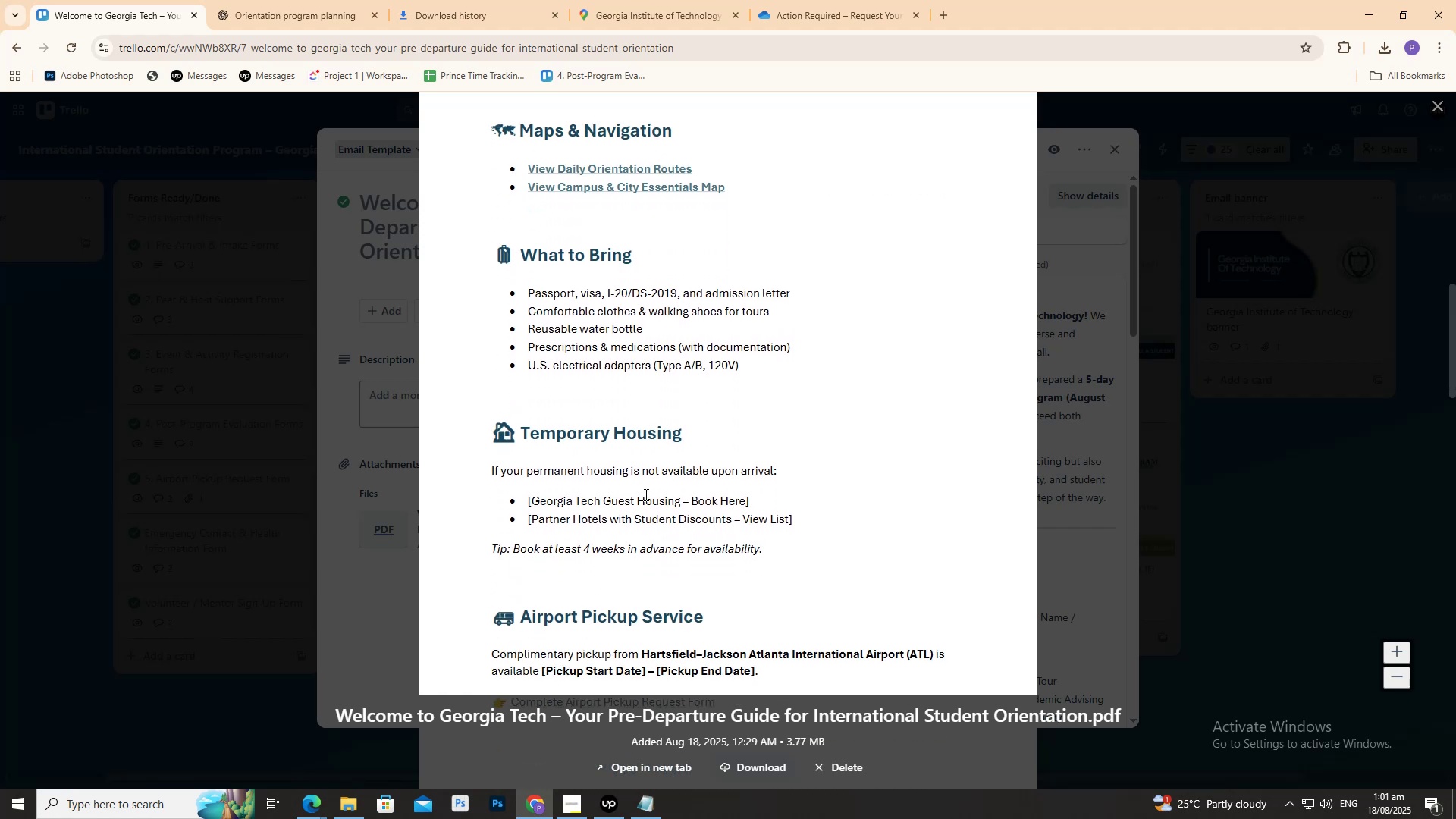 
left_click([645, 494])
 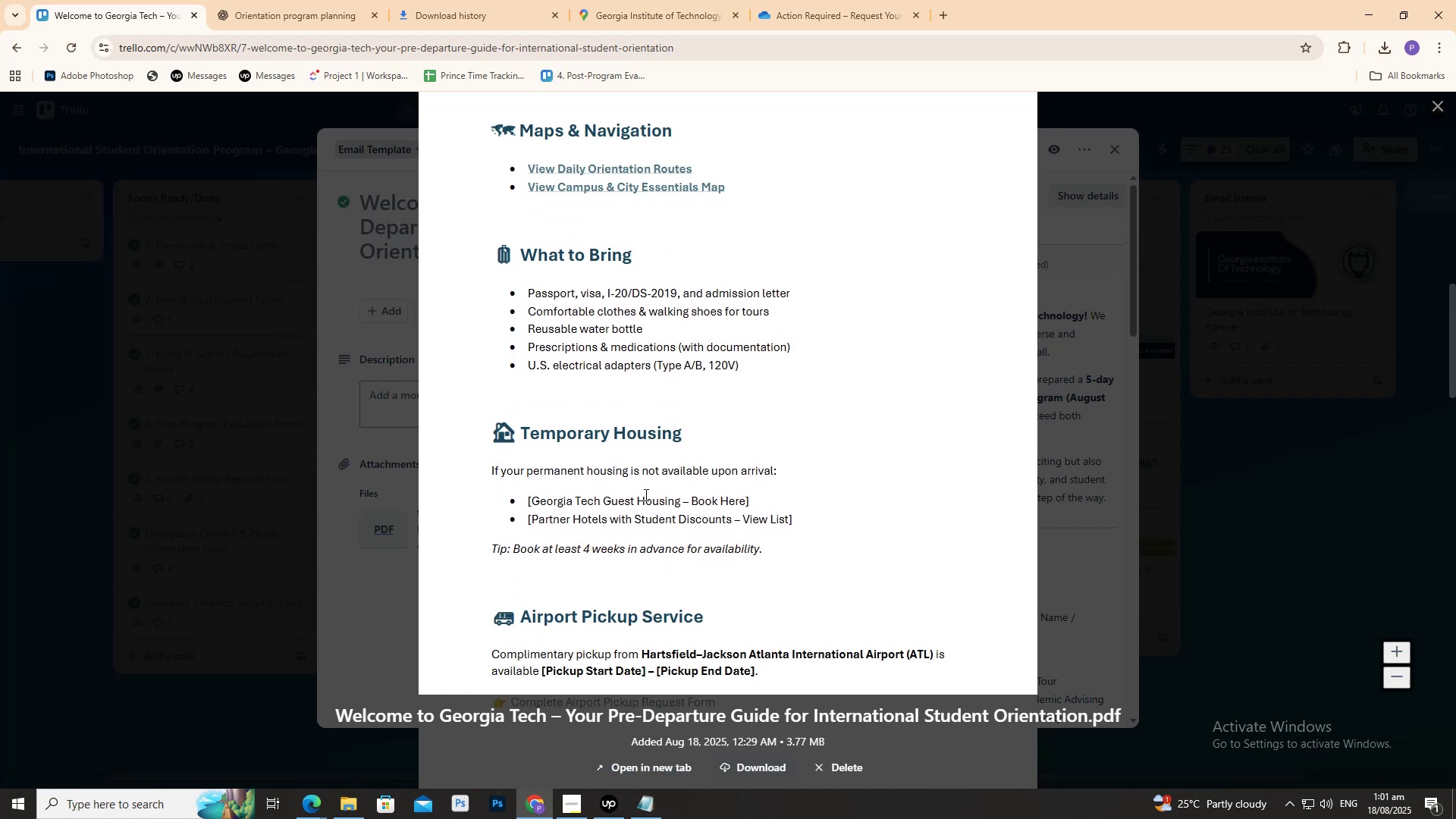 
scroll: coordinate [645, 516], scroll_direction: down, amount: 5.0
 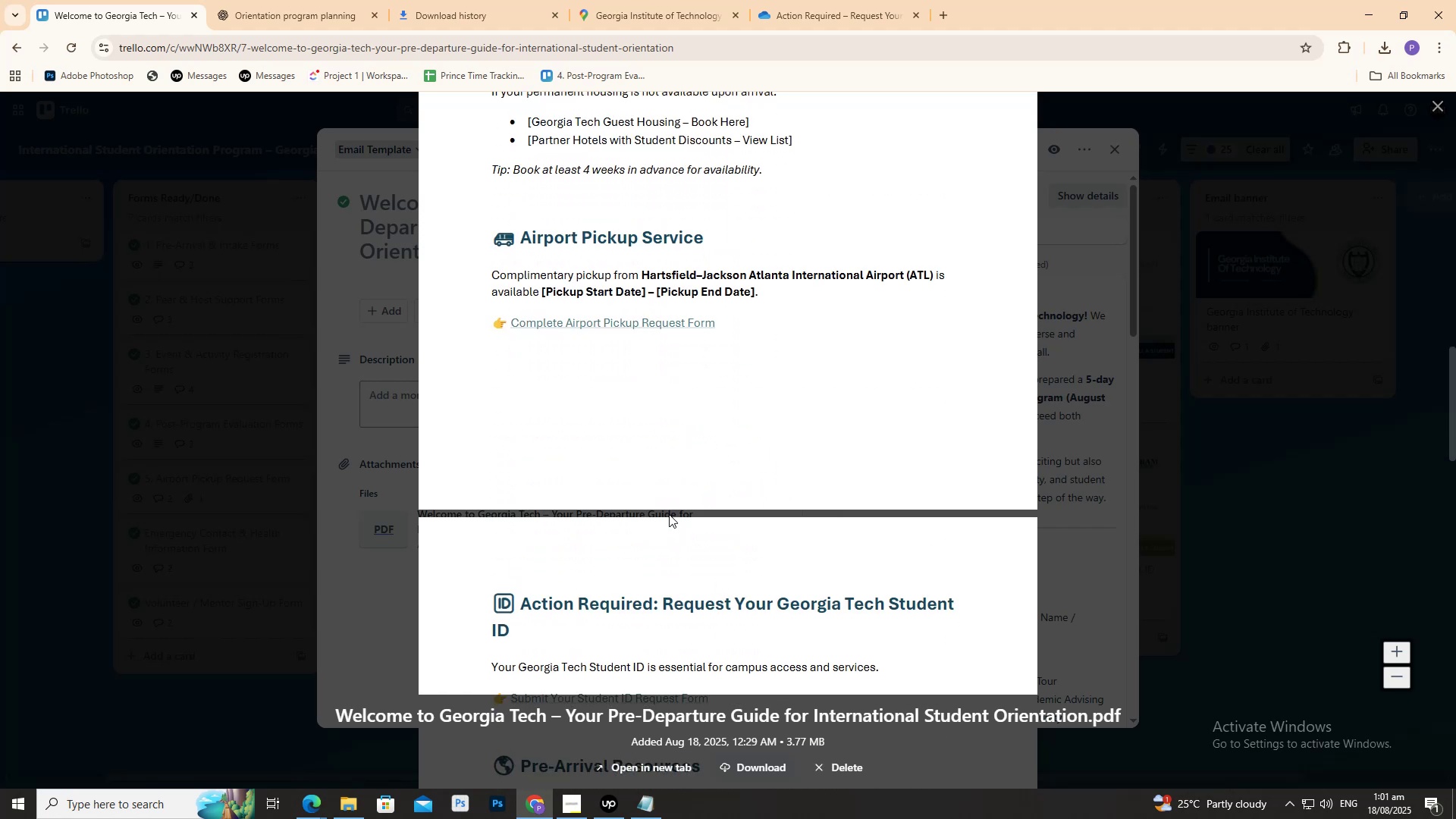 
left_click([669, 514])
 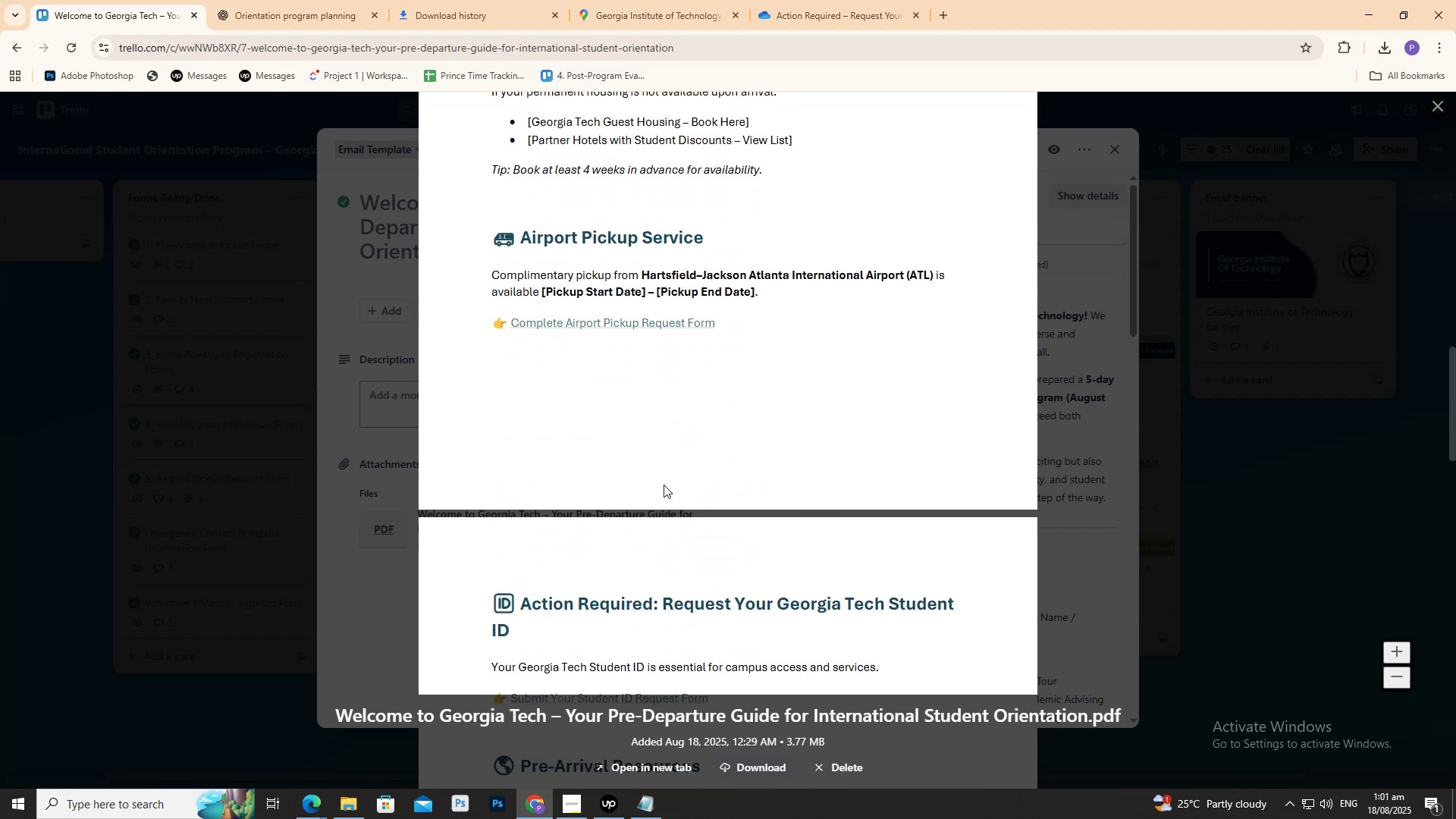 
scroll: coordinate [464, 512], scroll_direction: down, amount: 6.0
 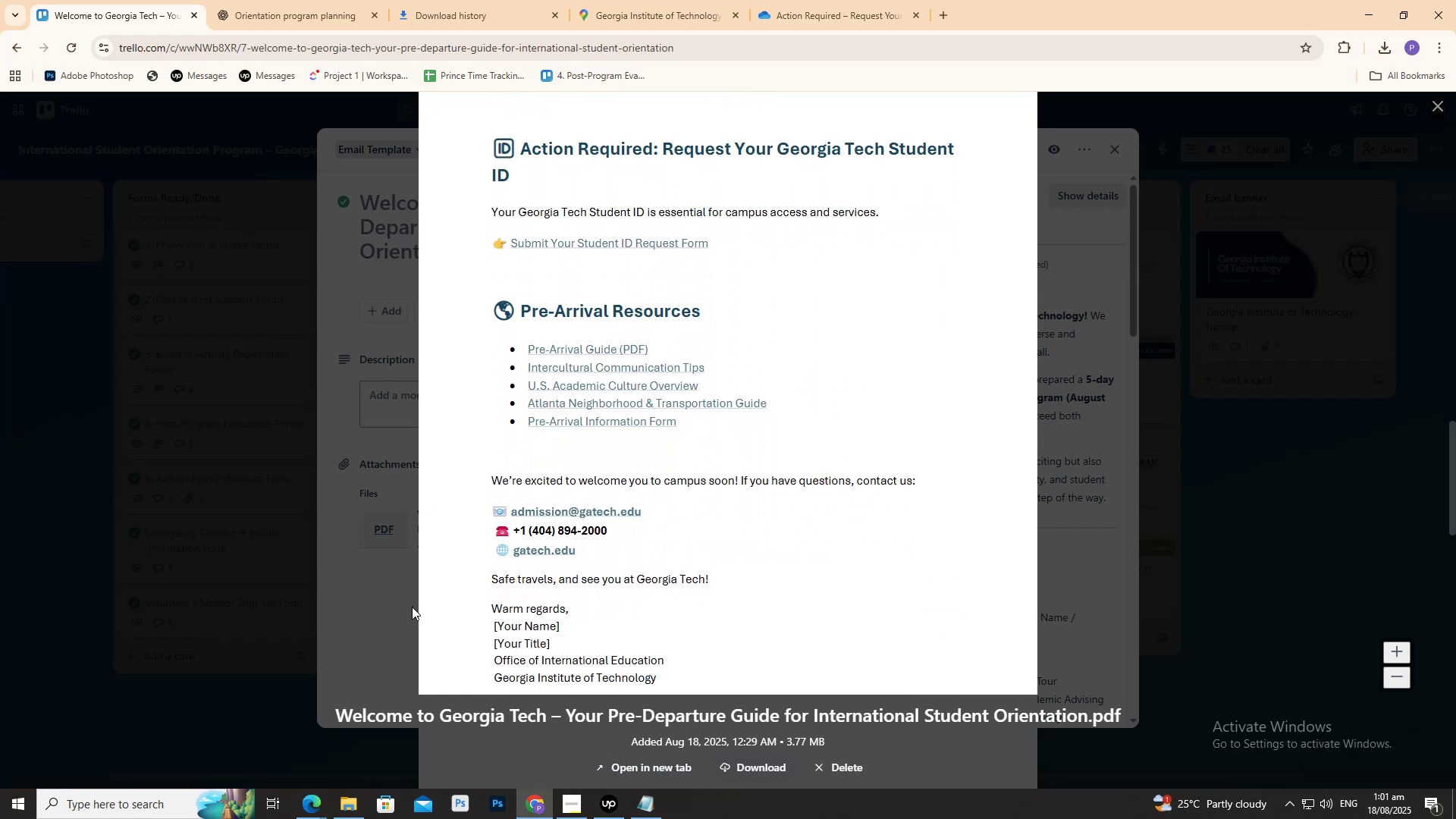 
left_click([412, 605])
 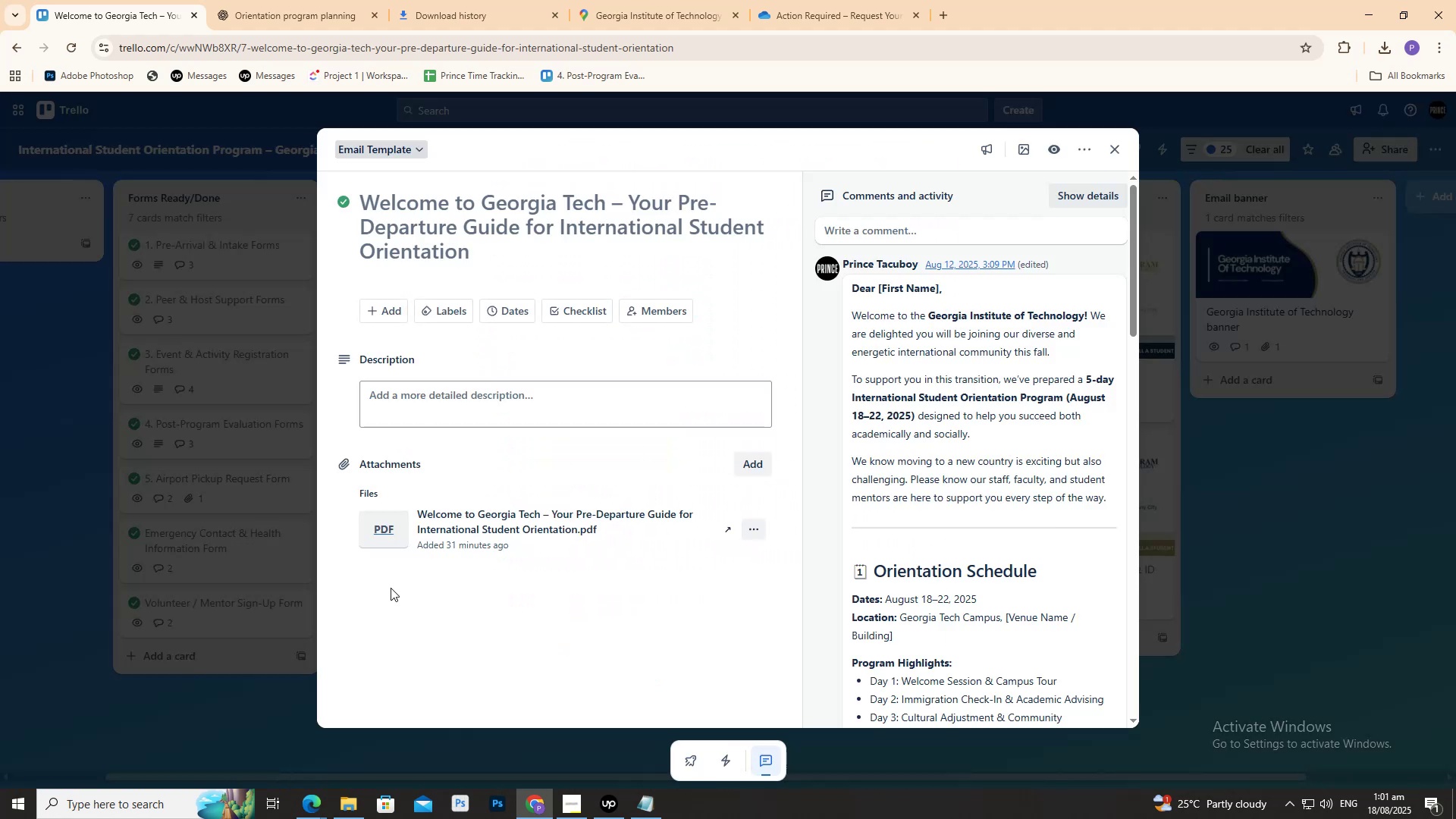 
scroll: coordinate [401, 578], scroll_direction: down, amount: 6.0
 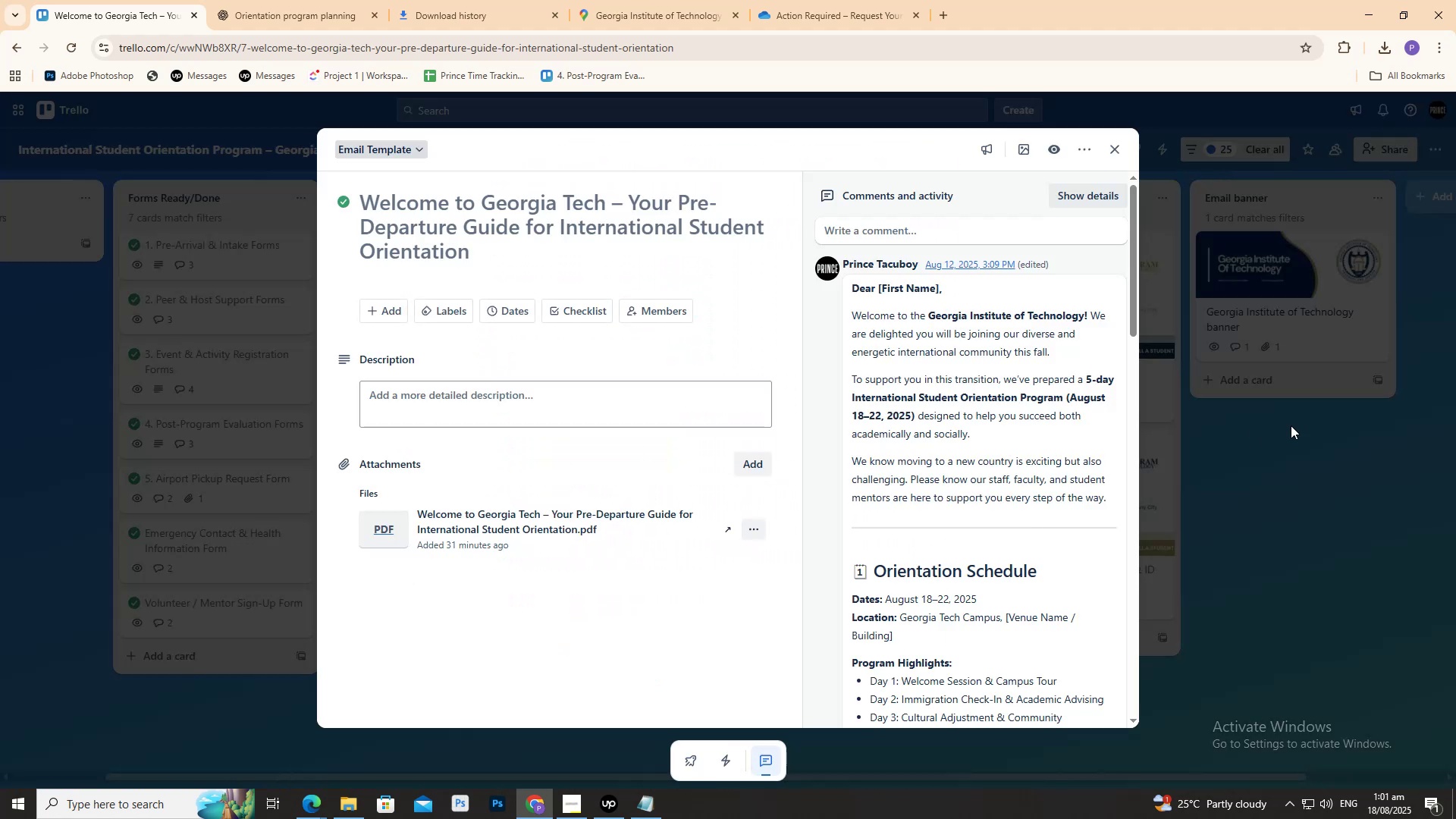 
left_click([1285, 428])
 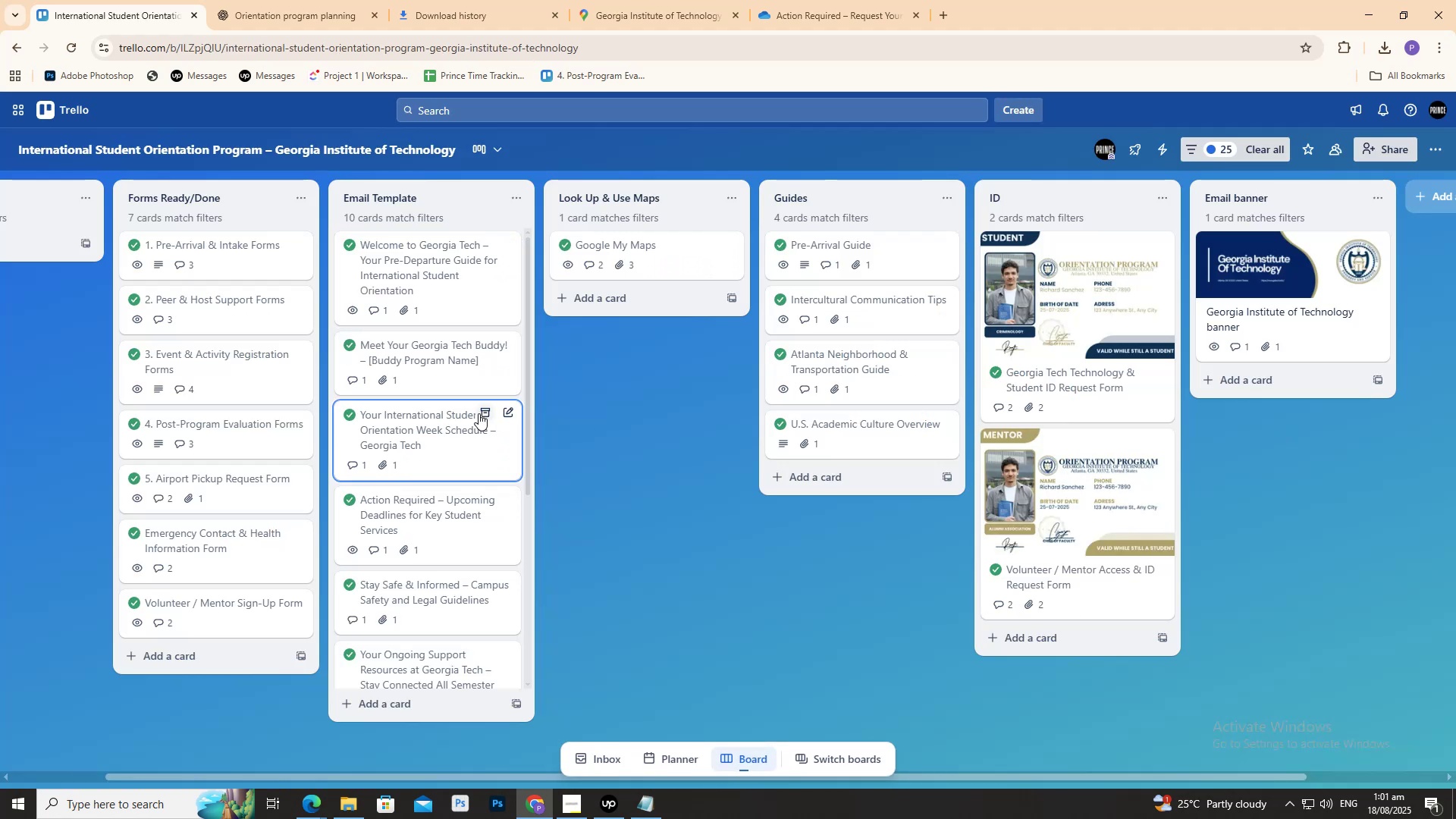 
scroll: coordinate [466, 412], scroll_direction: down, amount: 5.0
 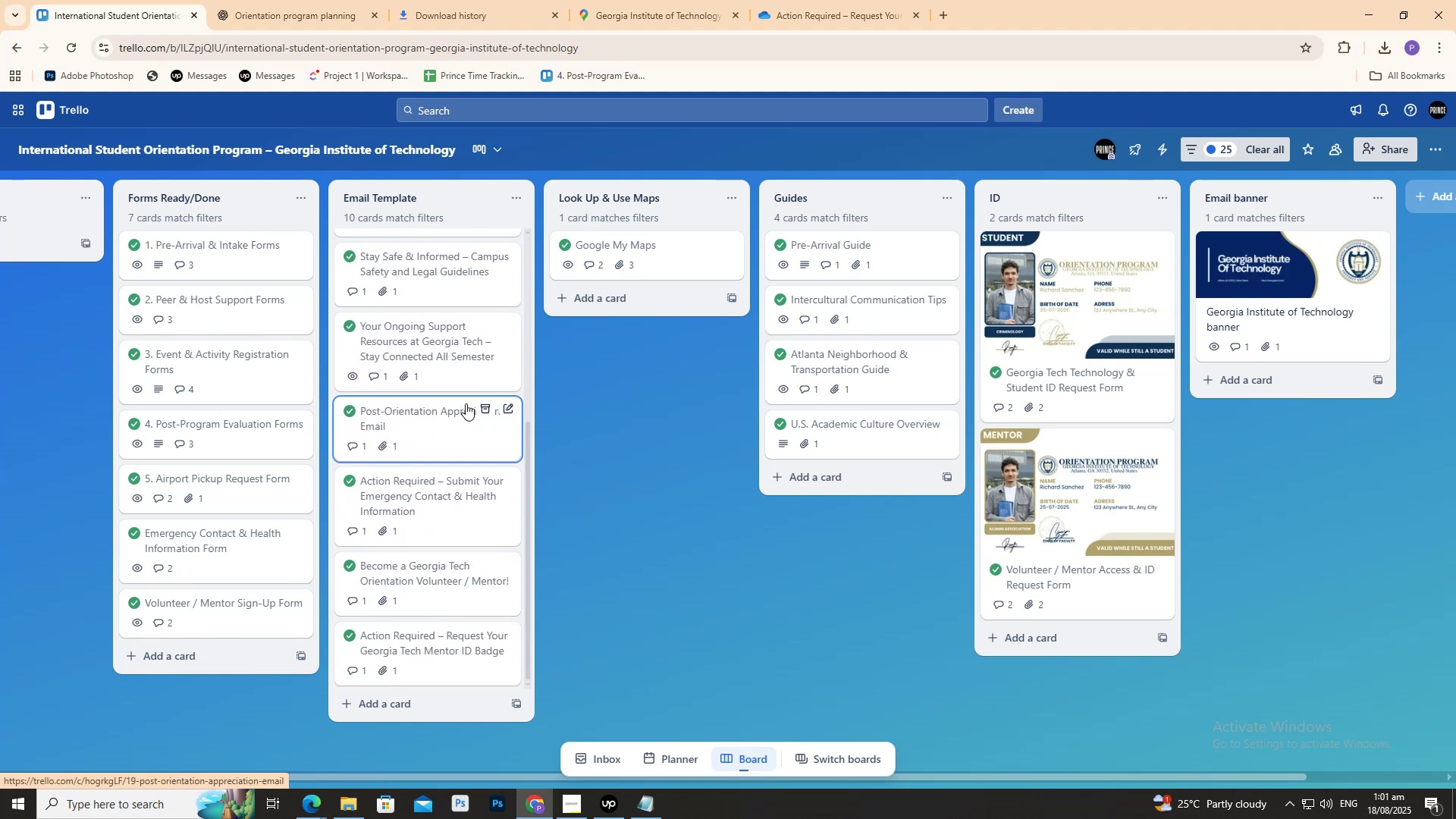 
scroll: coordinate [466, 393], scroll_direction: up, amount: 5.0
 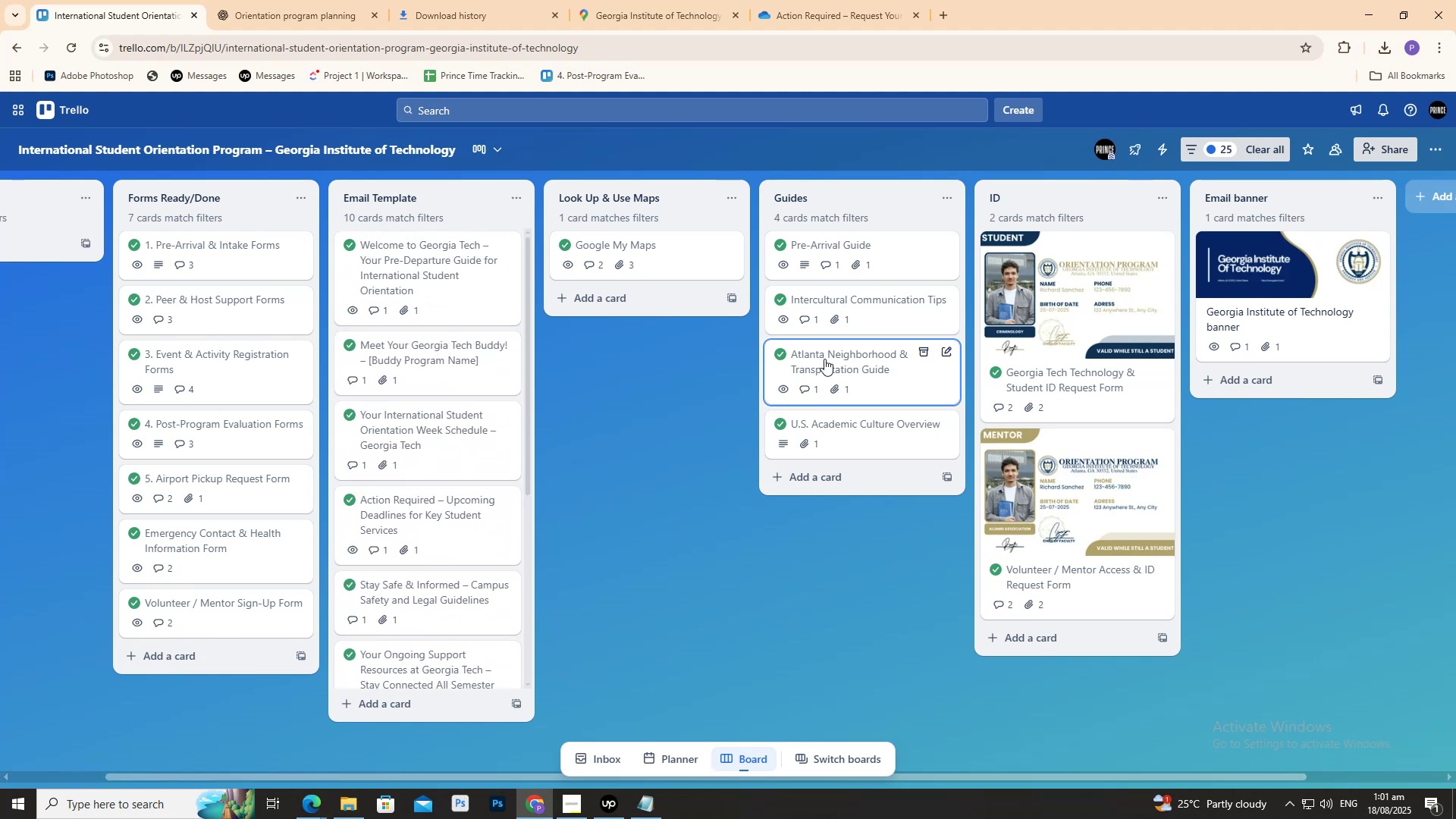 
left_click_drag(start_coordinate=[662, 409], to_coordinate=[704, 407])
 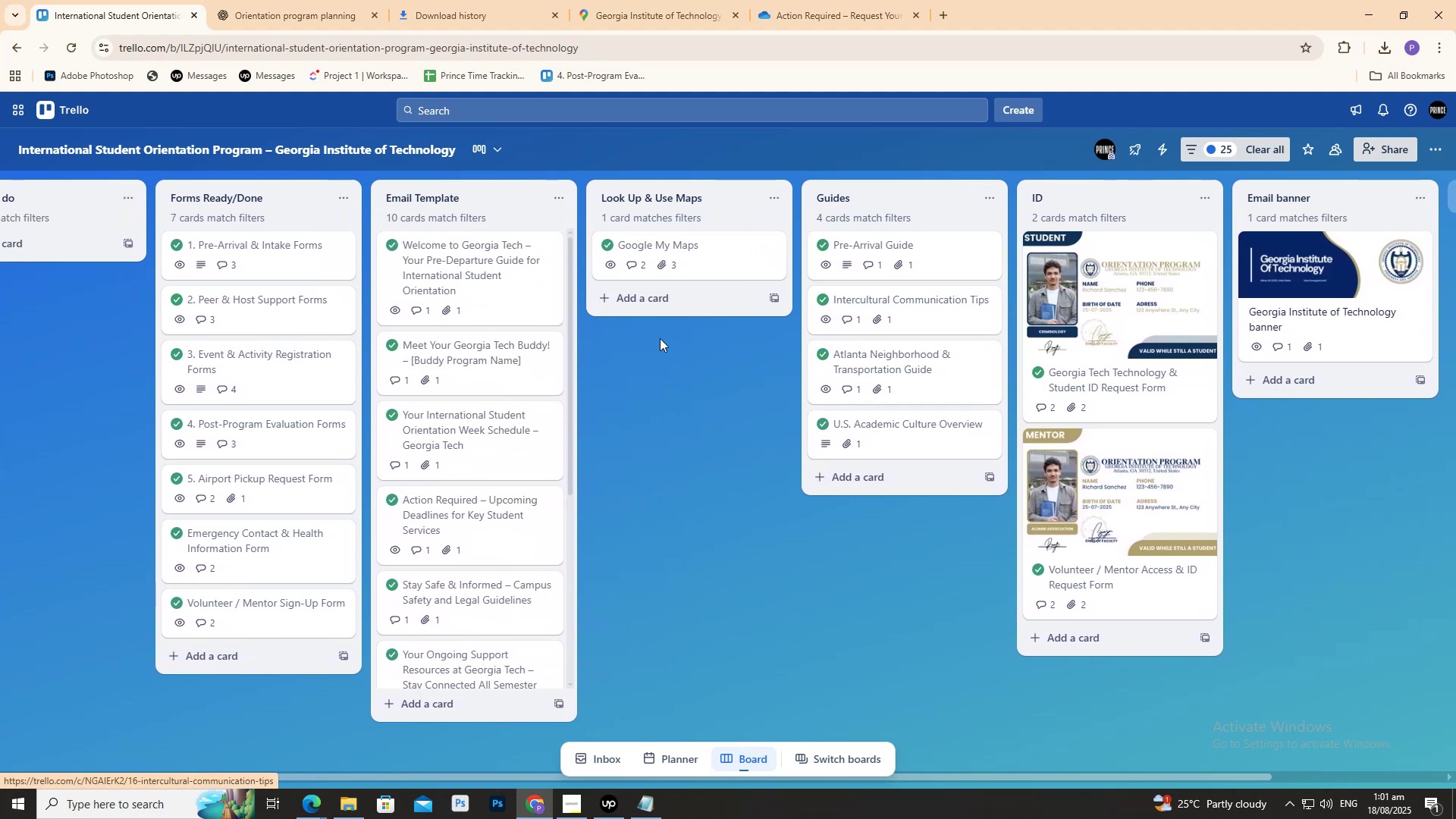 
scroll: coordinate [306, 378], scroll_direction: down, amount: 7.0
 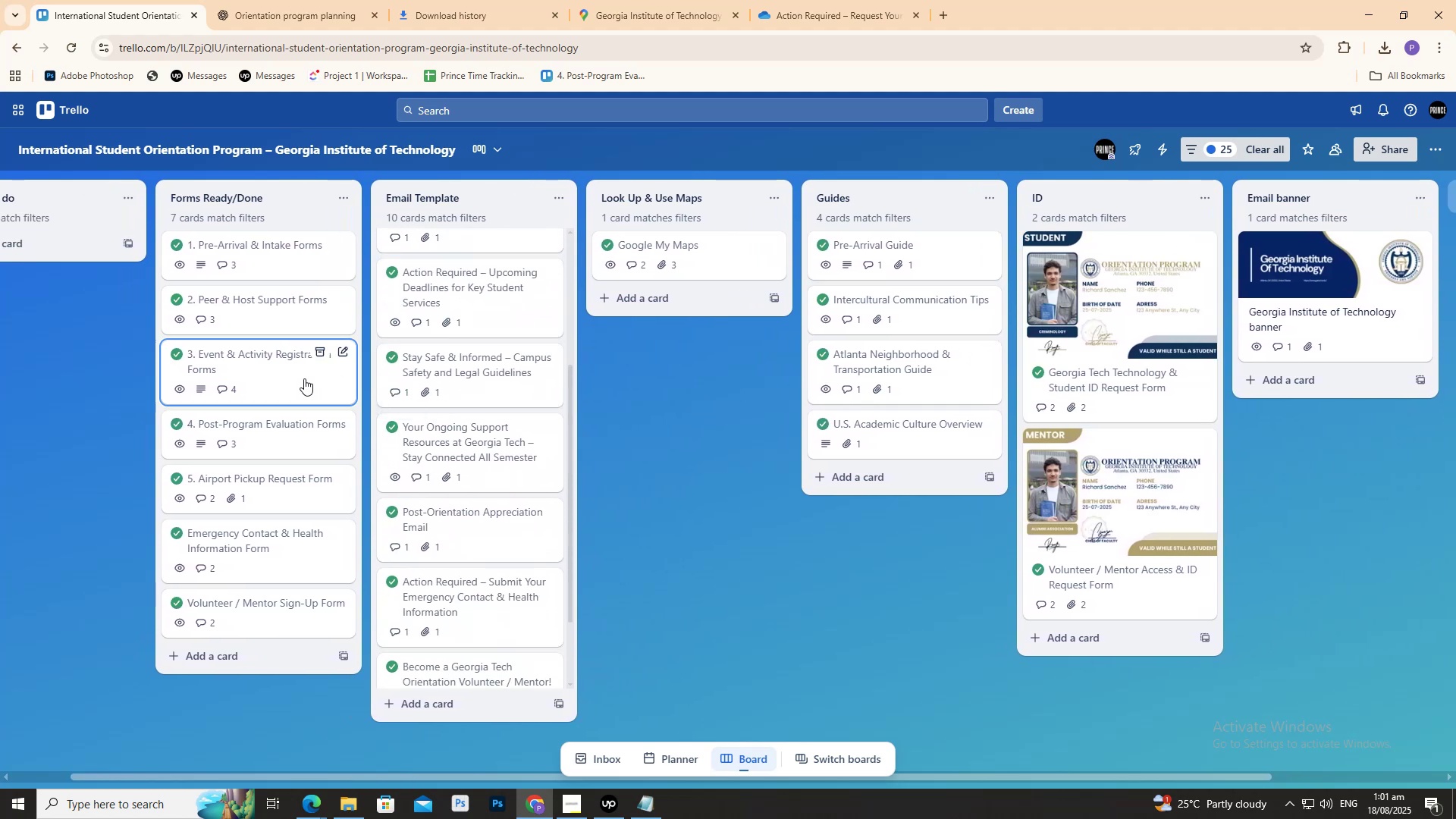 
scroll: coordinate [299, 372], scroll_direction: up, amount: 4.0
 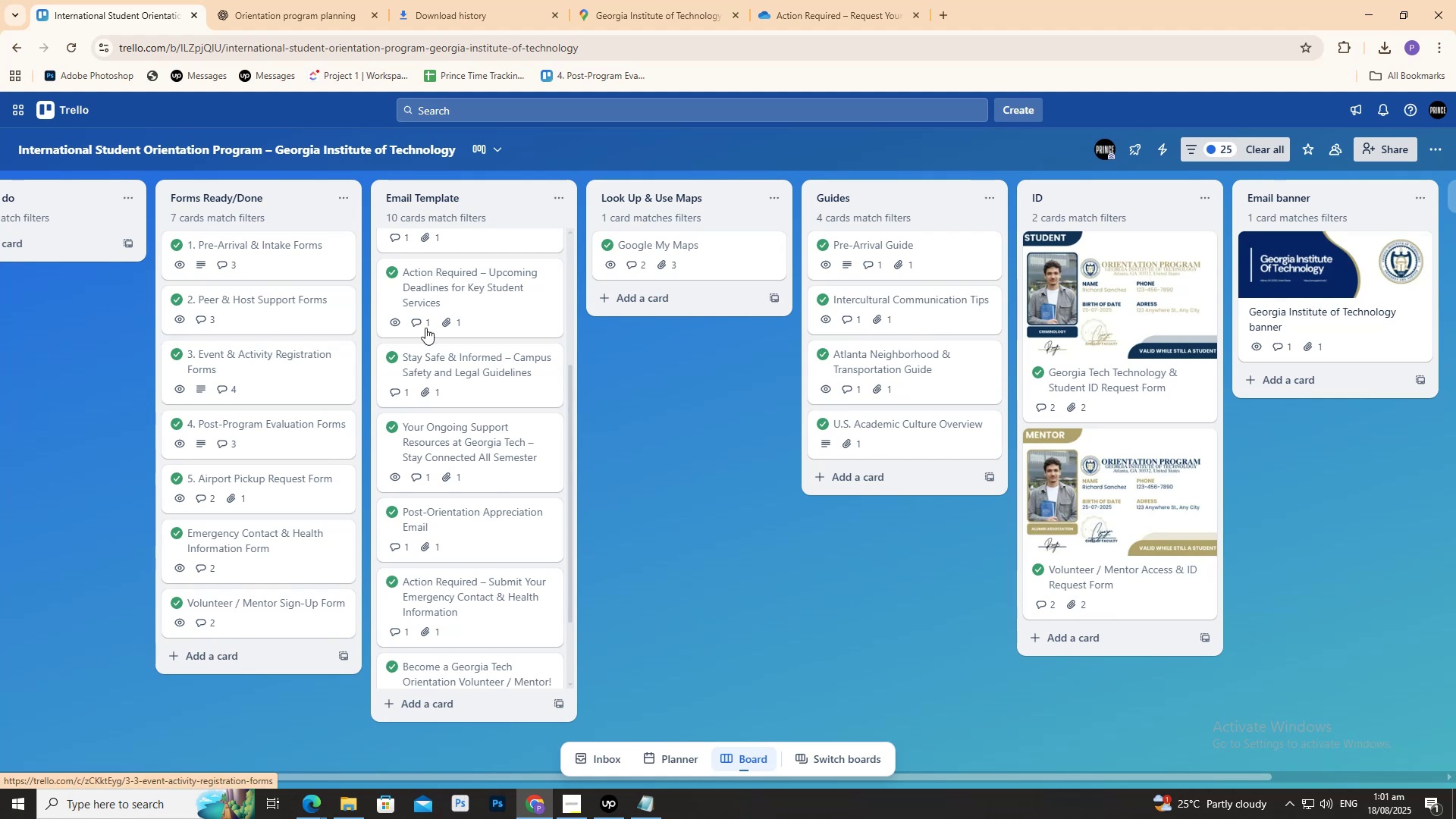 
left_click([438, 286])
 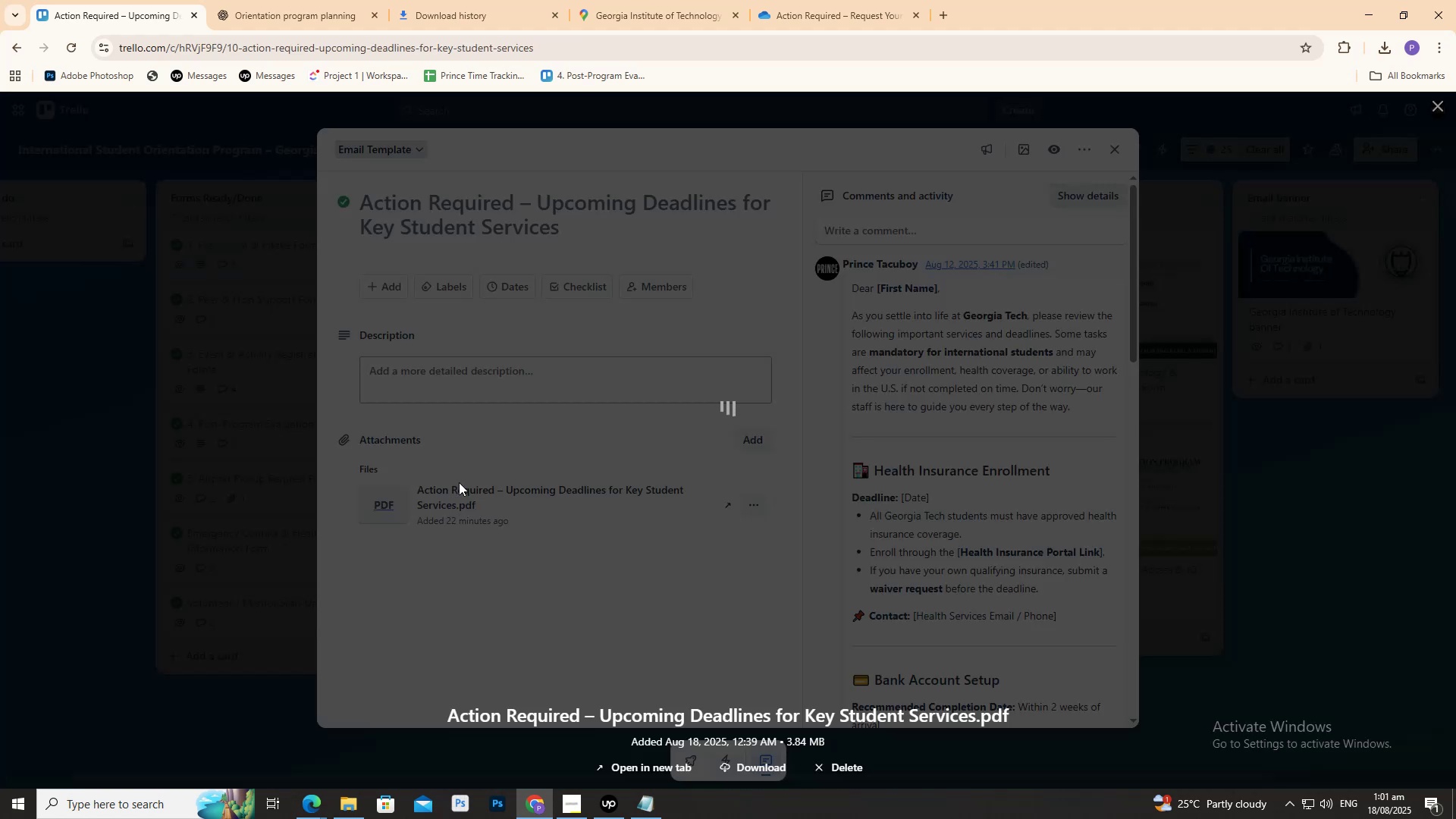 
scroll: coordinate [513, 428], scroll_direction: down, amount: 3.0
 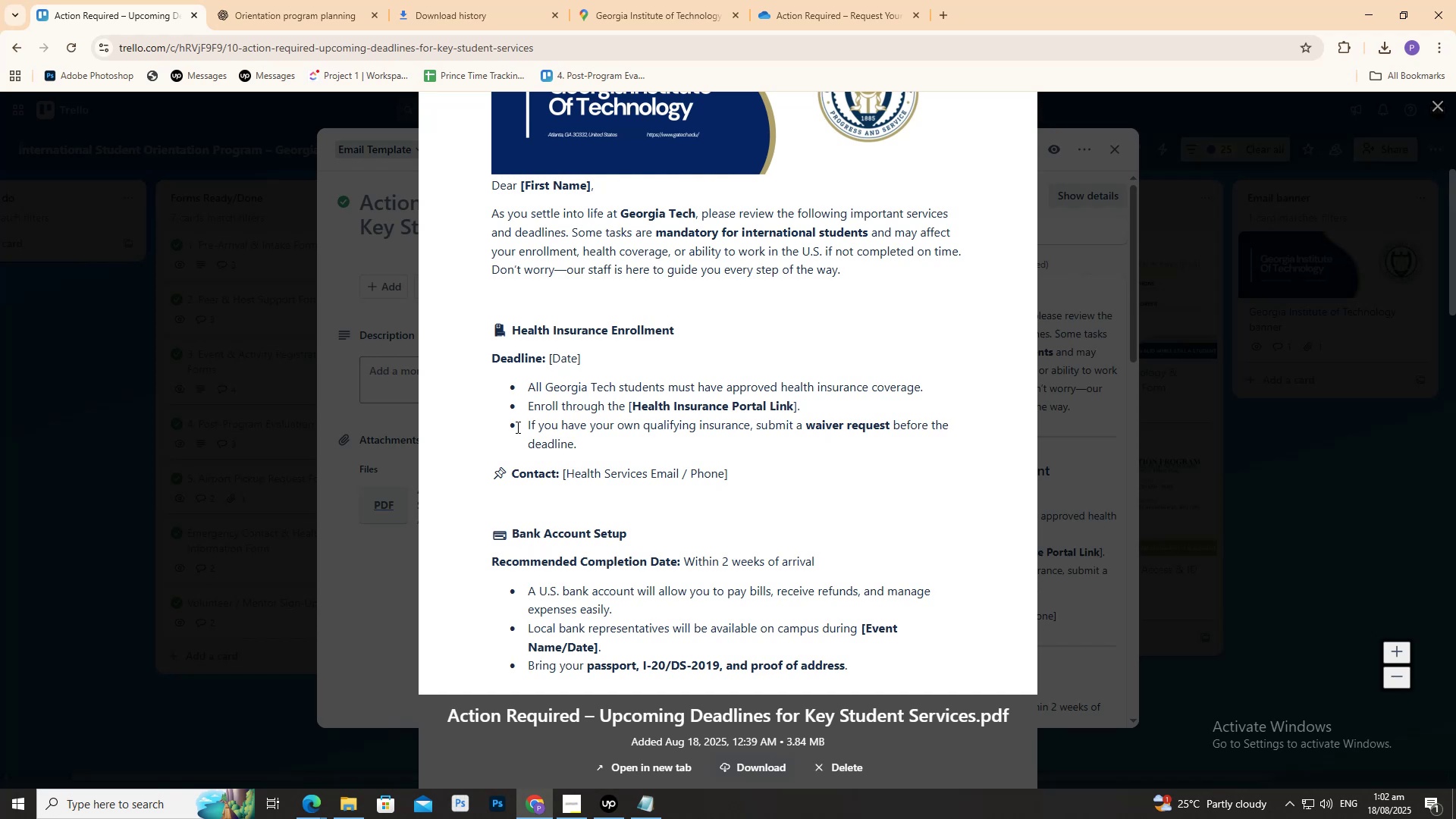 
wait(45.36)
 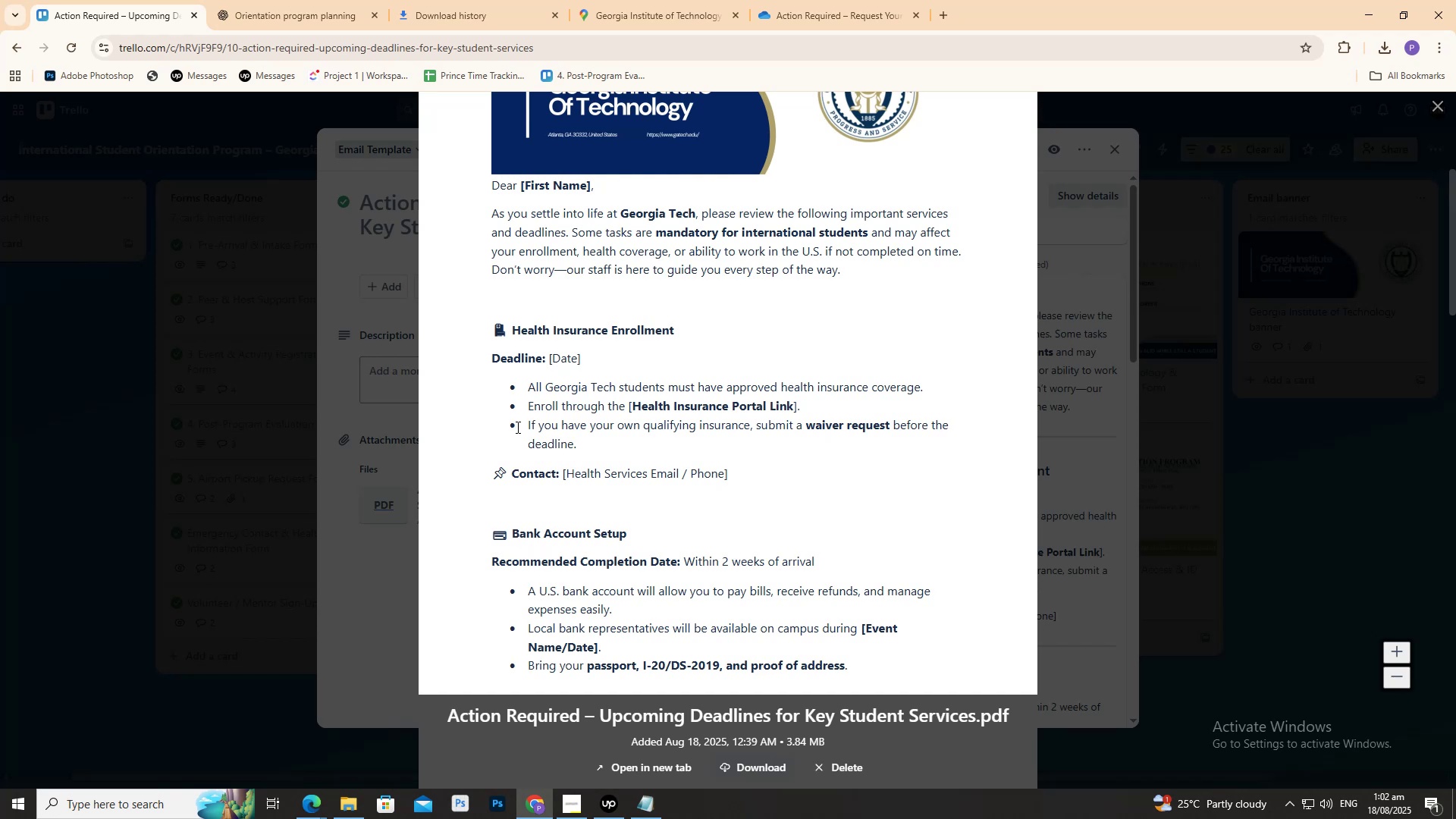 
scroll: coordinate [328, 603], scroll_direction: down, amount: 8.0
 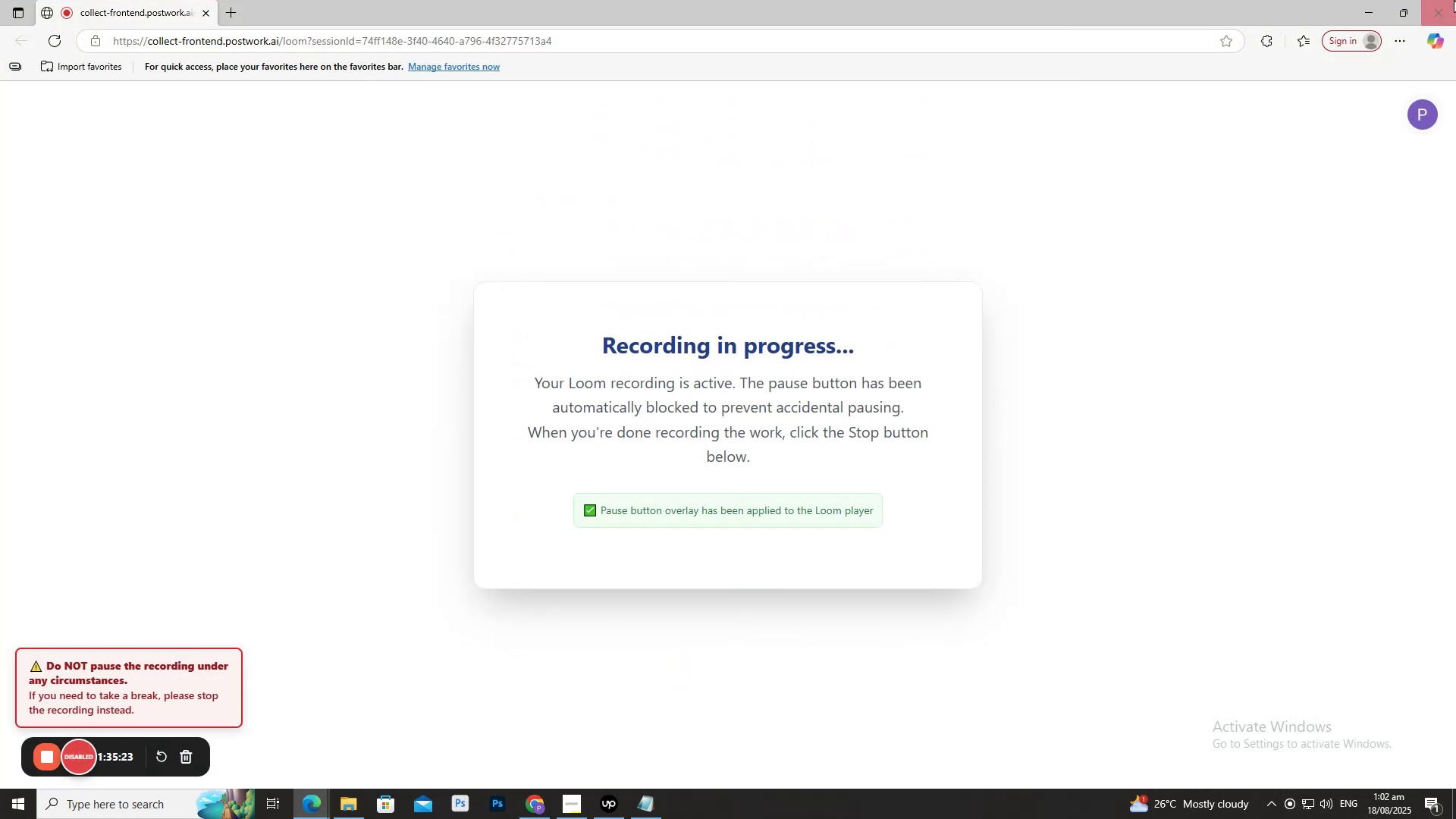 
left_click([1374, 0])
 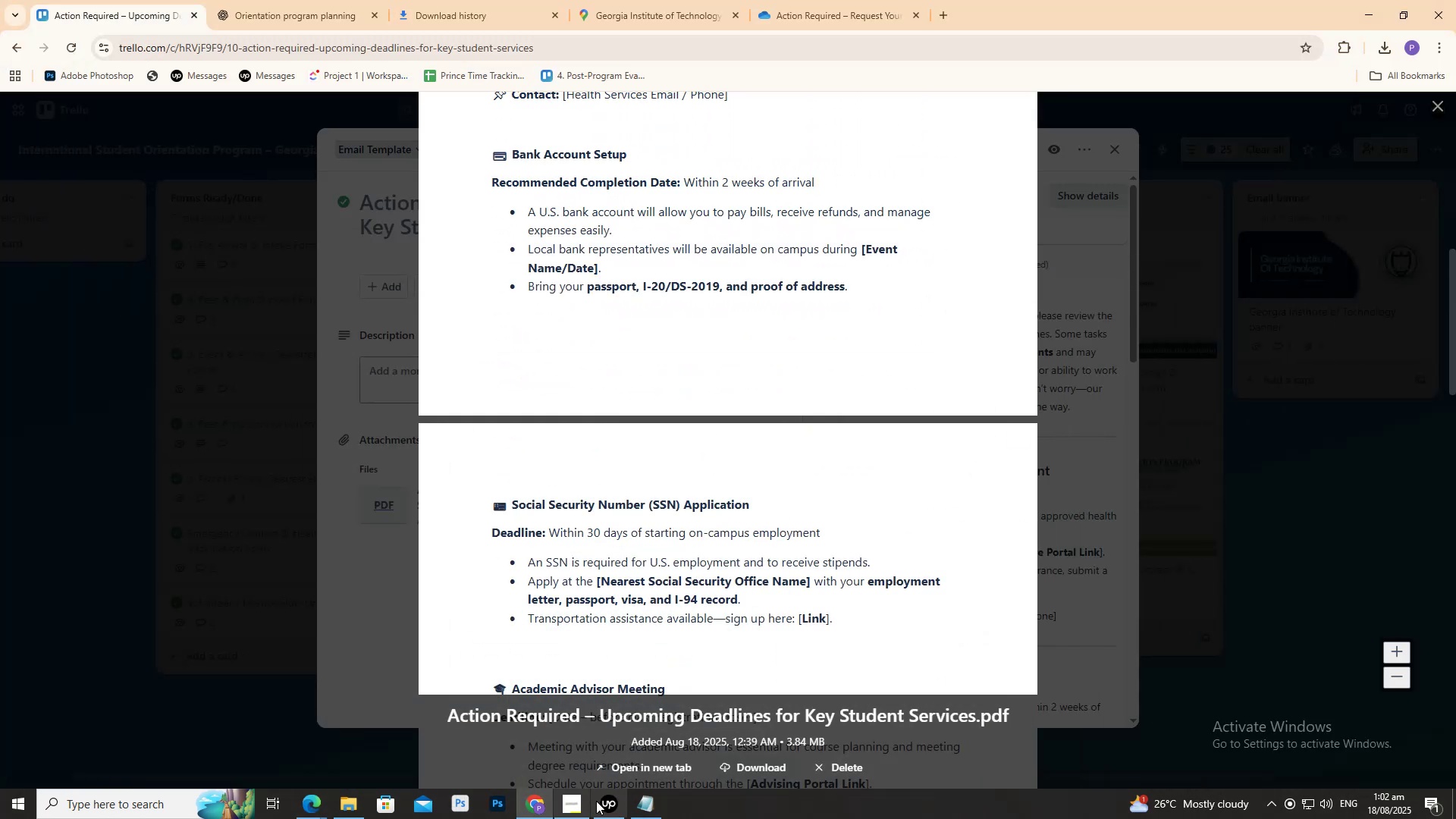 
left_click([606, 802])
 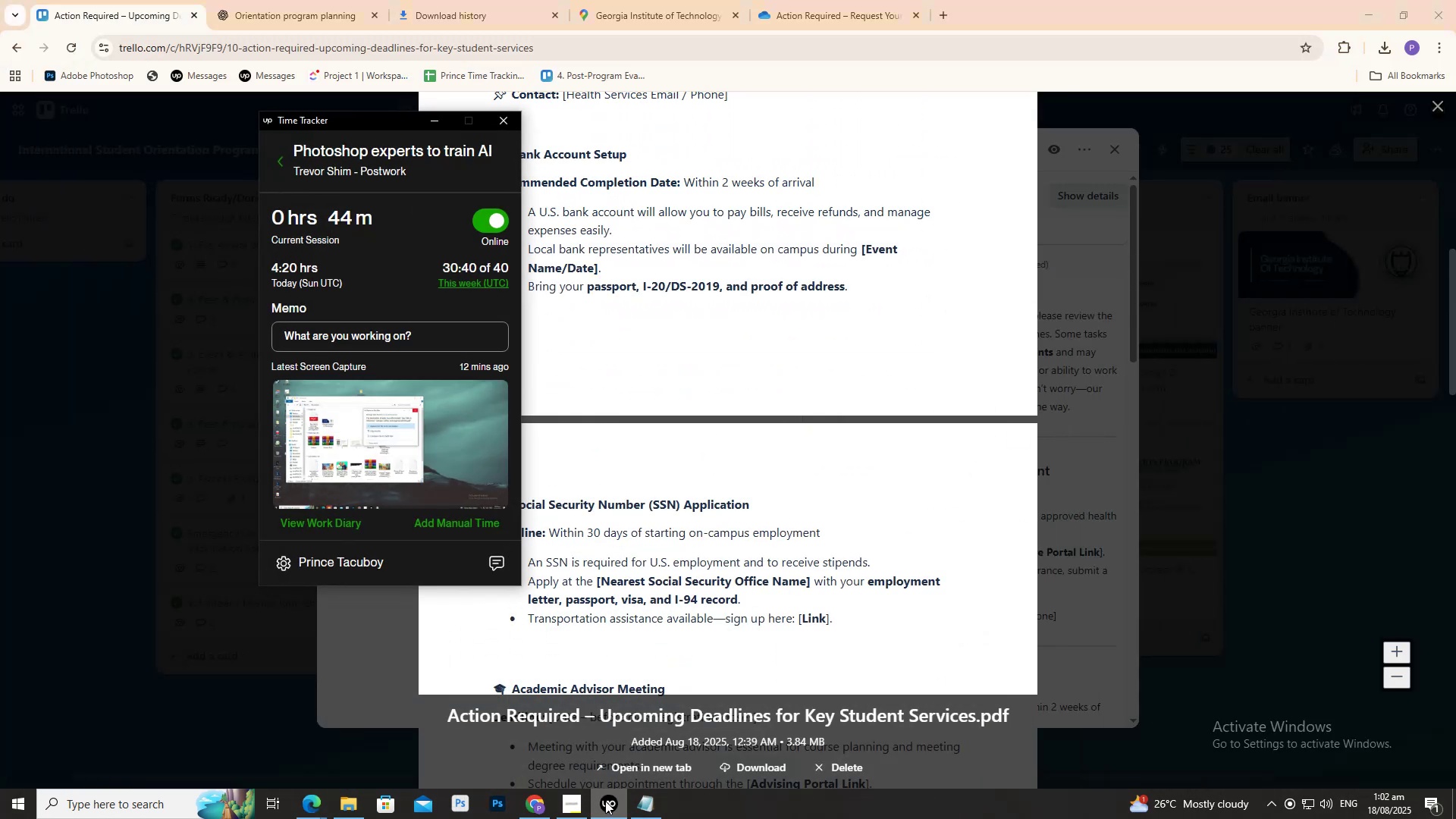 
left_click([604, 801])
 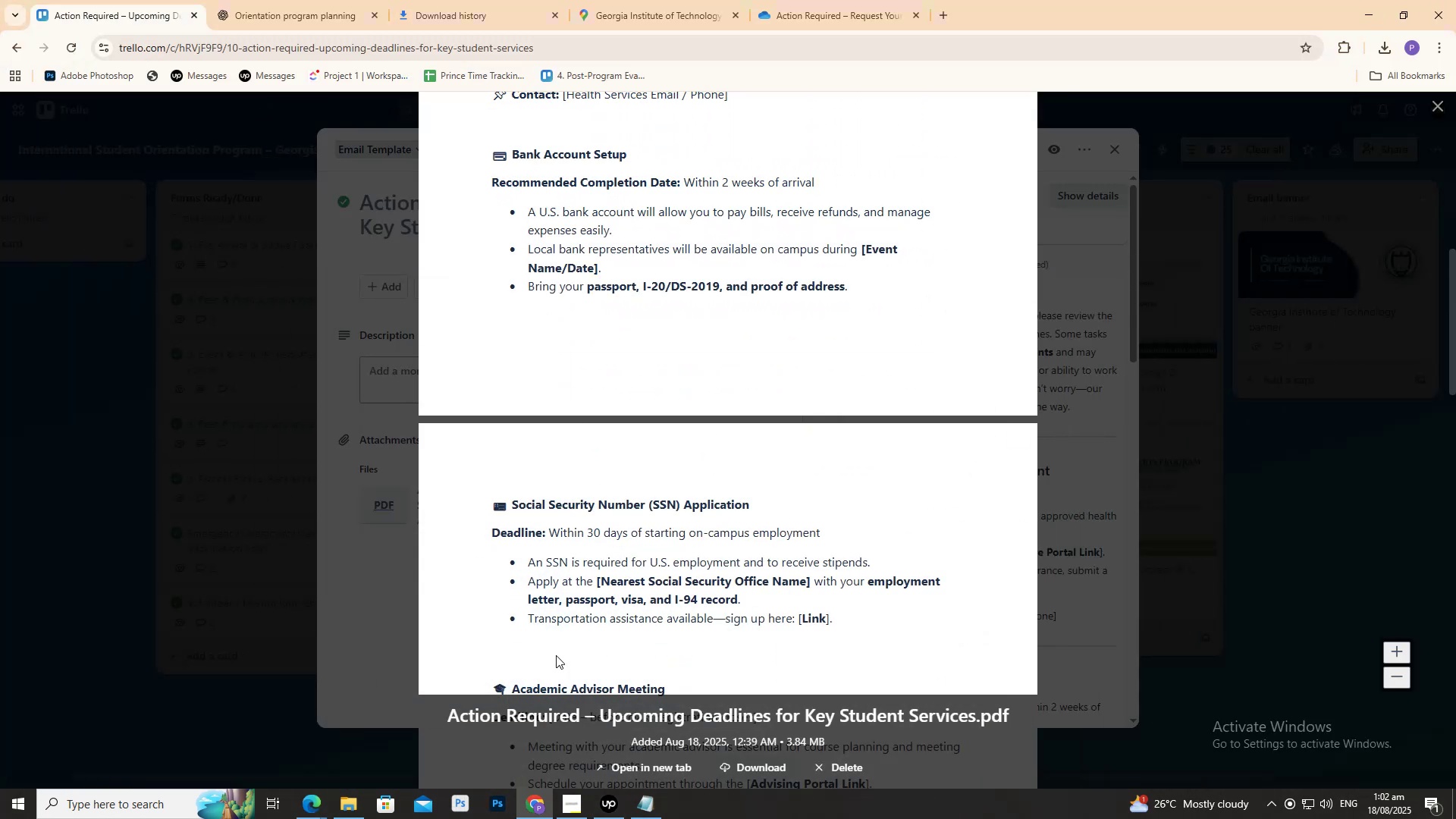 
scroll: coordinate [476, 541], scroll_direction: down, amount: 7.0
 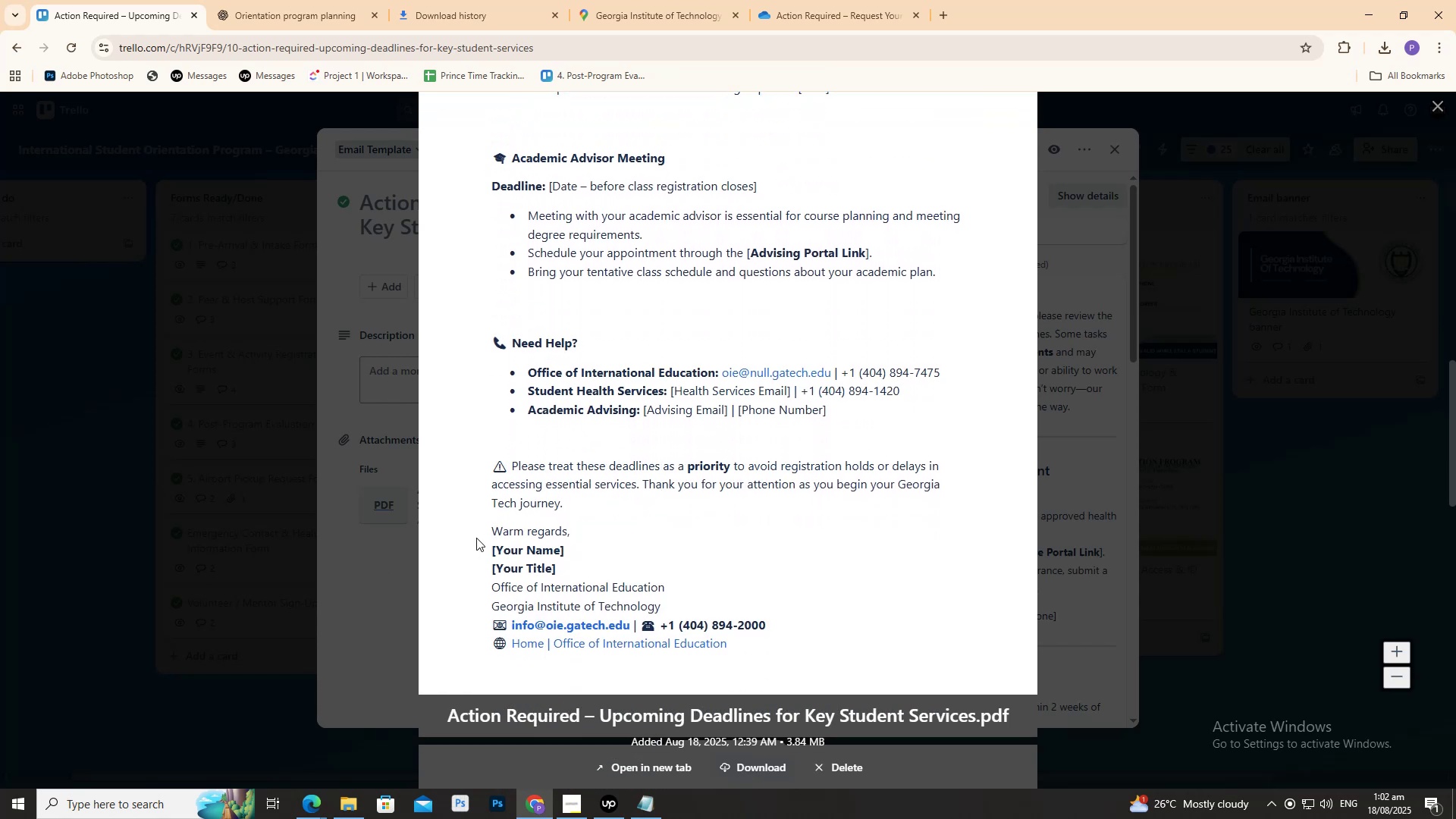 
wait(8.63)
 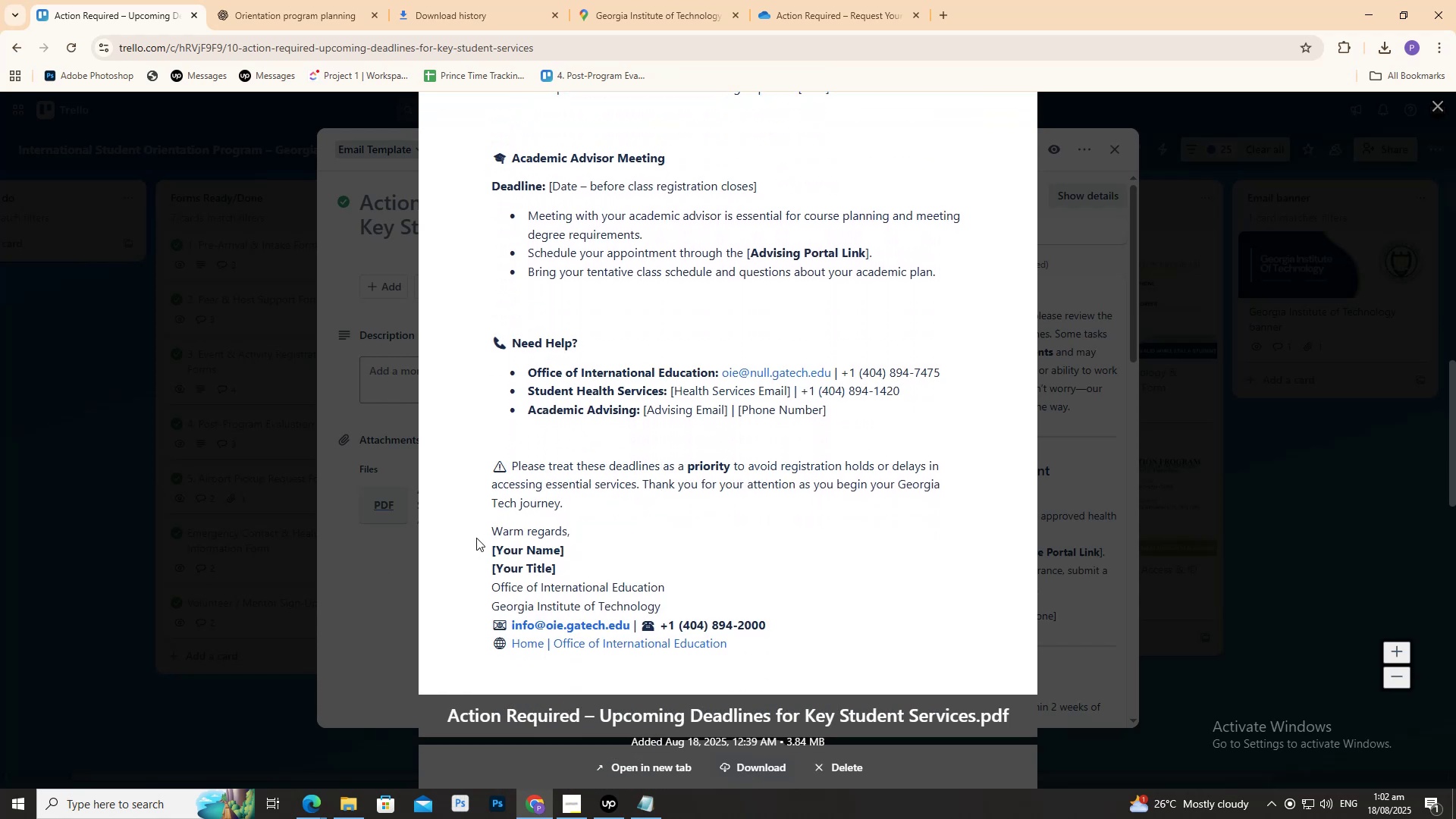 
scroll: coordinate [476, 535], scroll_direction: down, amount: 1.0
 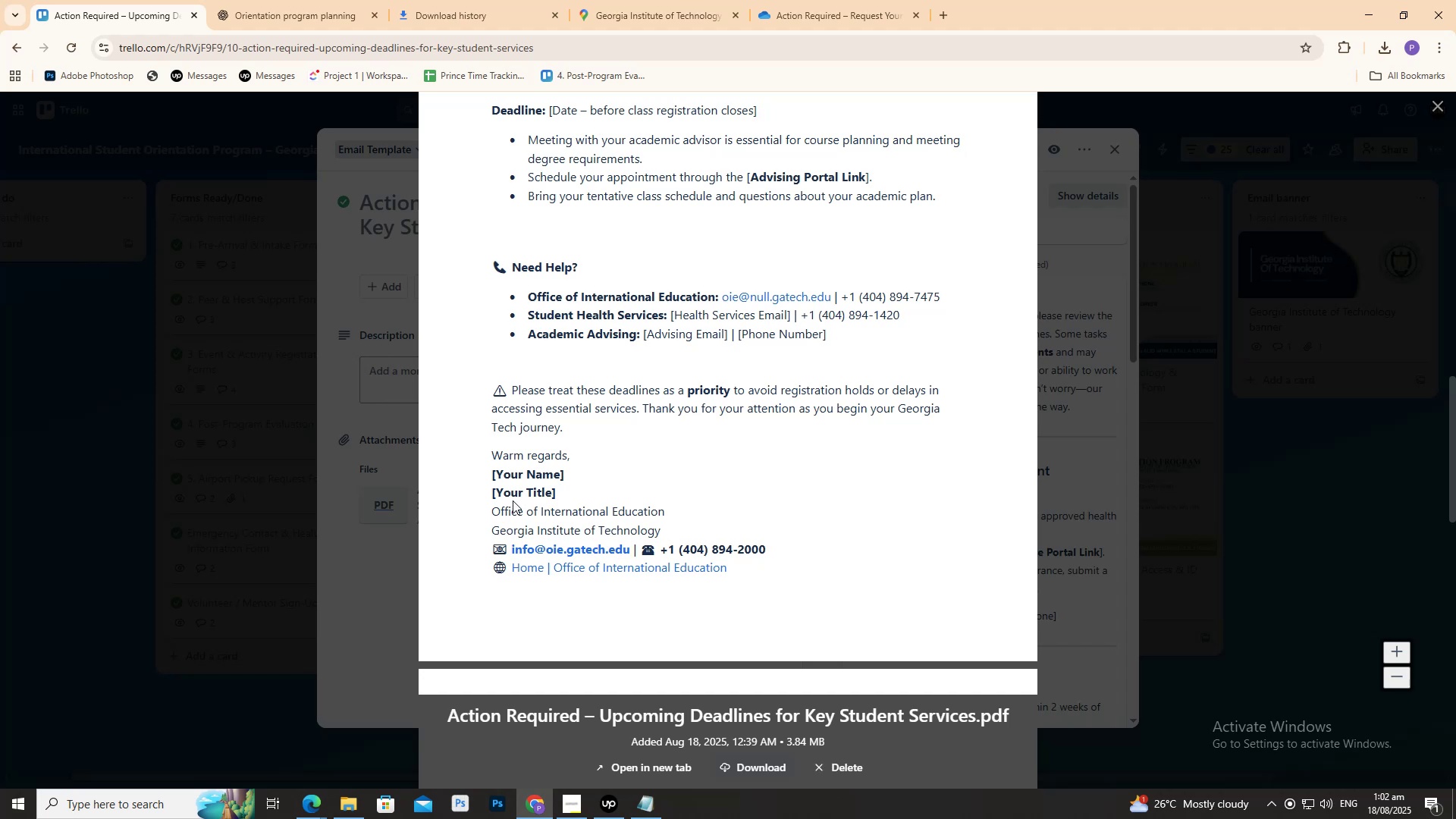 
wait(14.43)
 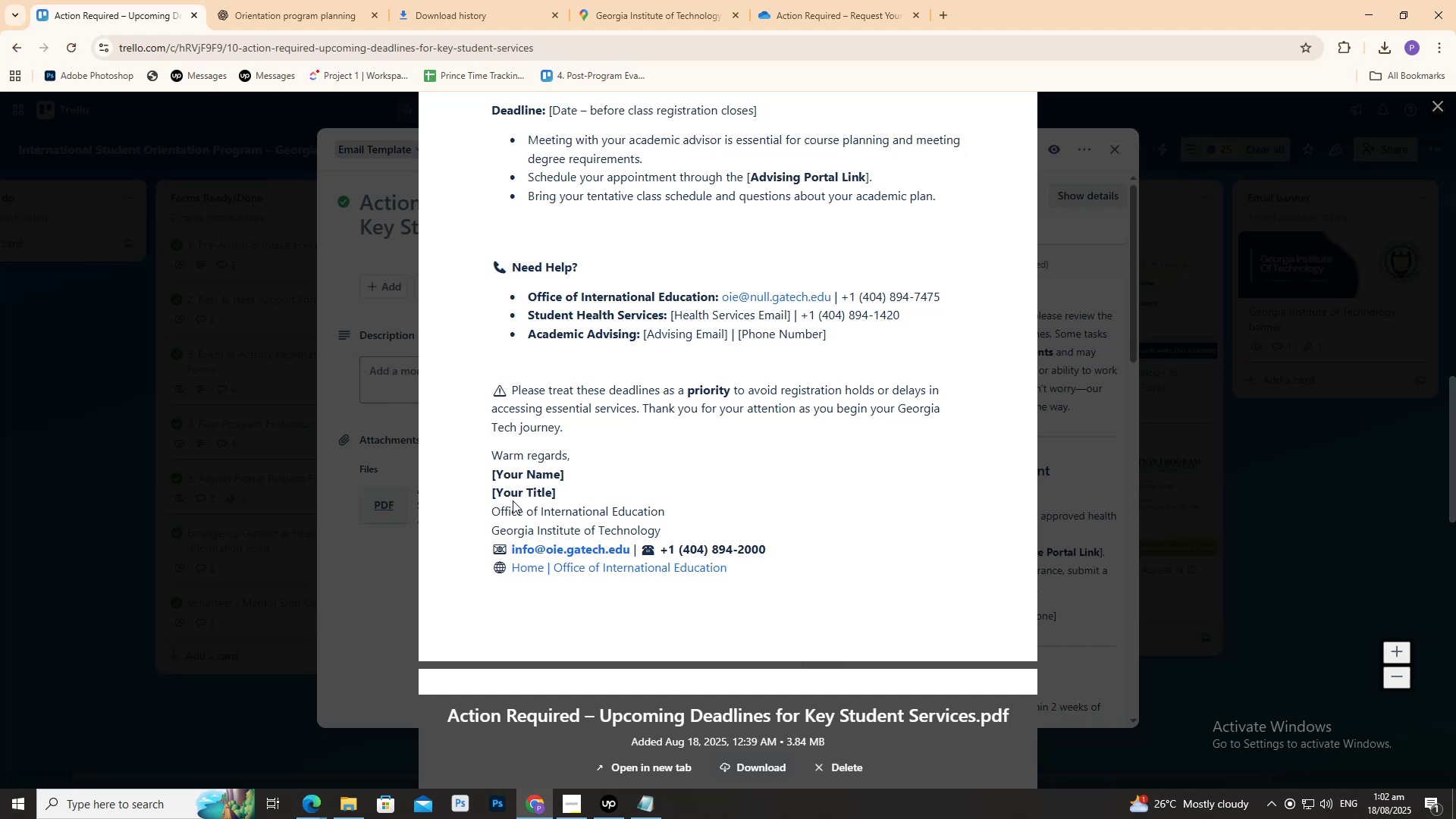 
left_click([573, 809])
 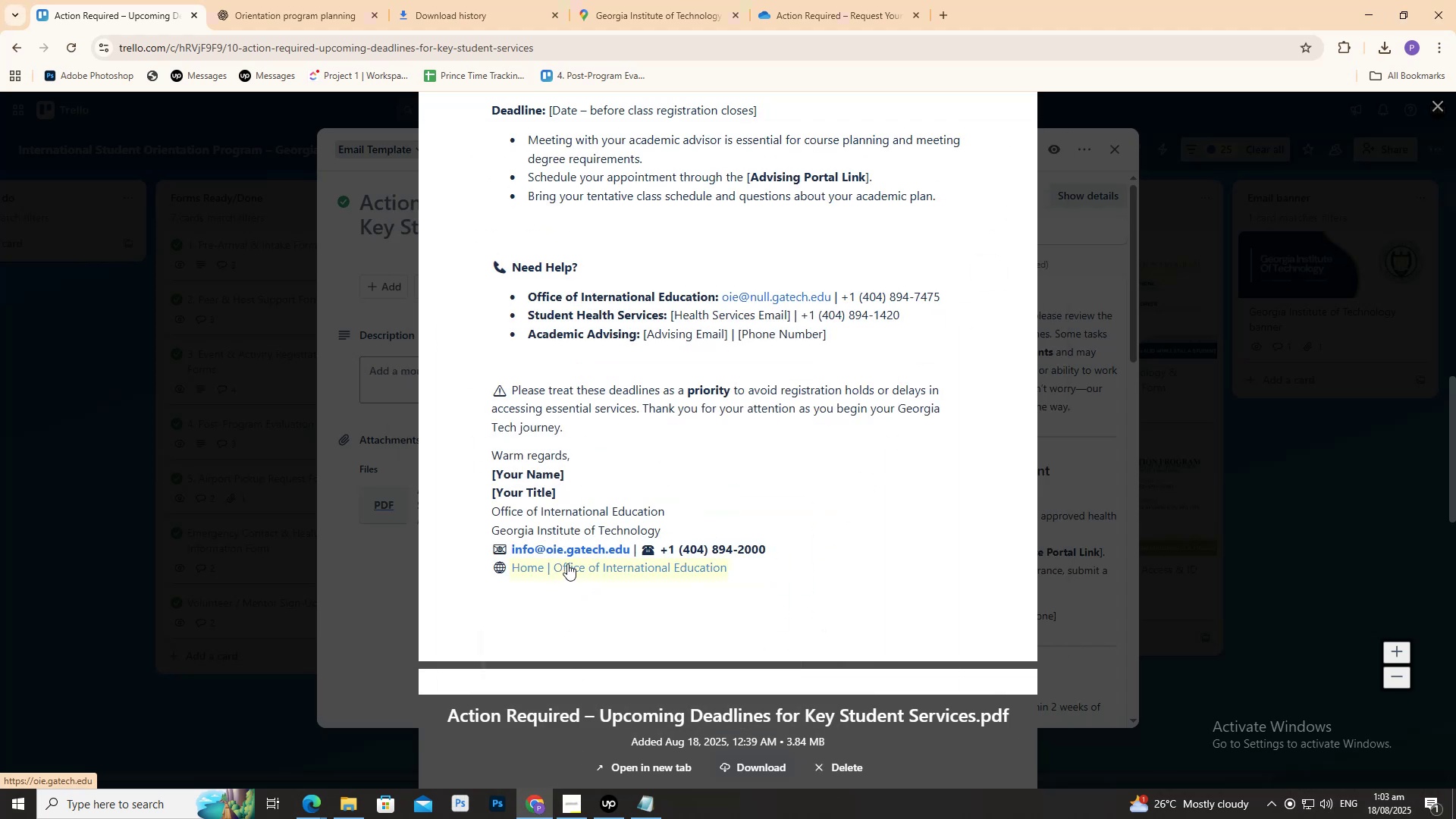 
scroll: coordinate [570, 560], scroll_direction: down, amount: 3.0
 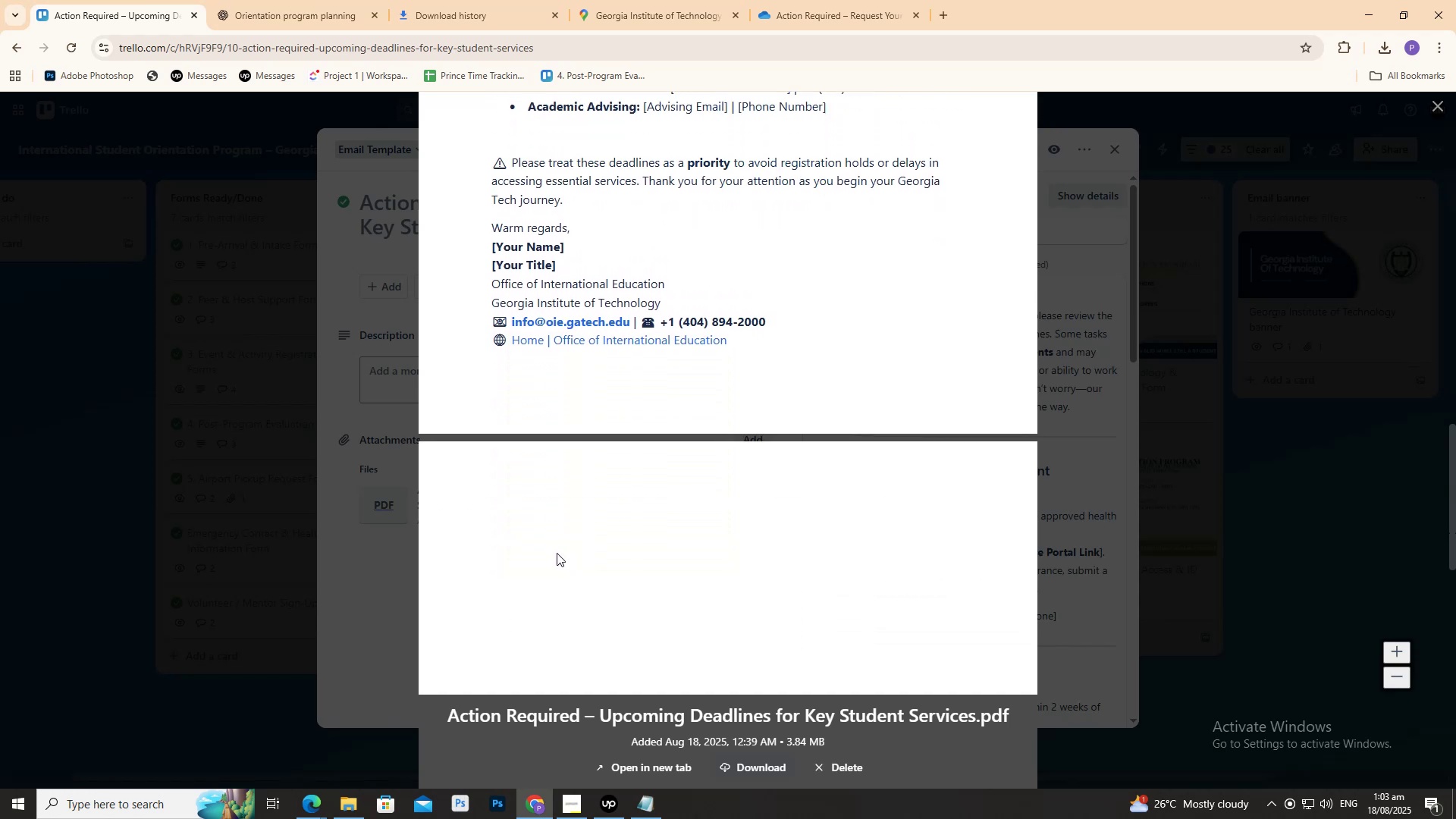 
scroll: coordinate [606, 623], scroll_direction: up, amount: 19.0
 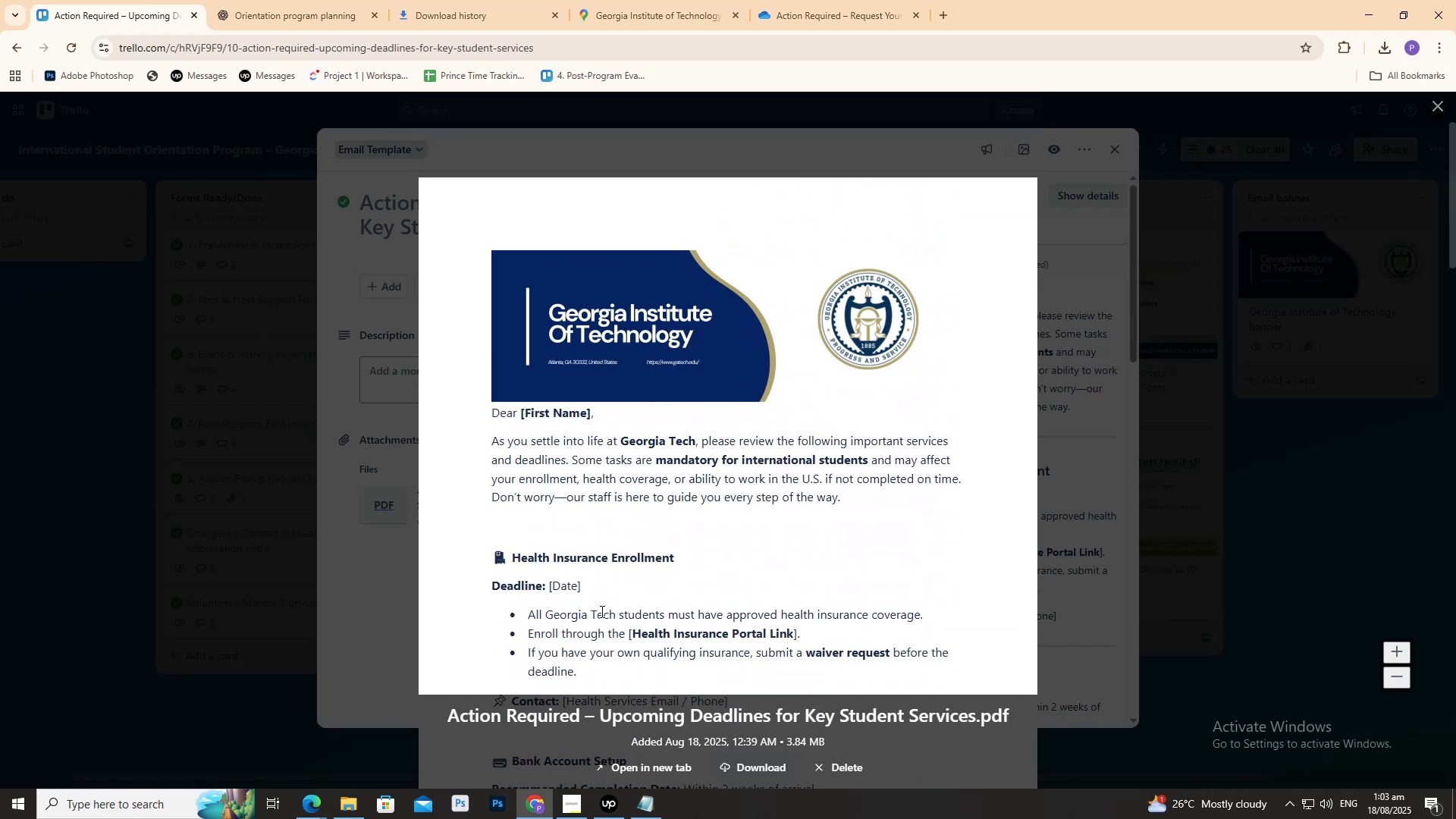 
scroll: coordinate [598, 609], scroll_direction: down, amount: 14.0
 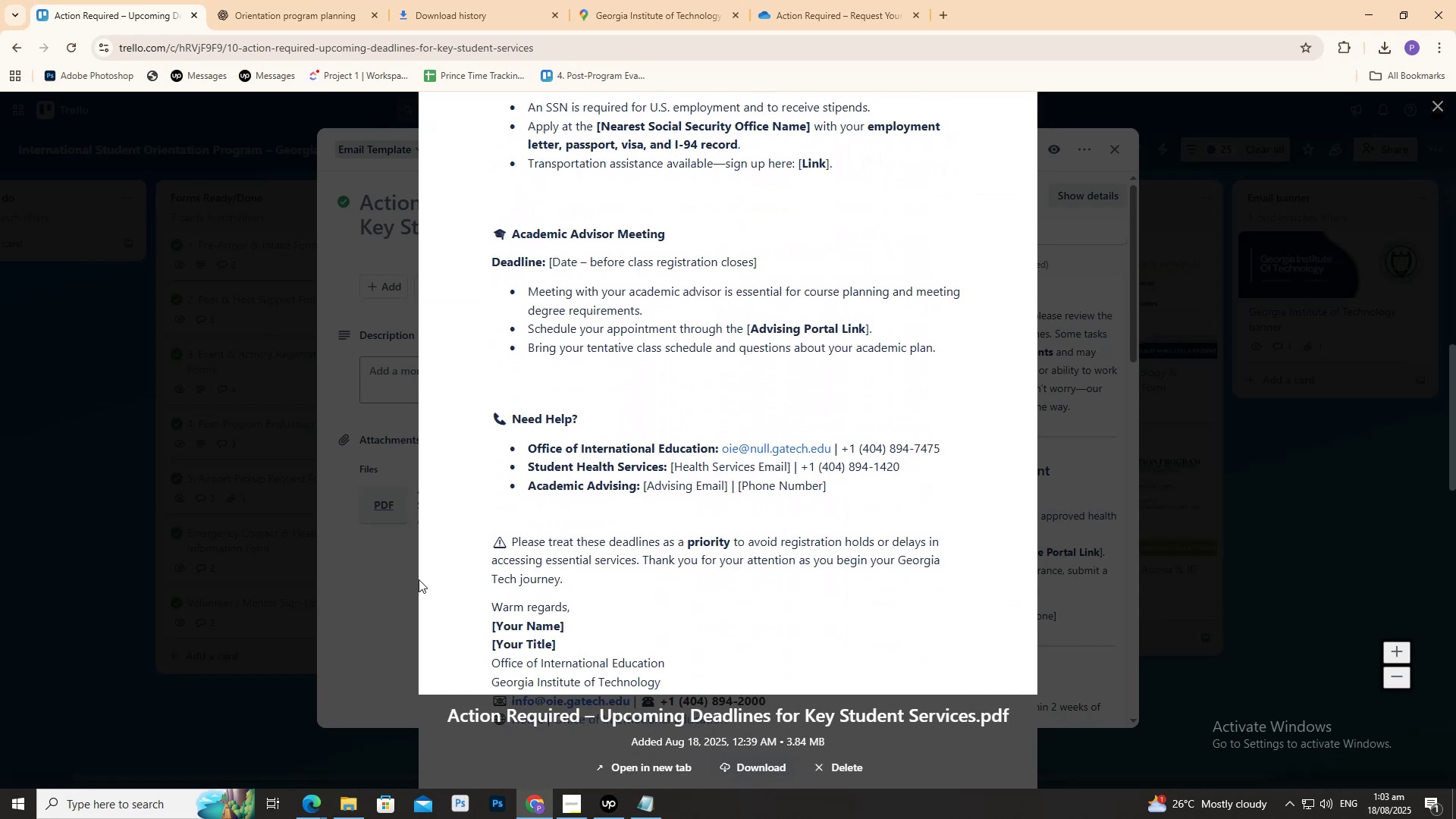 
scroll: coordinate [538, 571], scroll_direction: up, amount: 12.0
 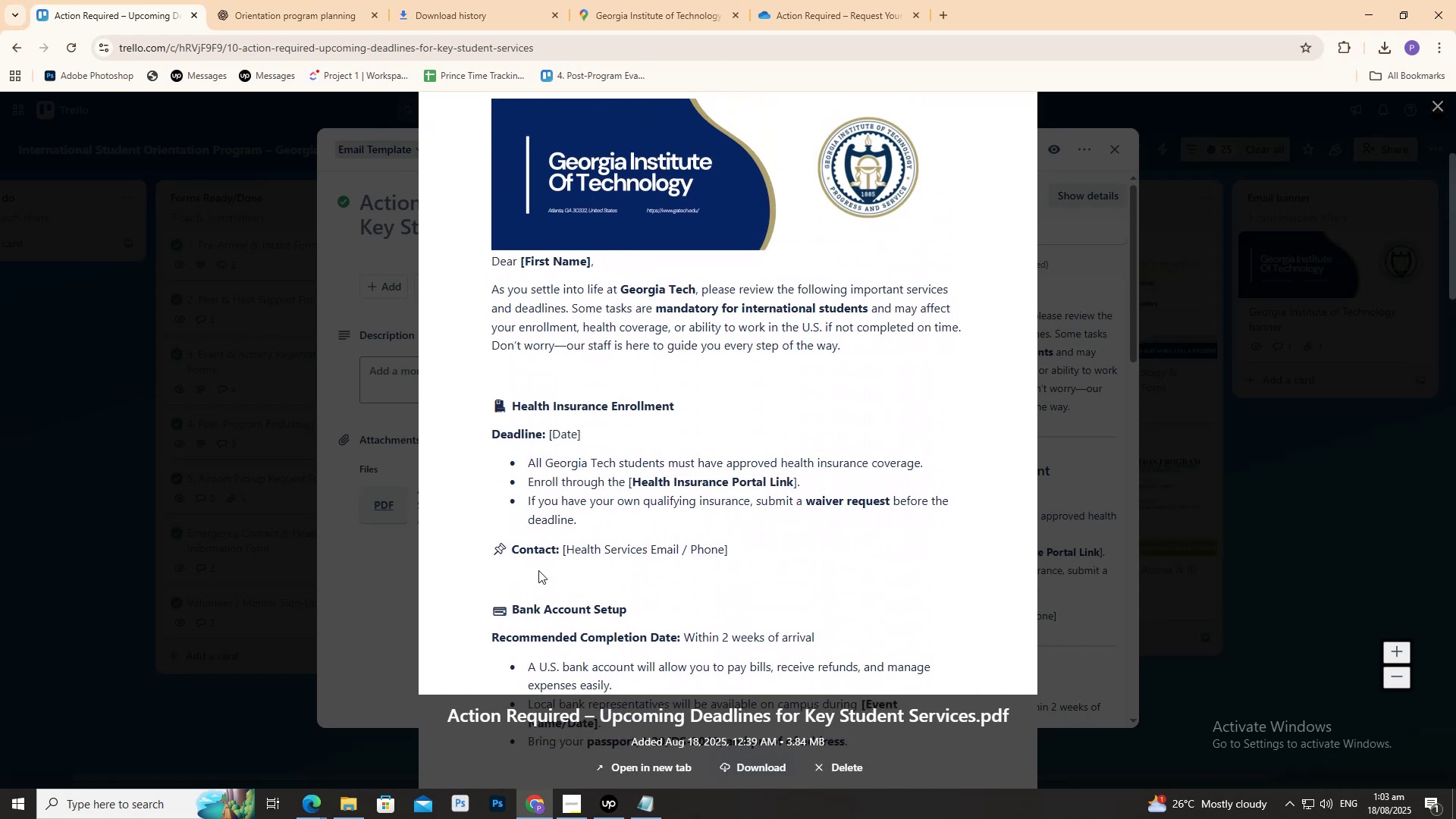 
scroll: coordinate [541, 573], scroll_direction: none, amount: 0.0
 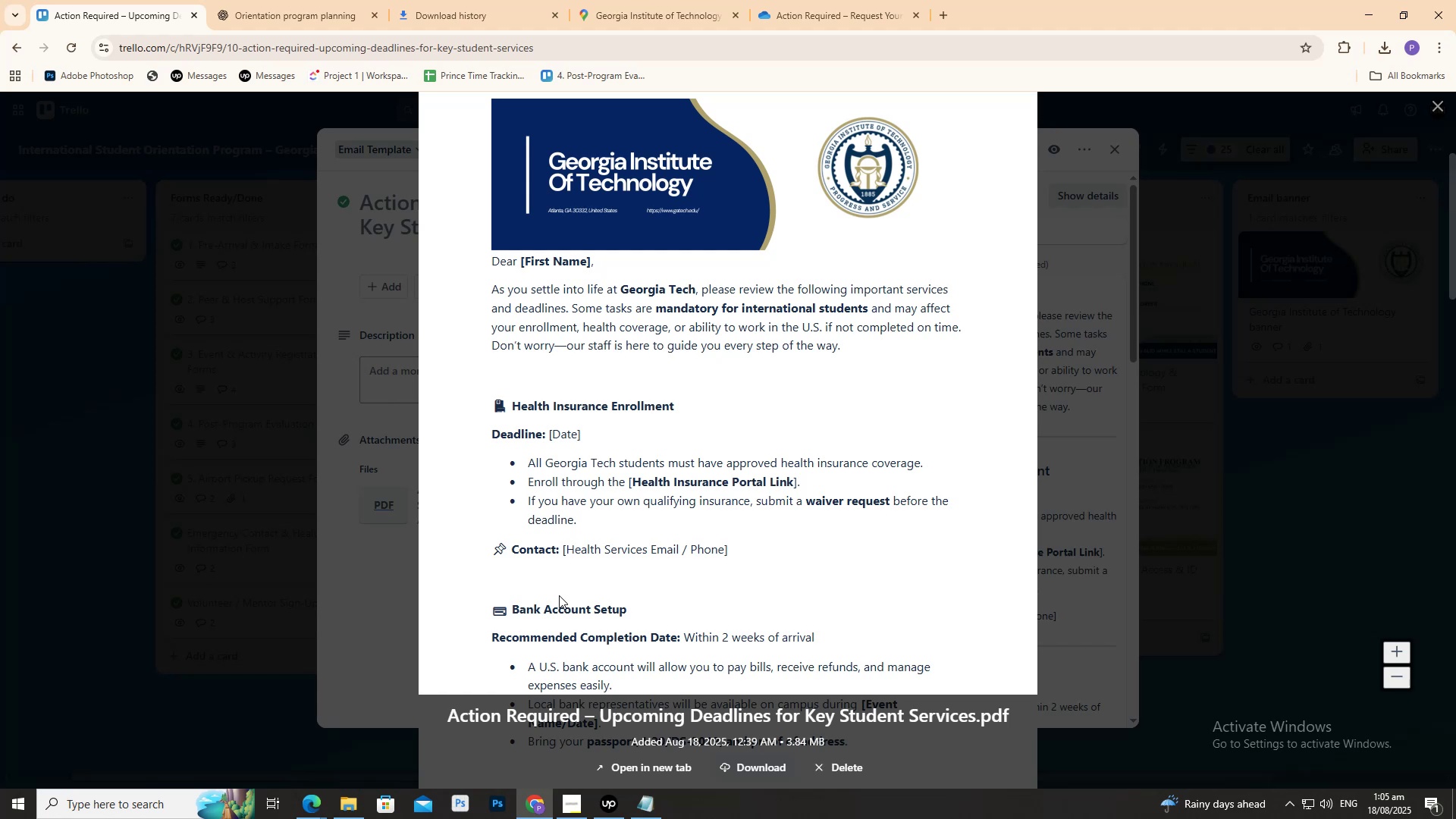 
wait(146.64)
 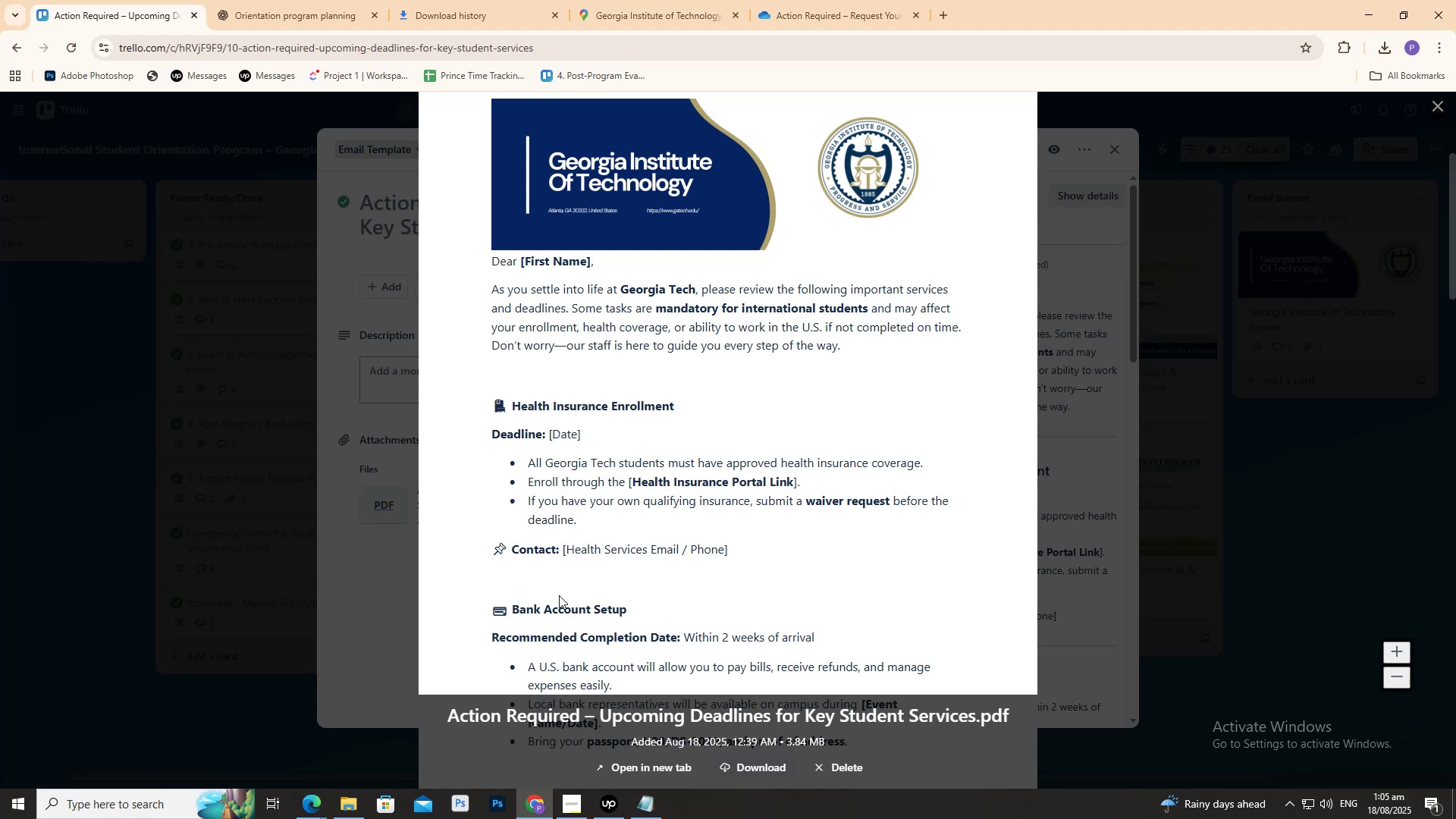 
scroll: coordinate [542, 530], scroll_direction: down, amount: 5.0
 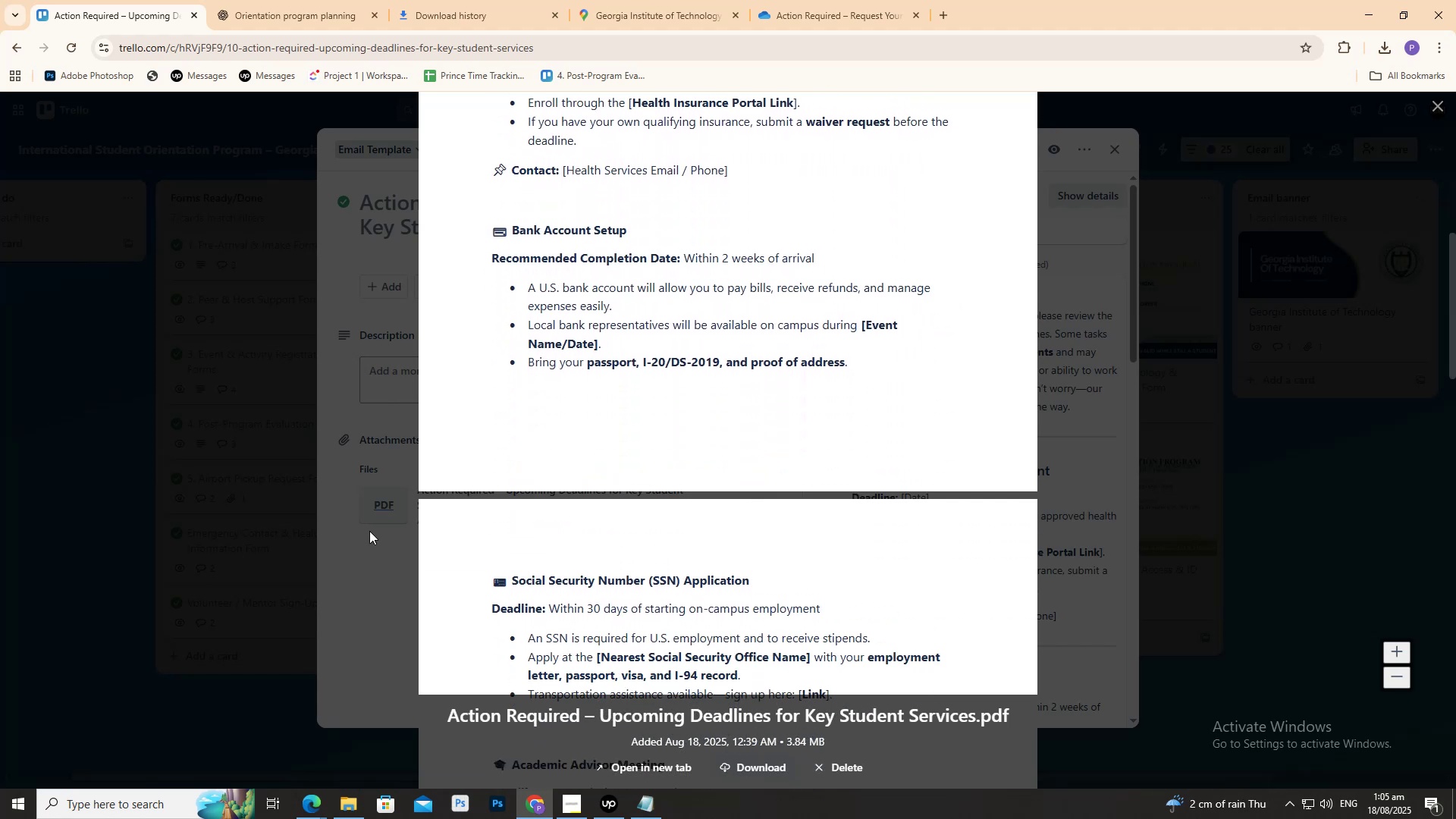 
left_click([369, 531])
 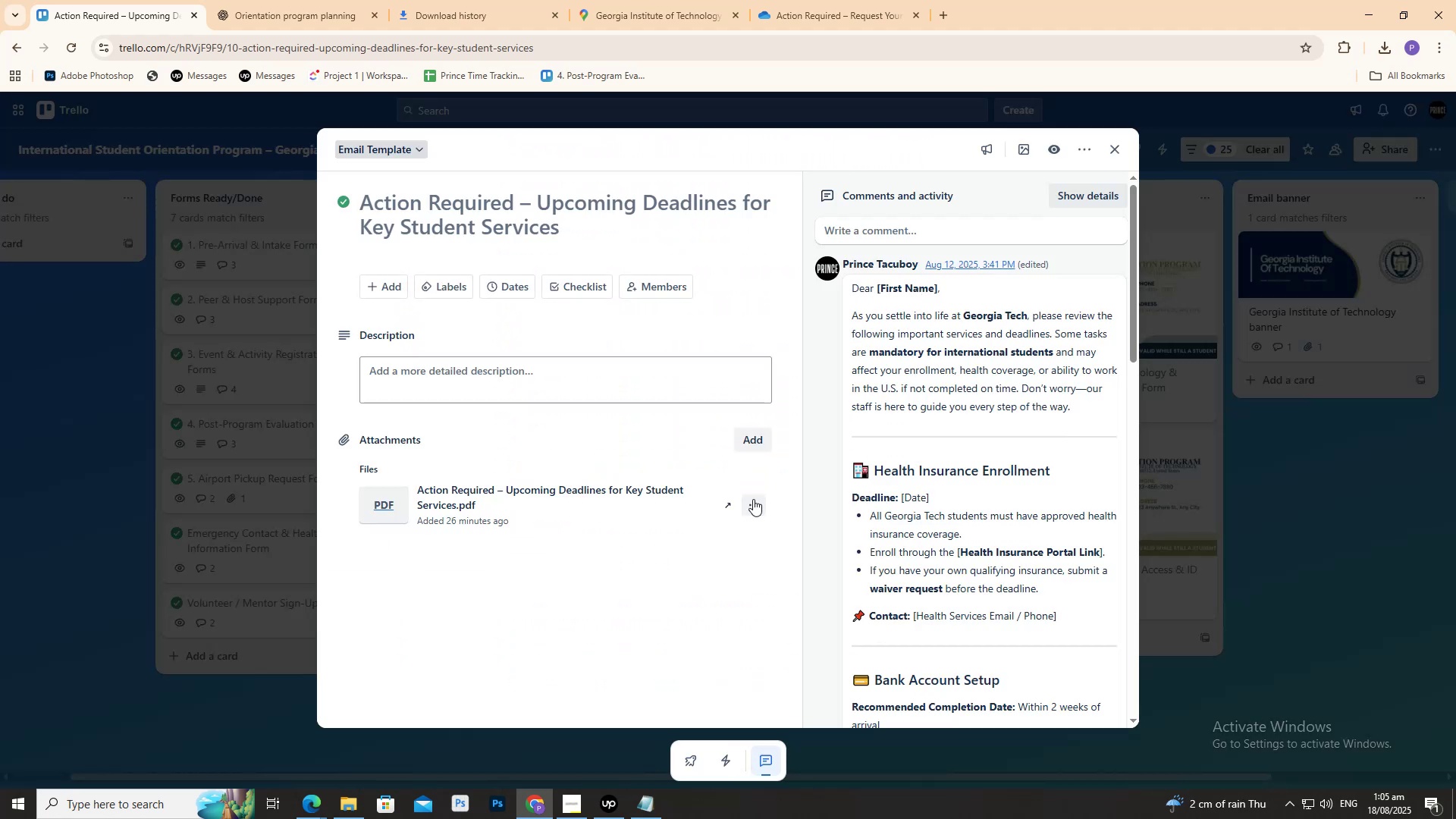 
scroll: coordinate [981, 449], scroll_direction: down, amount: 4.0
 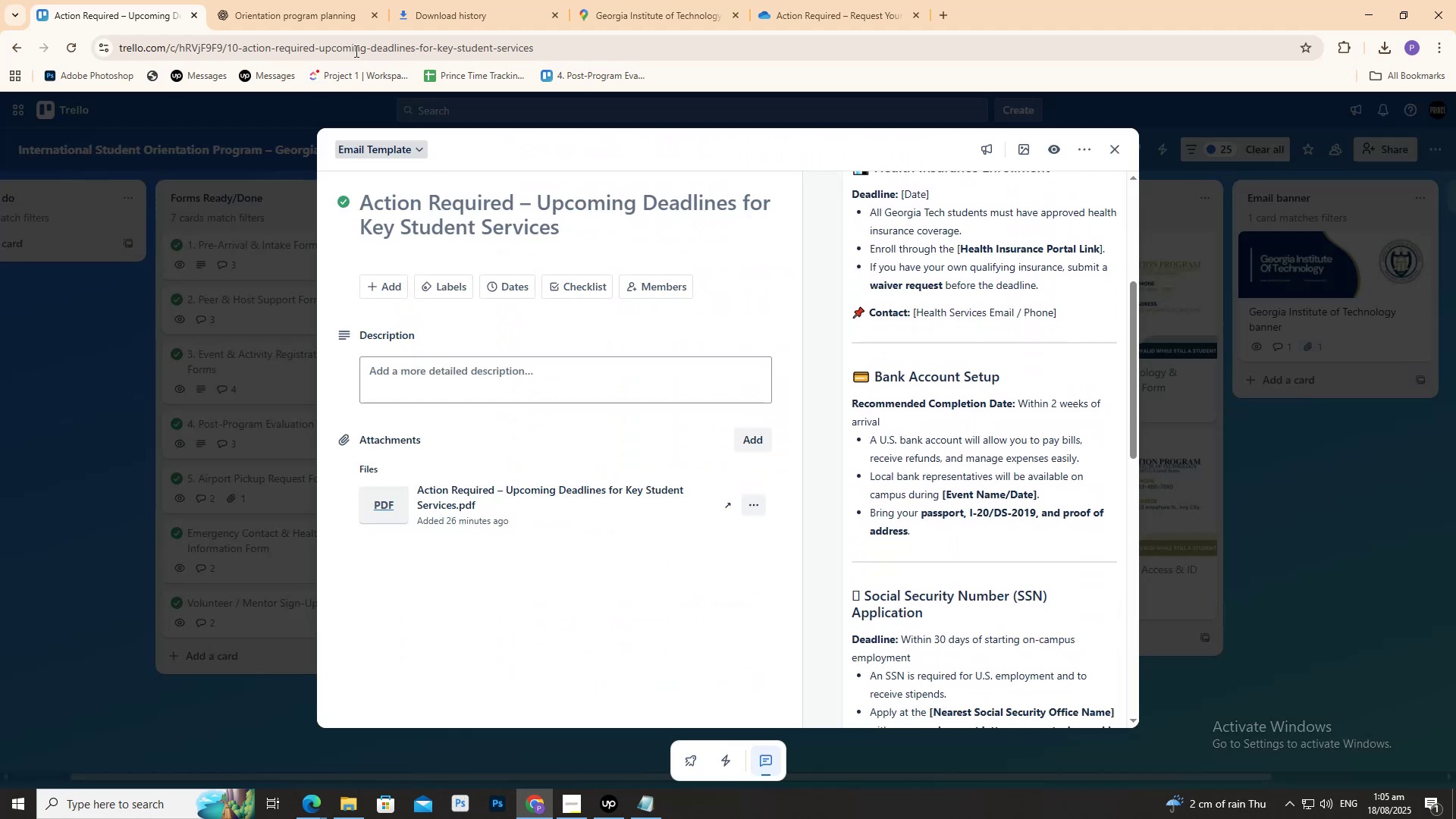 
left_click([319, 0])
 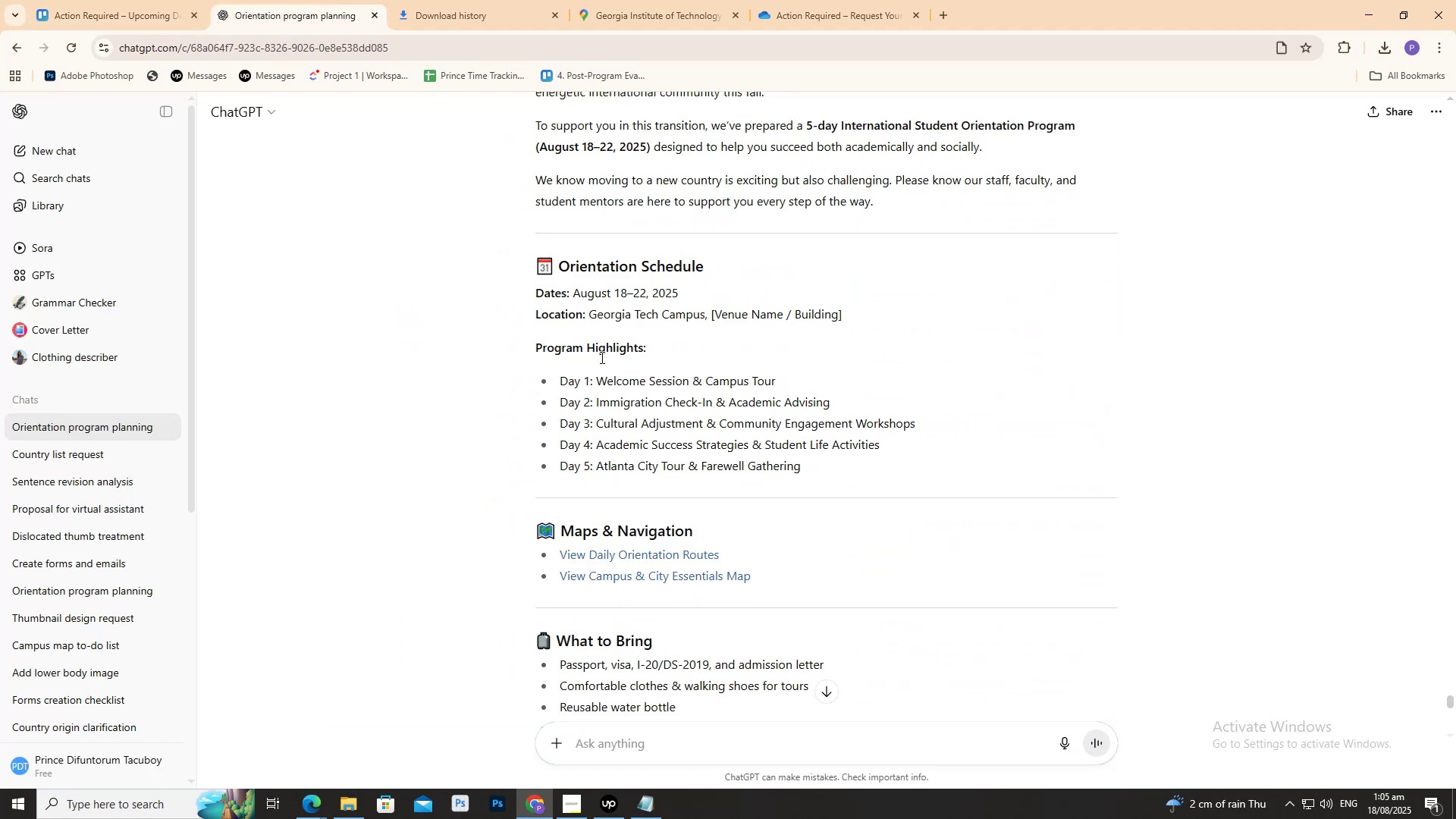 
scroll: coordinate [635, 391], scroll_direction: down, amount: 6.0
 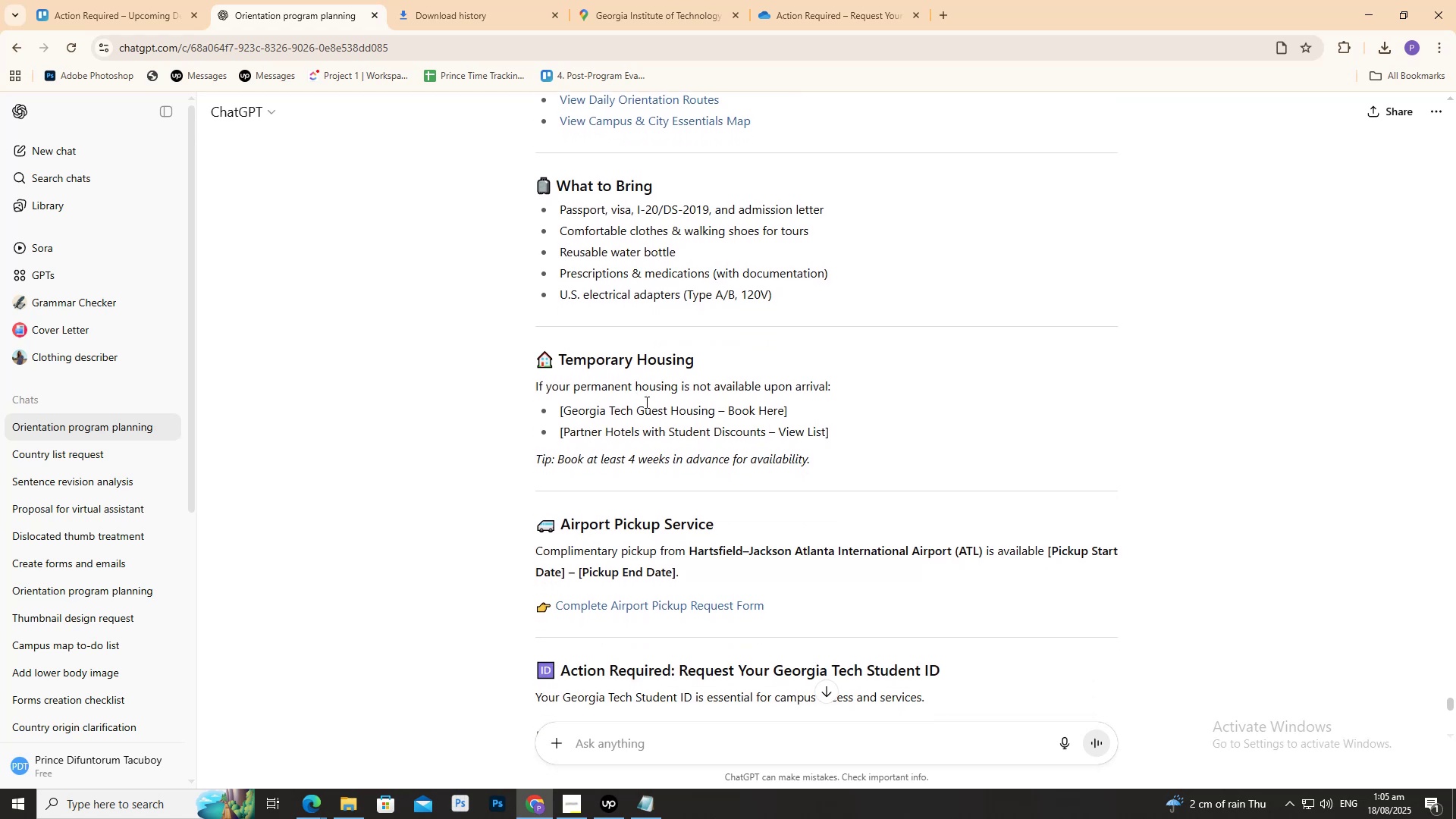 
scroll: coordinate [698, 420], scroll_direction: up, amount: 22.0
 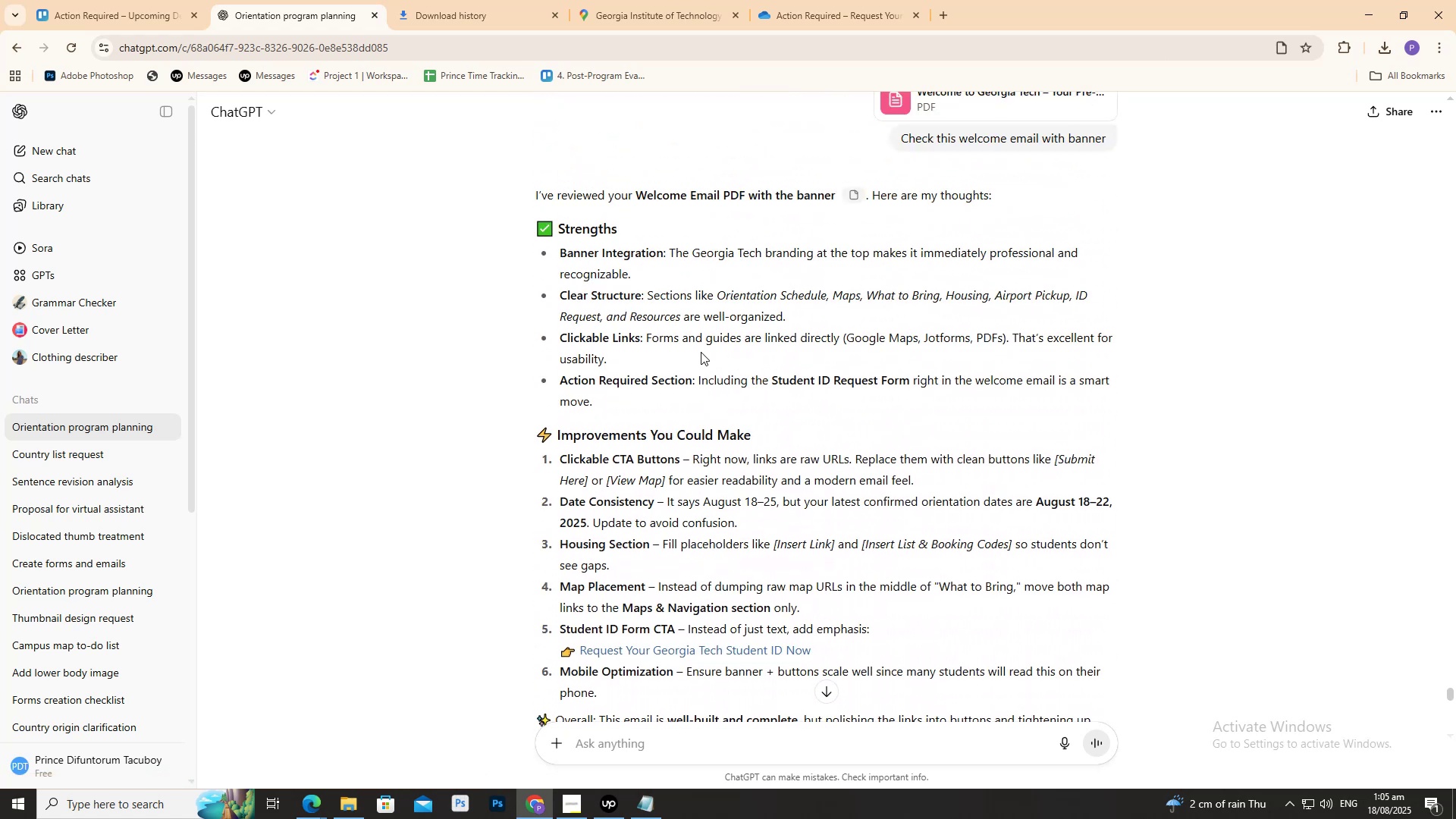 
scroll: coordinate [713, 428], scroll_direction: down, amount: 1.0
 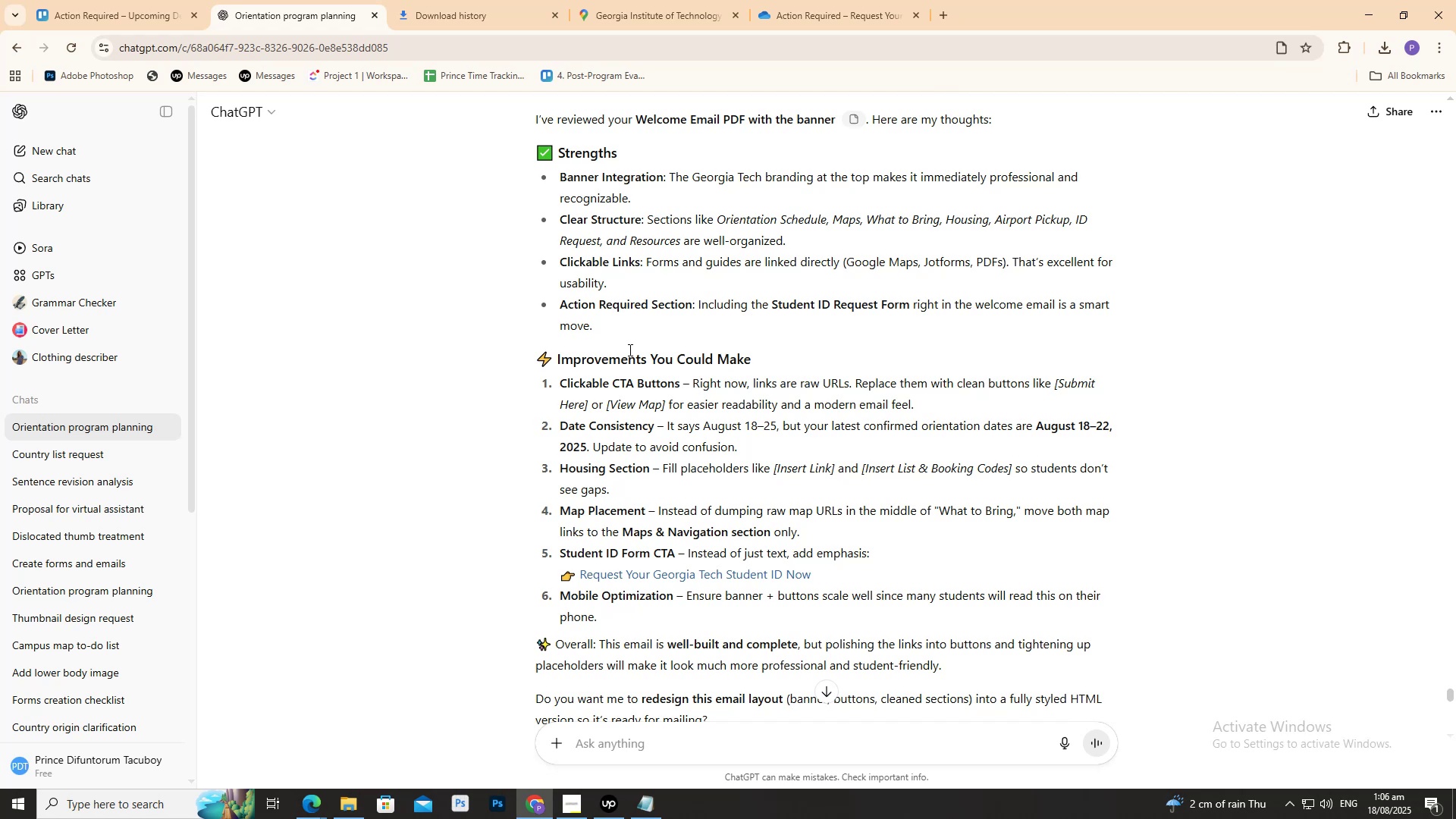 
wait(49.31)
 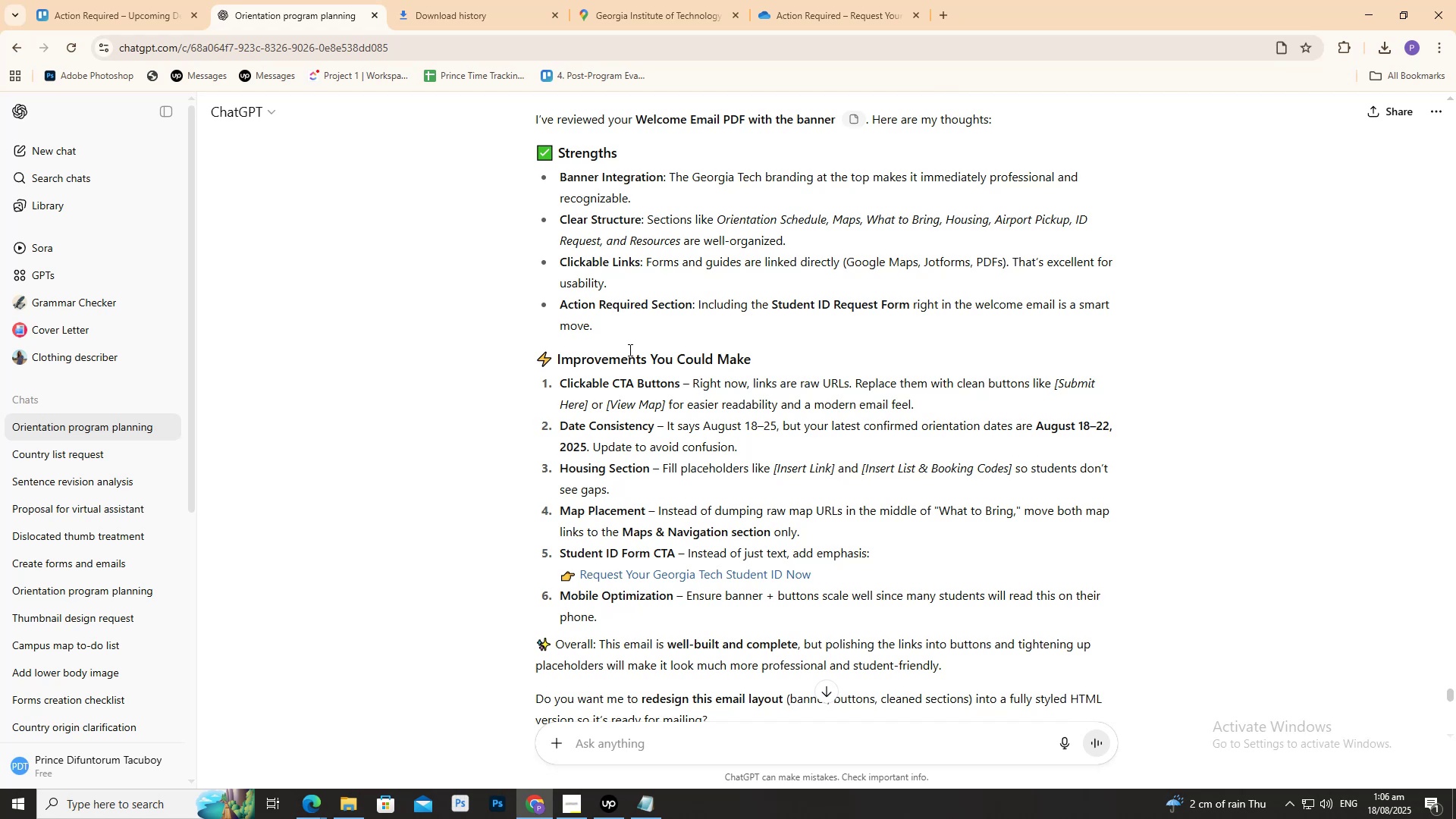 
scroll: coordinate [732, 278], scroll_direction: up, amount: 1.0
 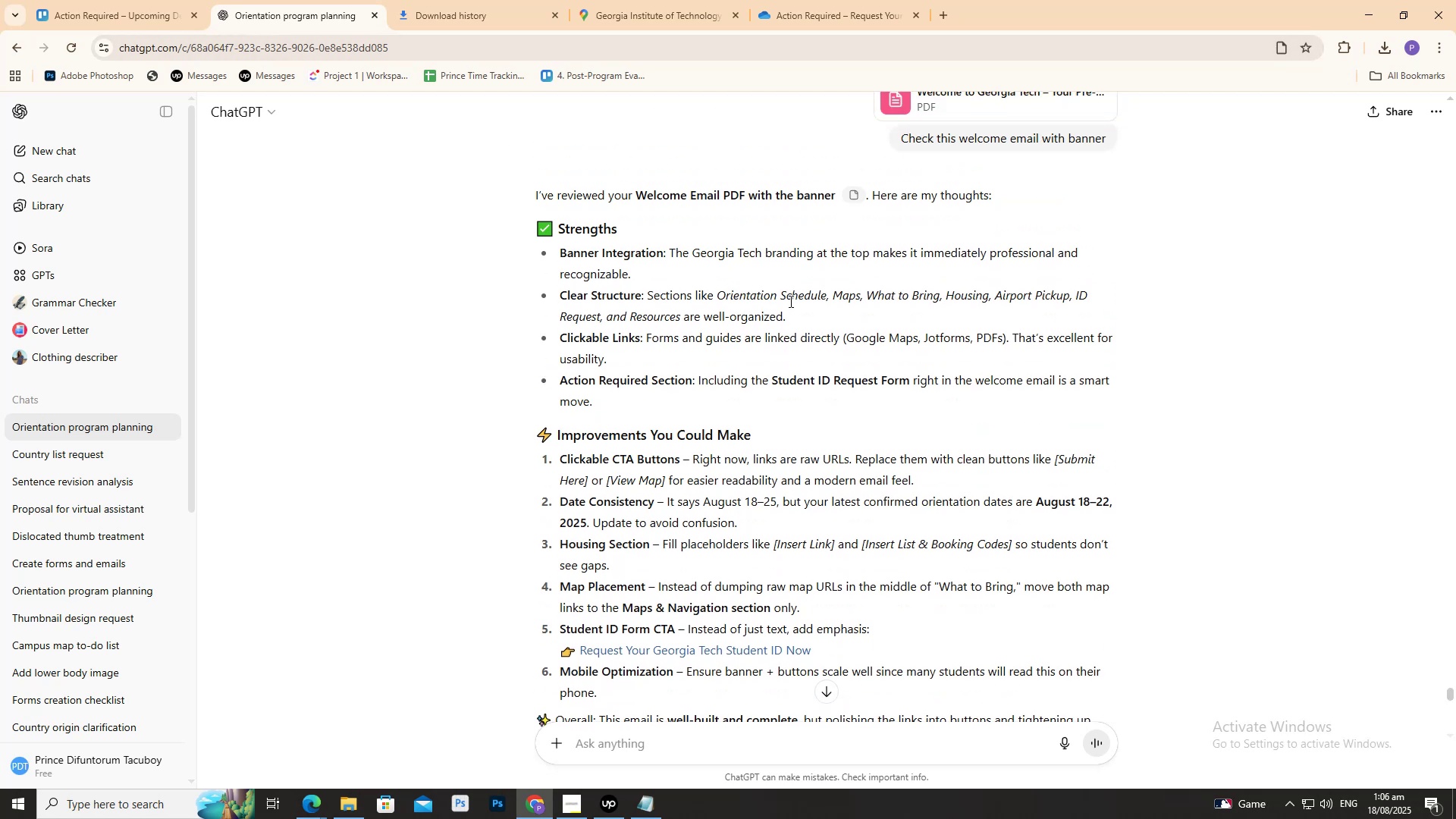 
left_click_drag(start_coordinate=[798, 306], to_coordinate=[802, 306])
 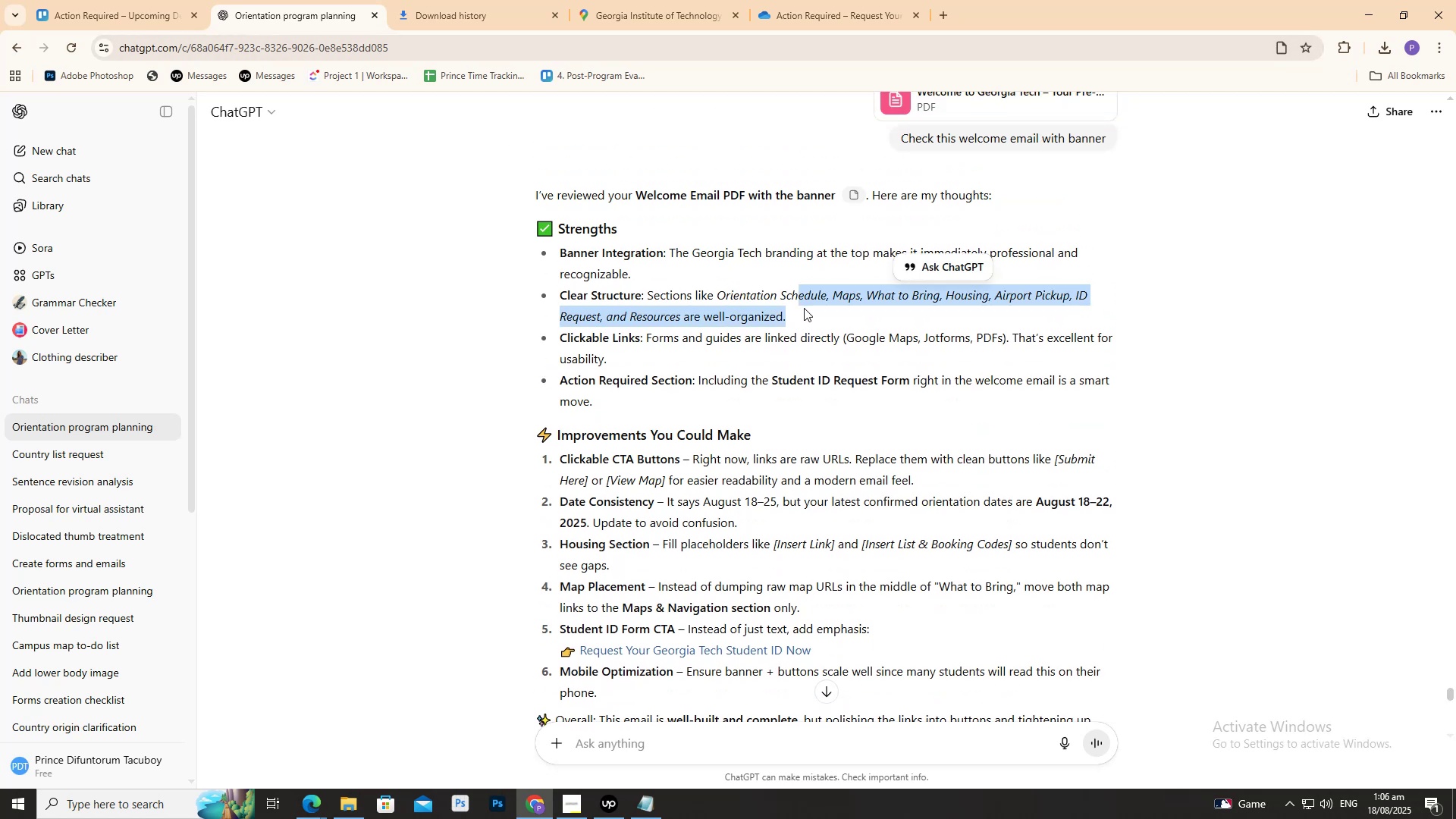 
scroll: coordinate [824, 309], scroll_direction: up, amount: 5.0
 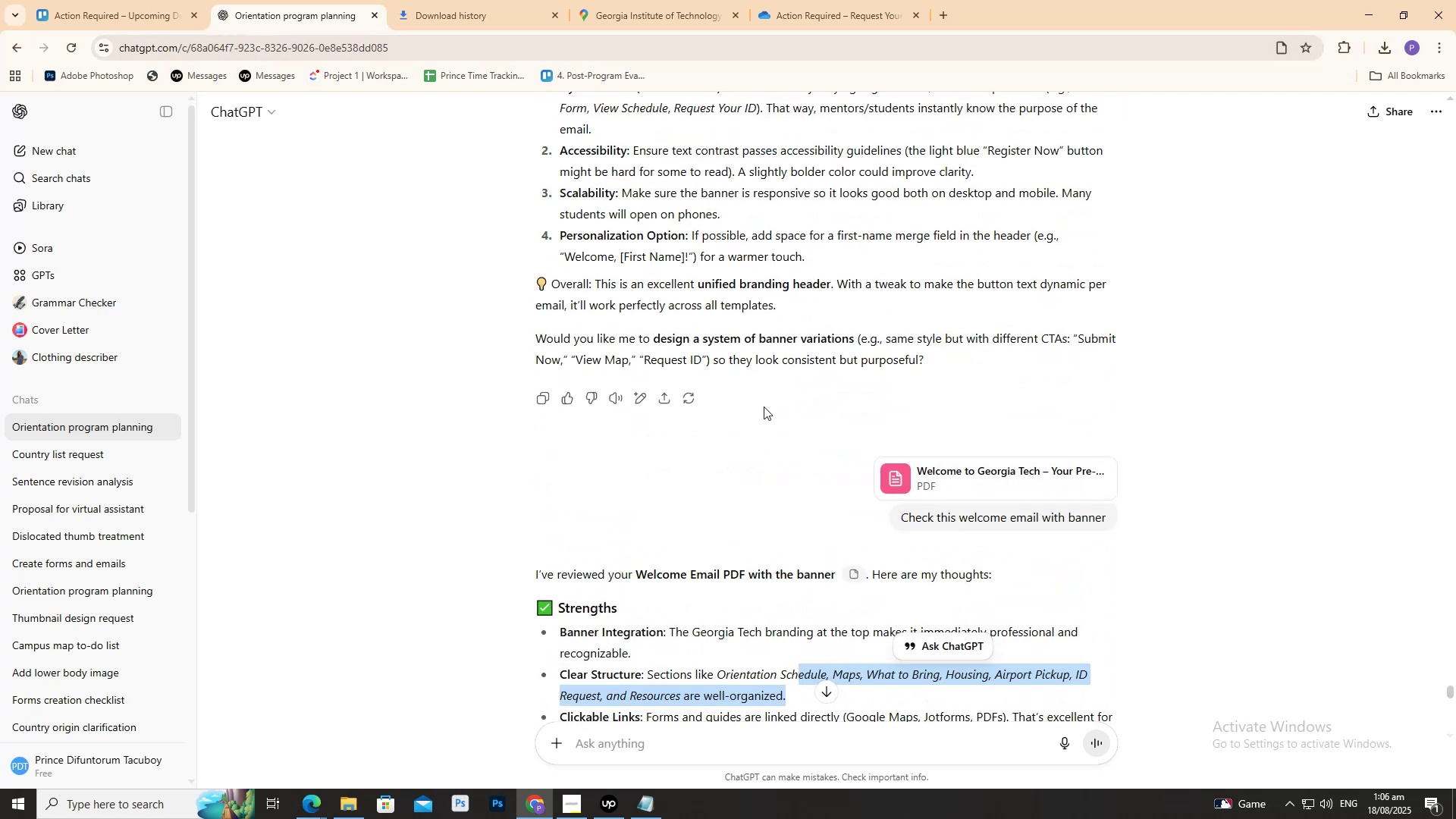 
left_click([760, 424])
 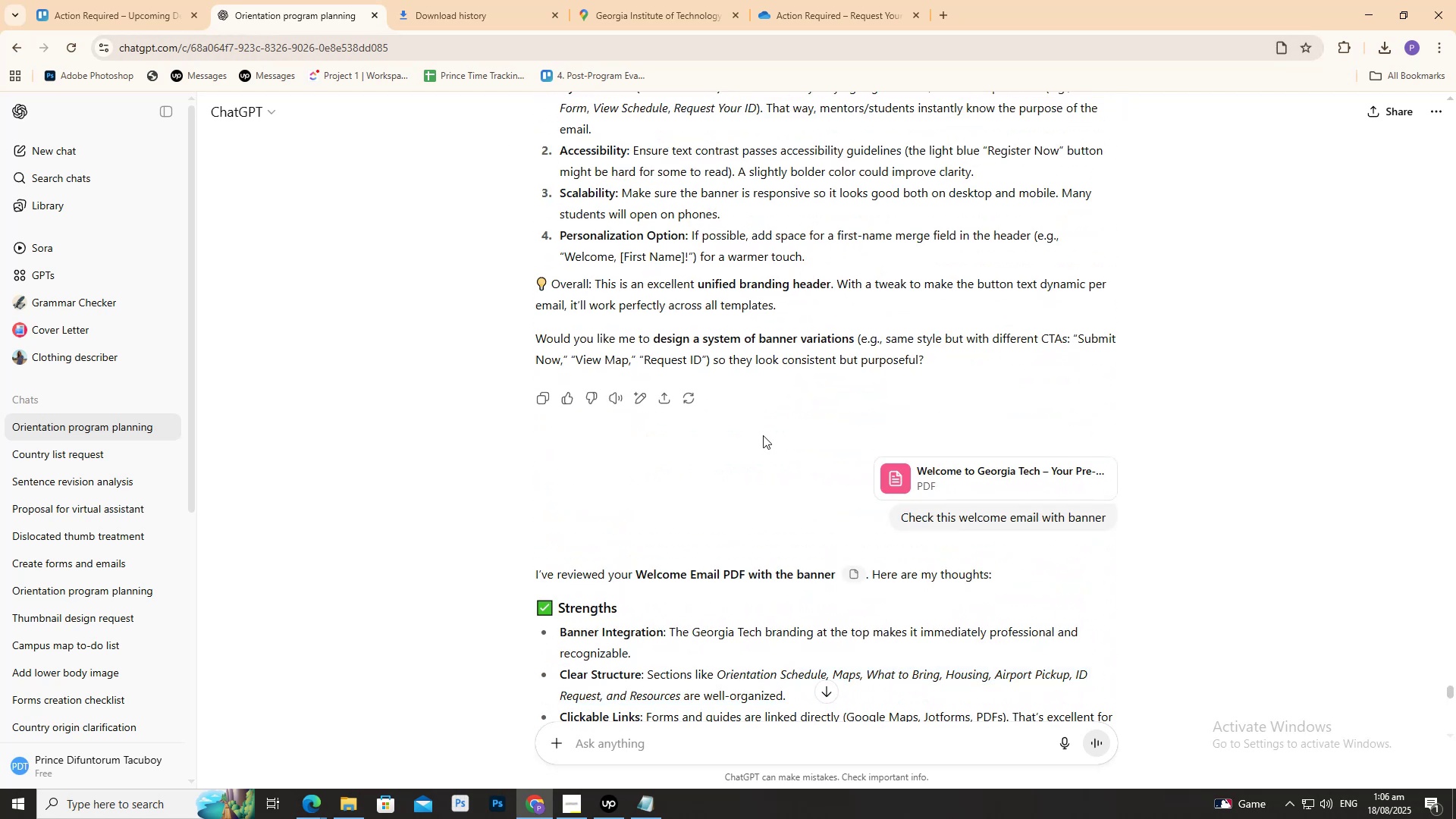 
scroll: coordinate [897, 445], scroll_direction: down, amount: 70.0
 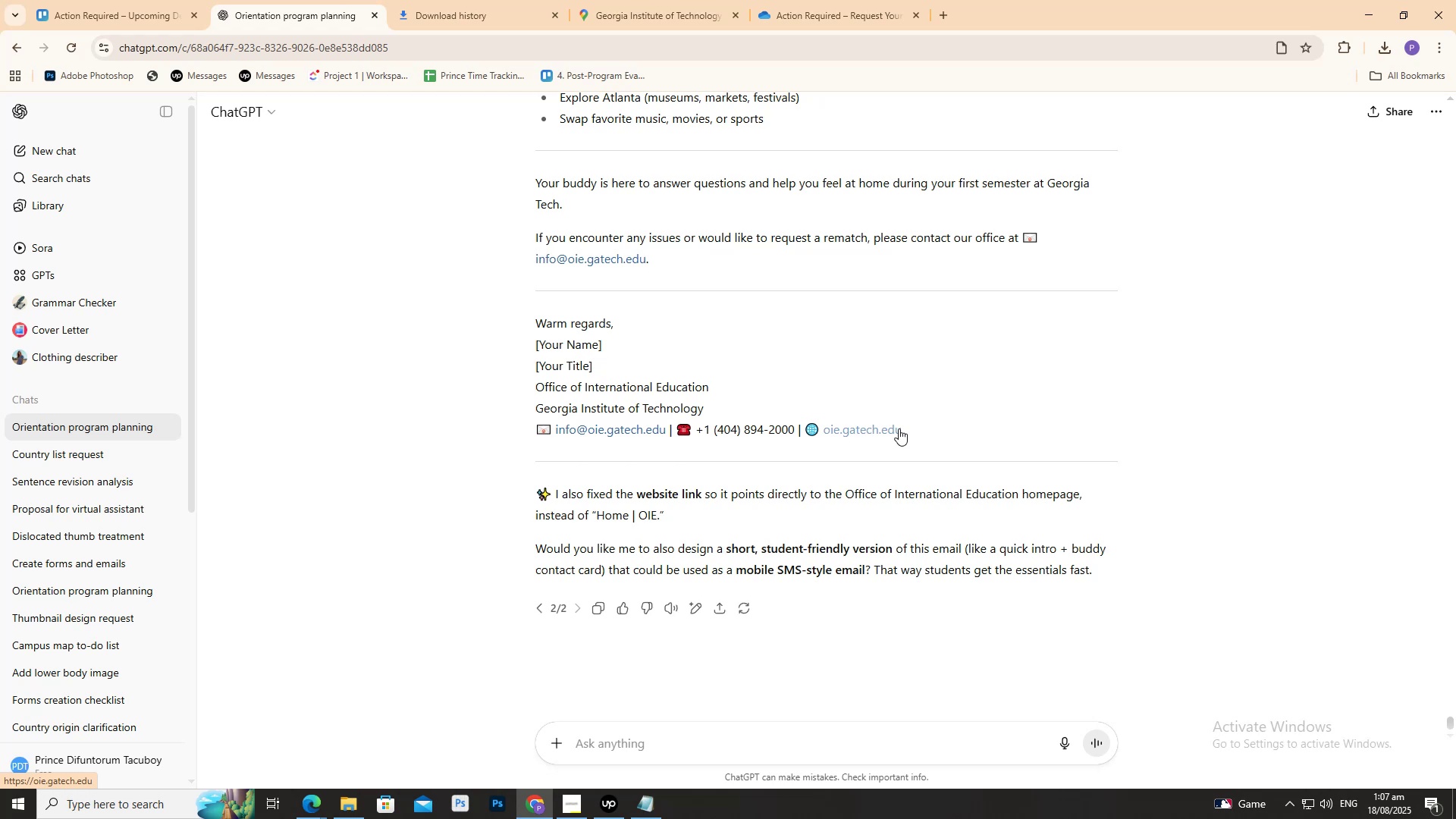 
wait(46.9)
 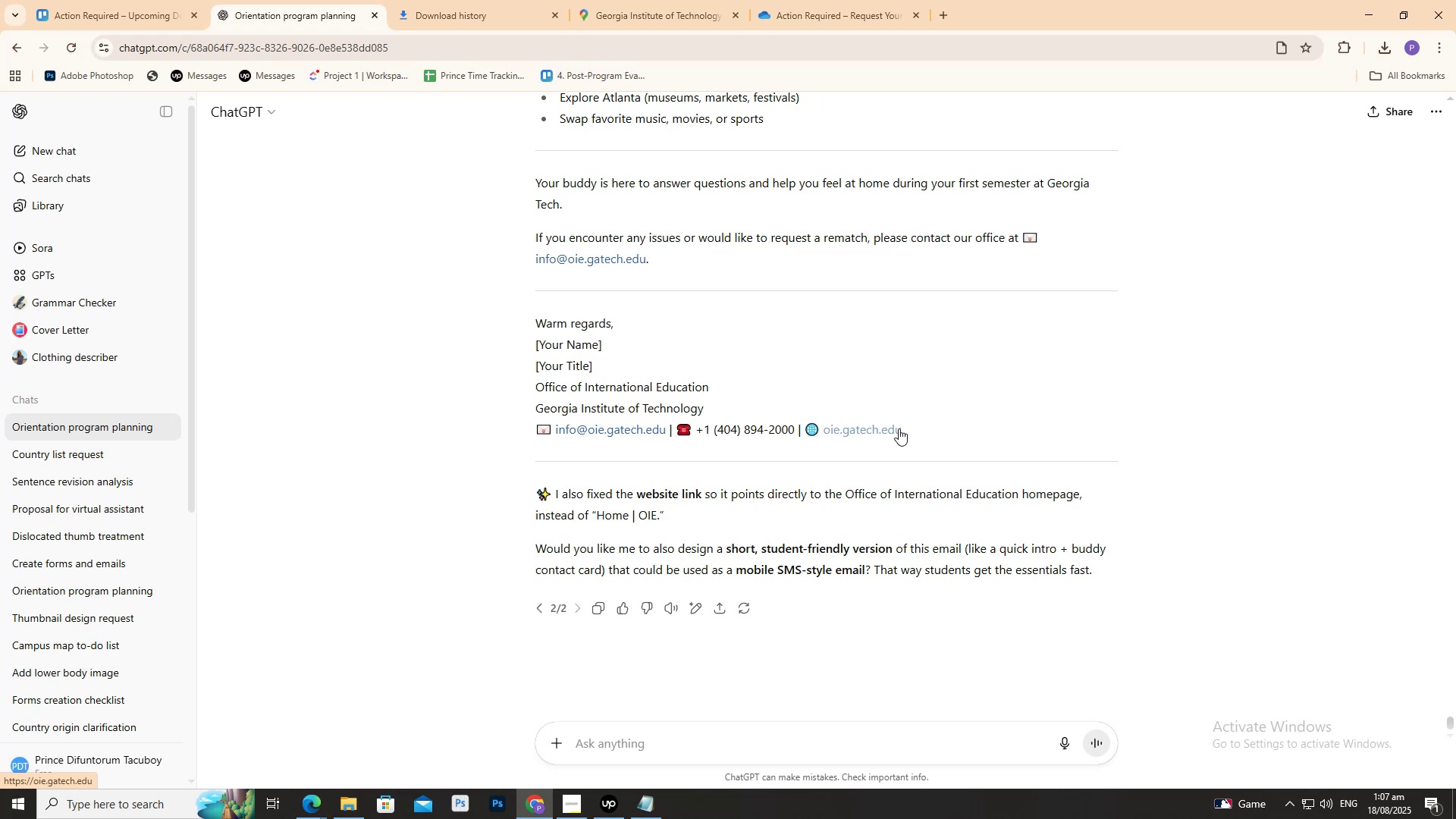 
scroll: coordinate [871, 498], scroll_direction: up, amount: 26.0
 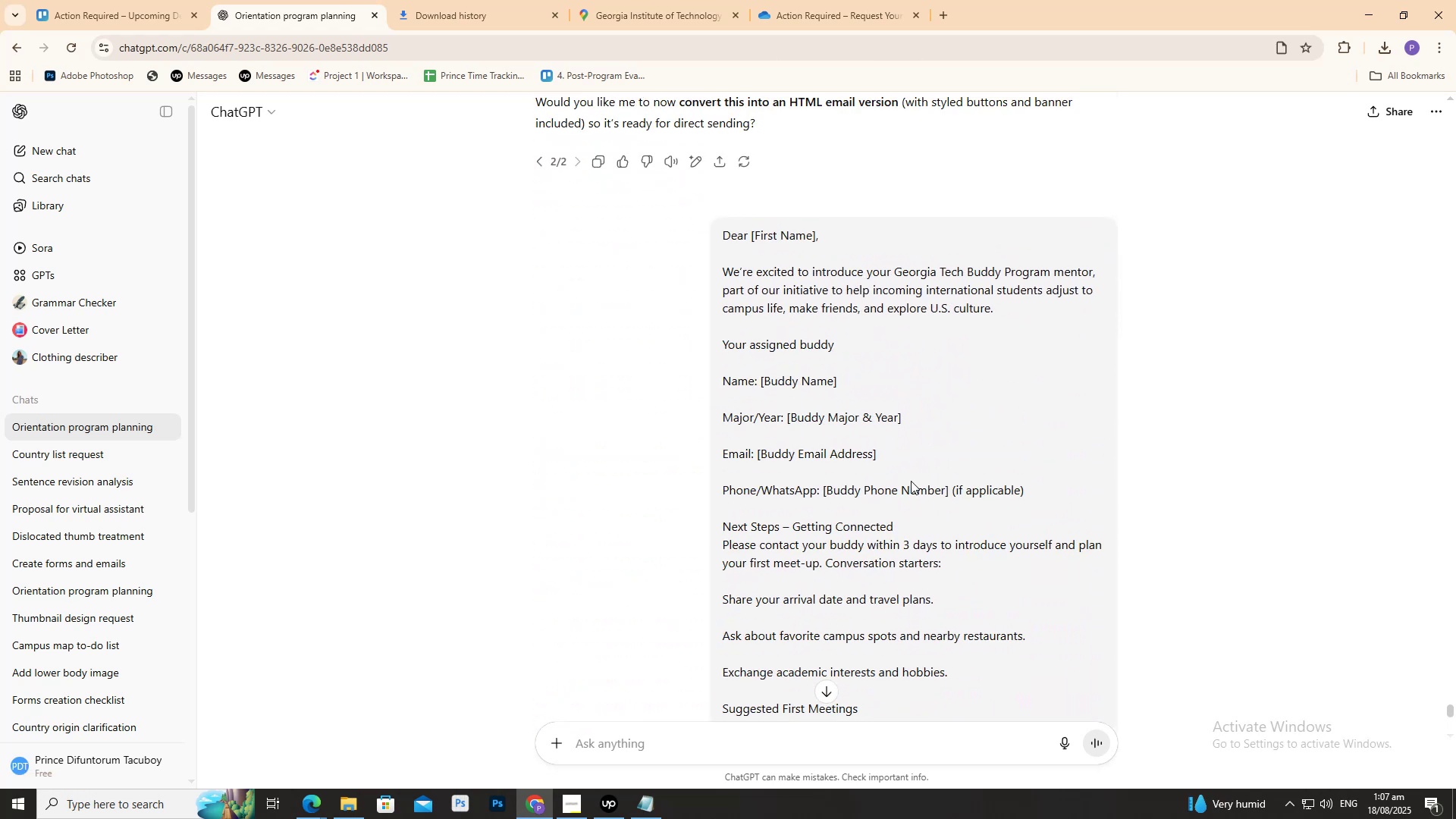 
scroll: coordinate [1265, 281], scroll_direction: down, amount: 24.0
 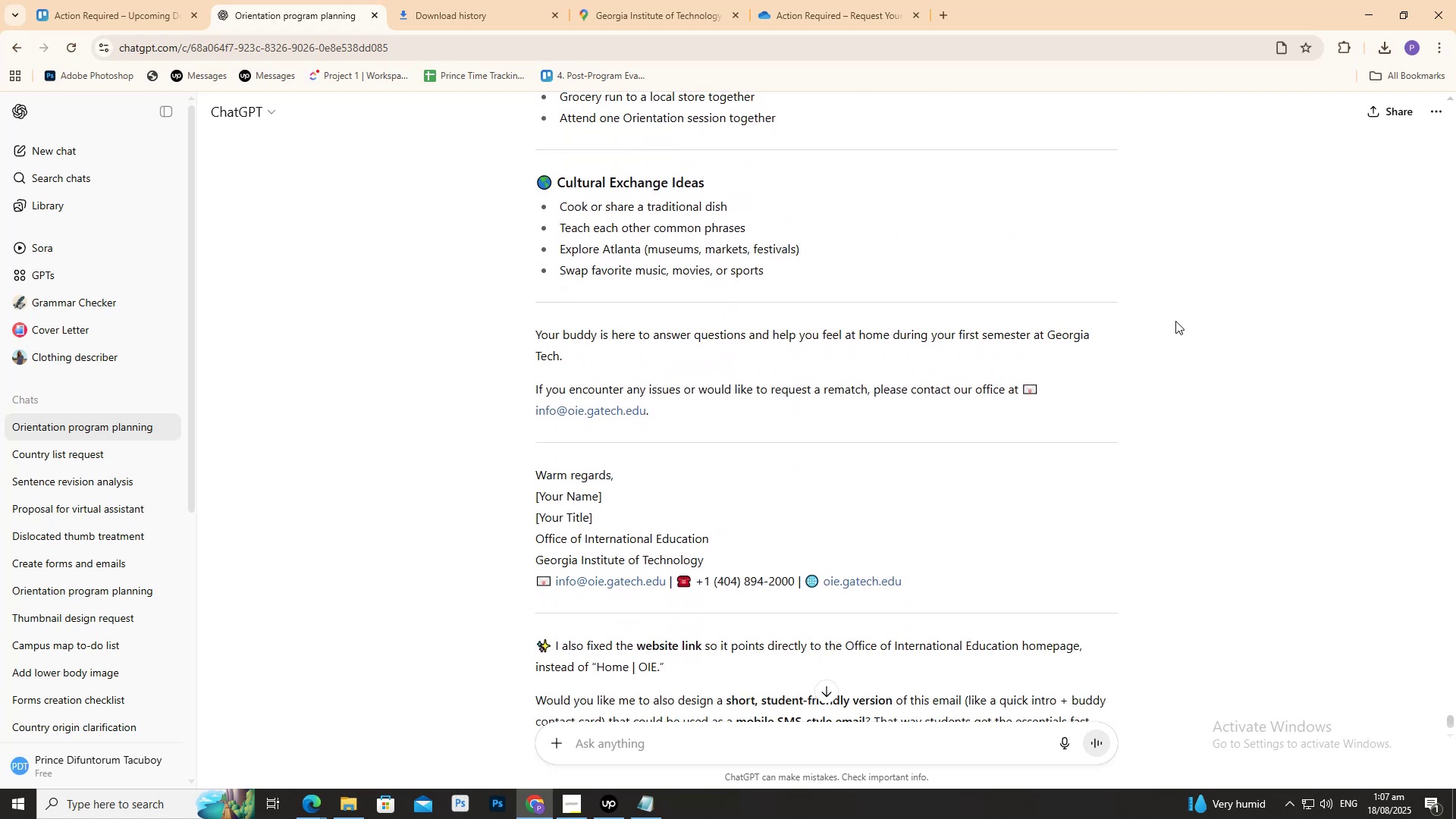 
left_click([1178, 318])
 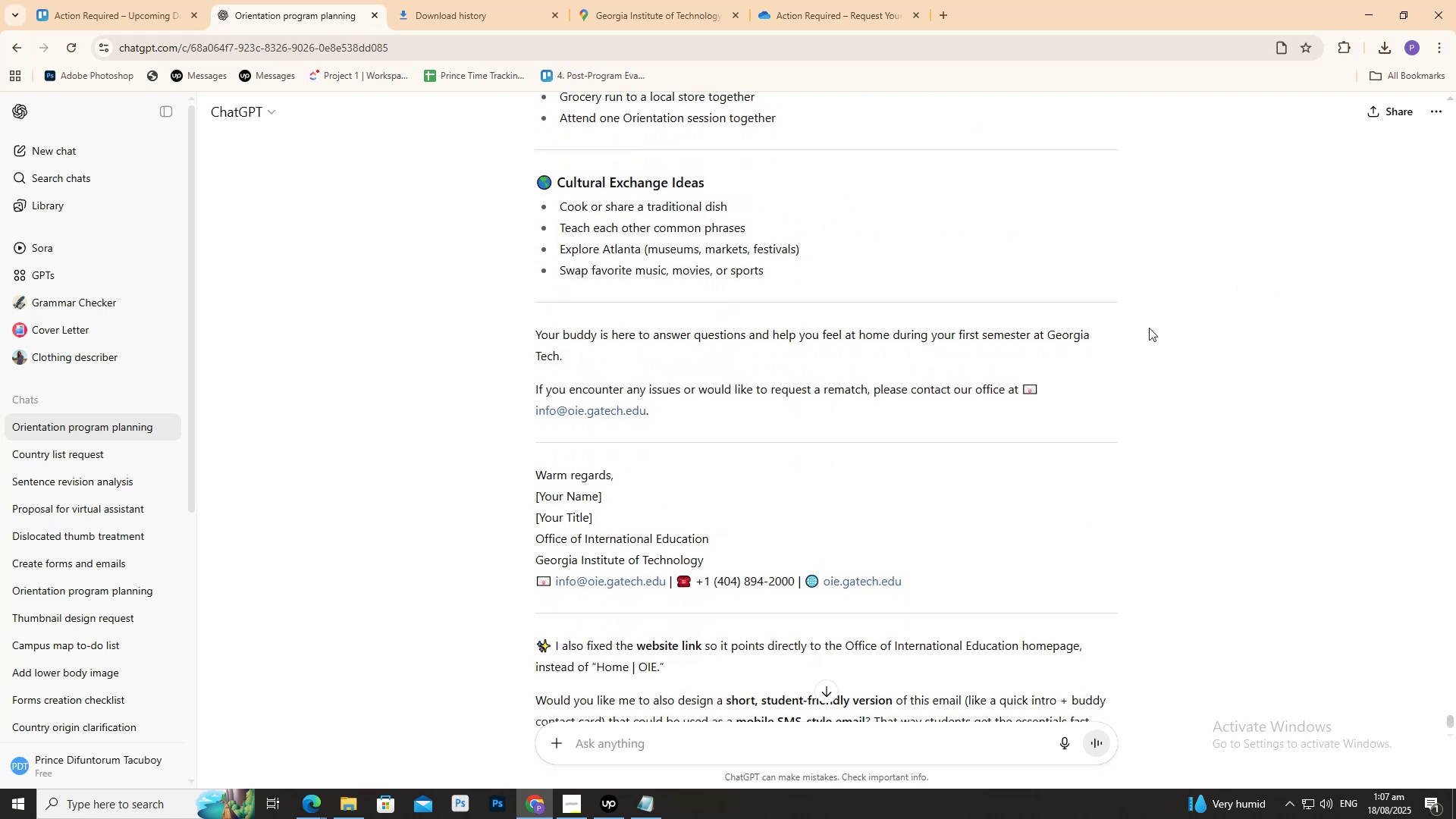 
scroll: coordinate [1074, 305], scroll_direction: up, amount: 45.0
 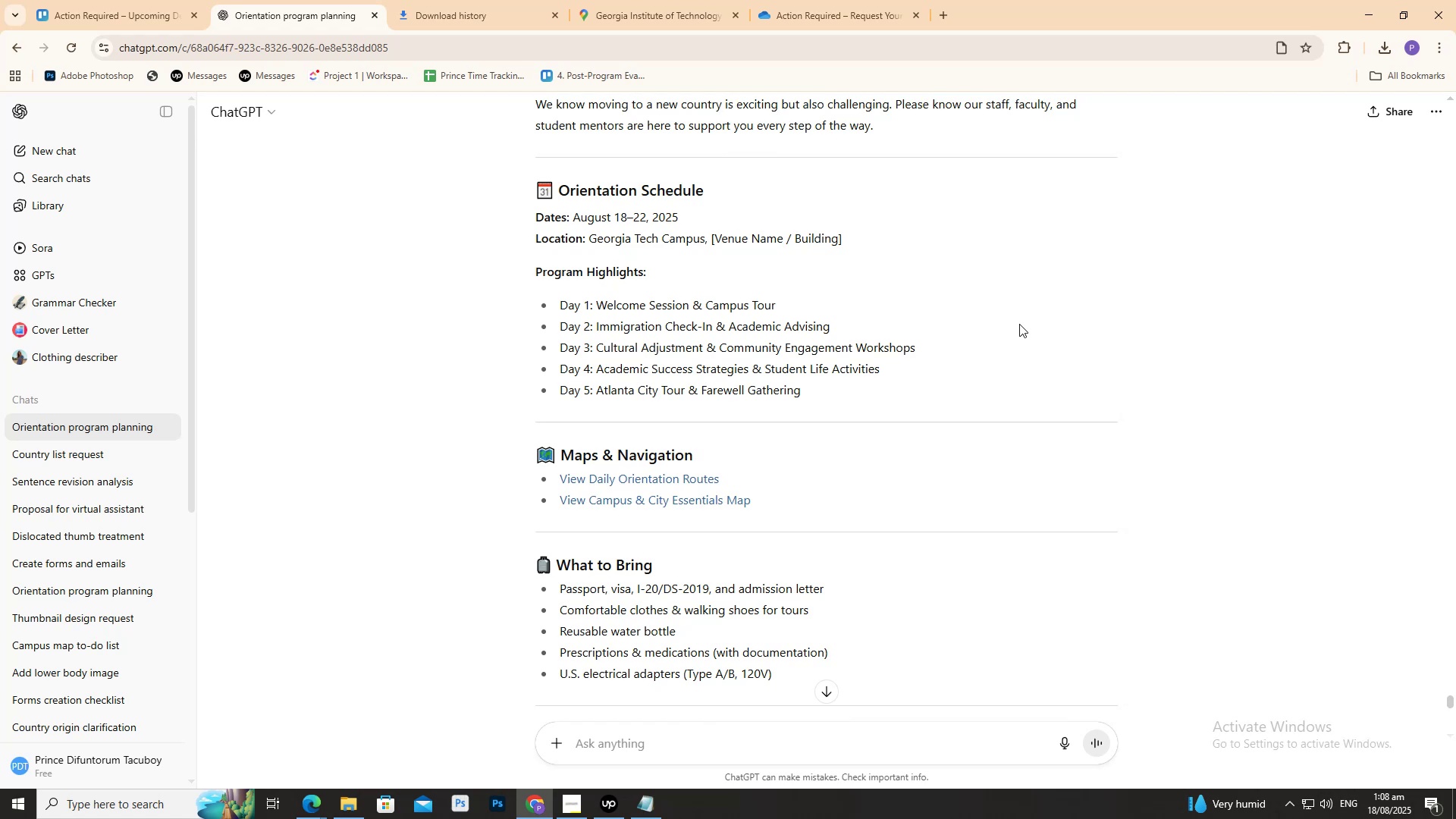 
wait(28.25)
 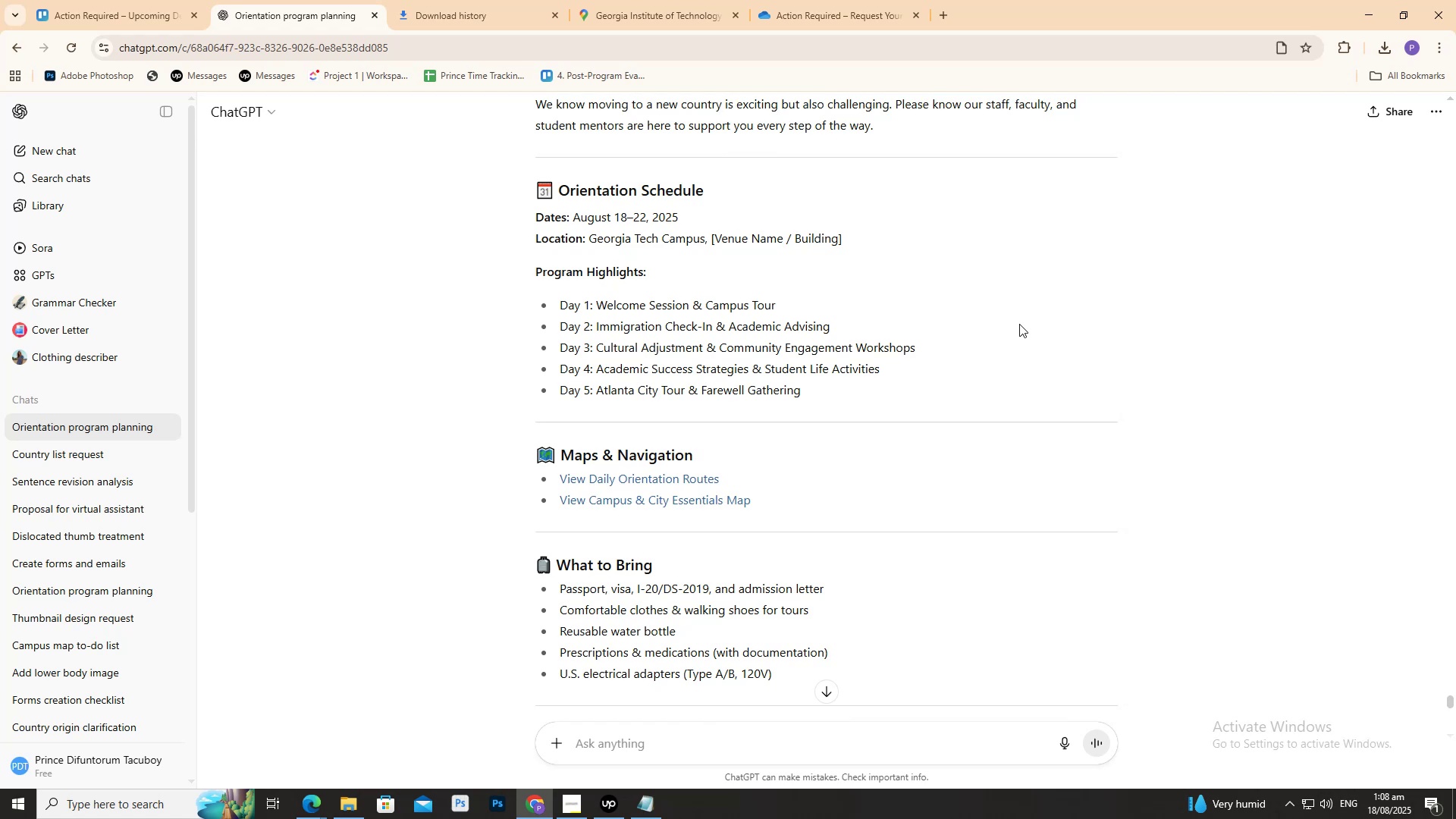 
scroll: coordinate [465, 485], scroll_direction: up, amount: 8.0
 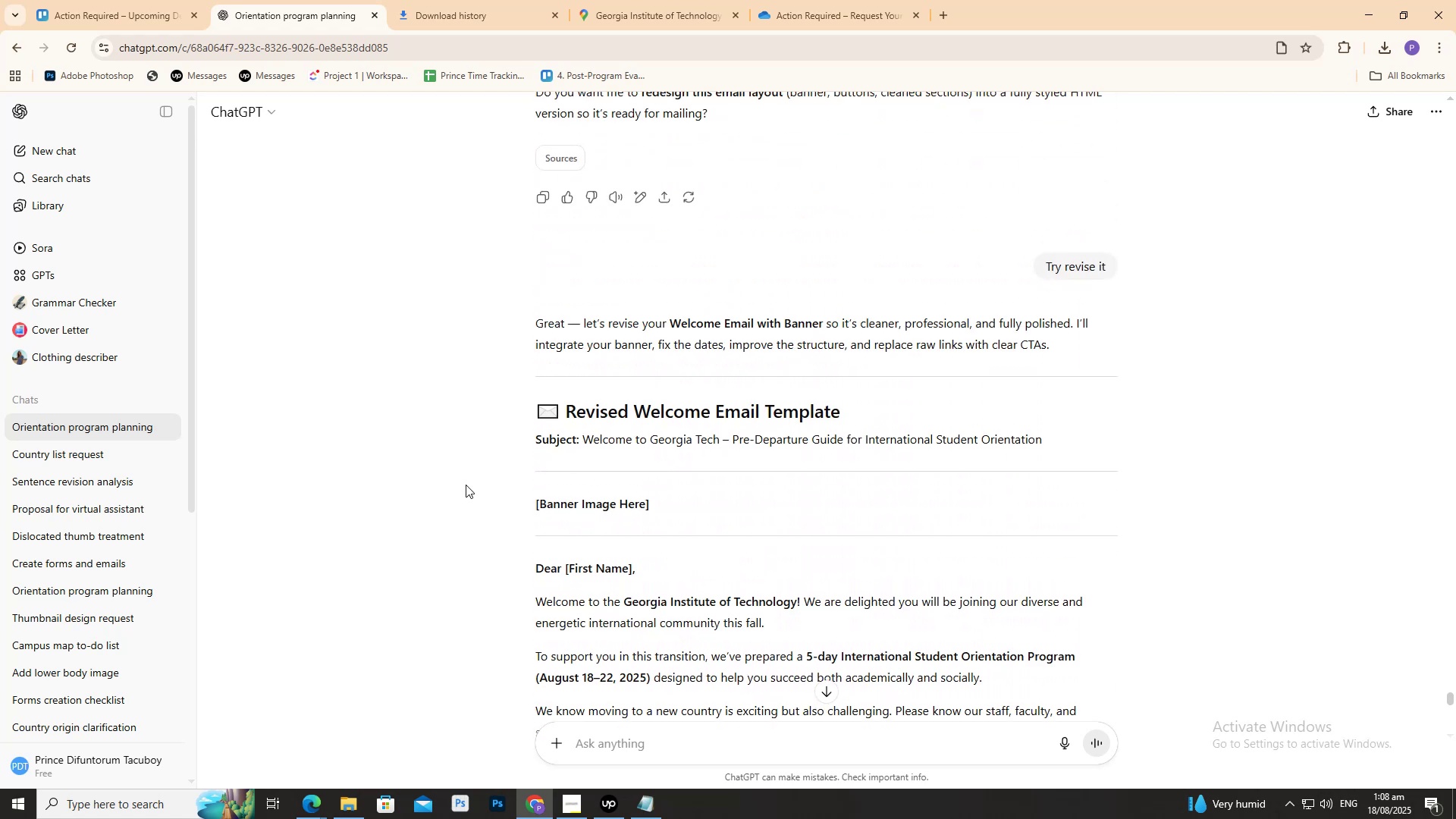 
scroll: coordinate [431, 476], scroll_direction: down, amount: 21.0
 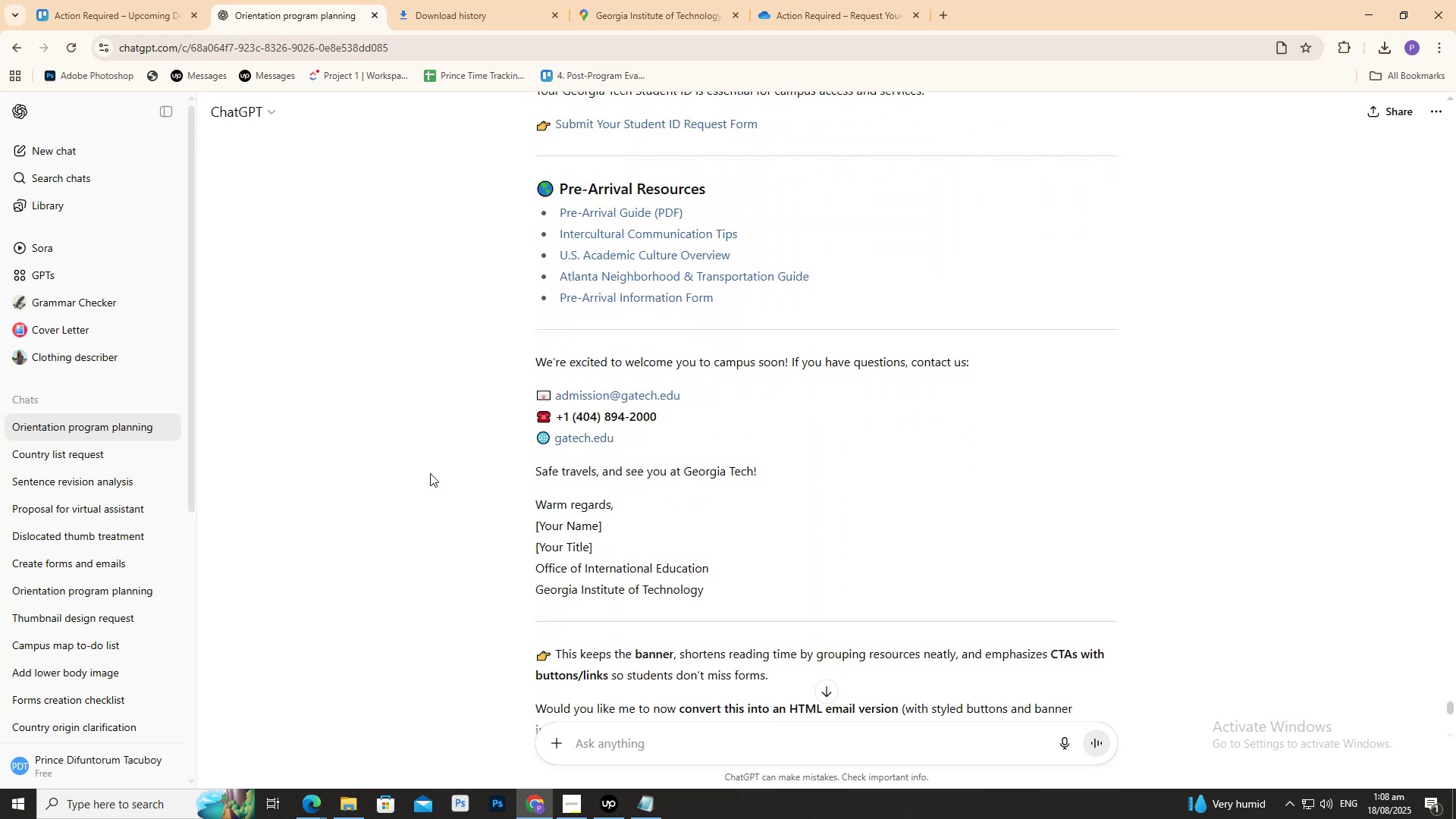 
scroll: coordinate [428, 472], scroll_direction: none, amount: 0.0
 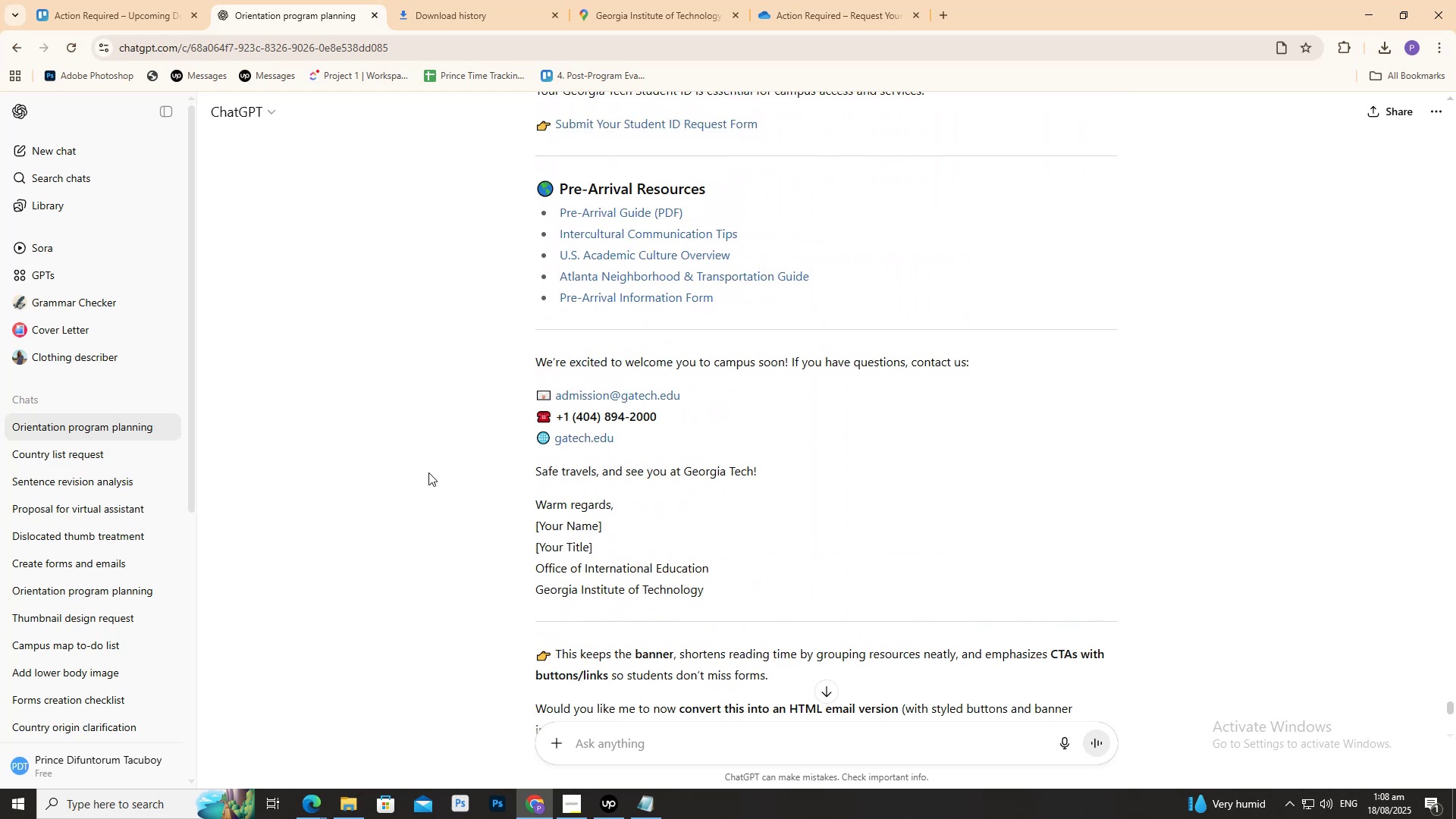 
scroll: coordinate [399, 475], scroll_direction: down, amount: 45.0
 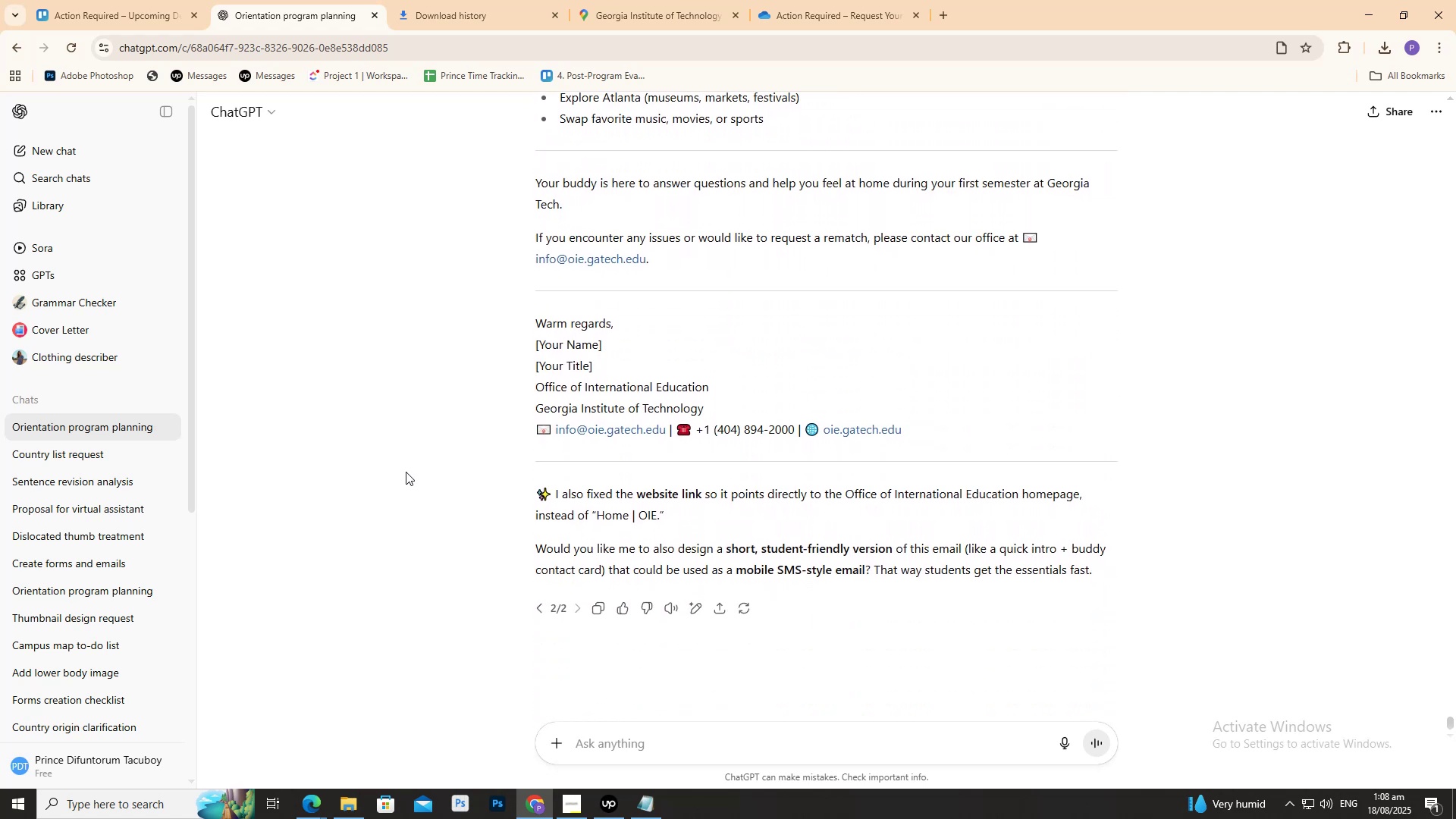 
middle_click([406, 471])
 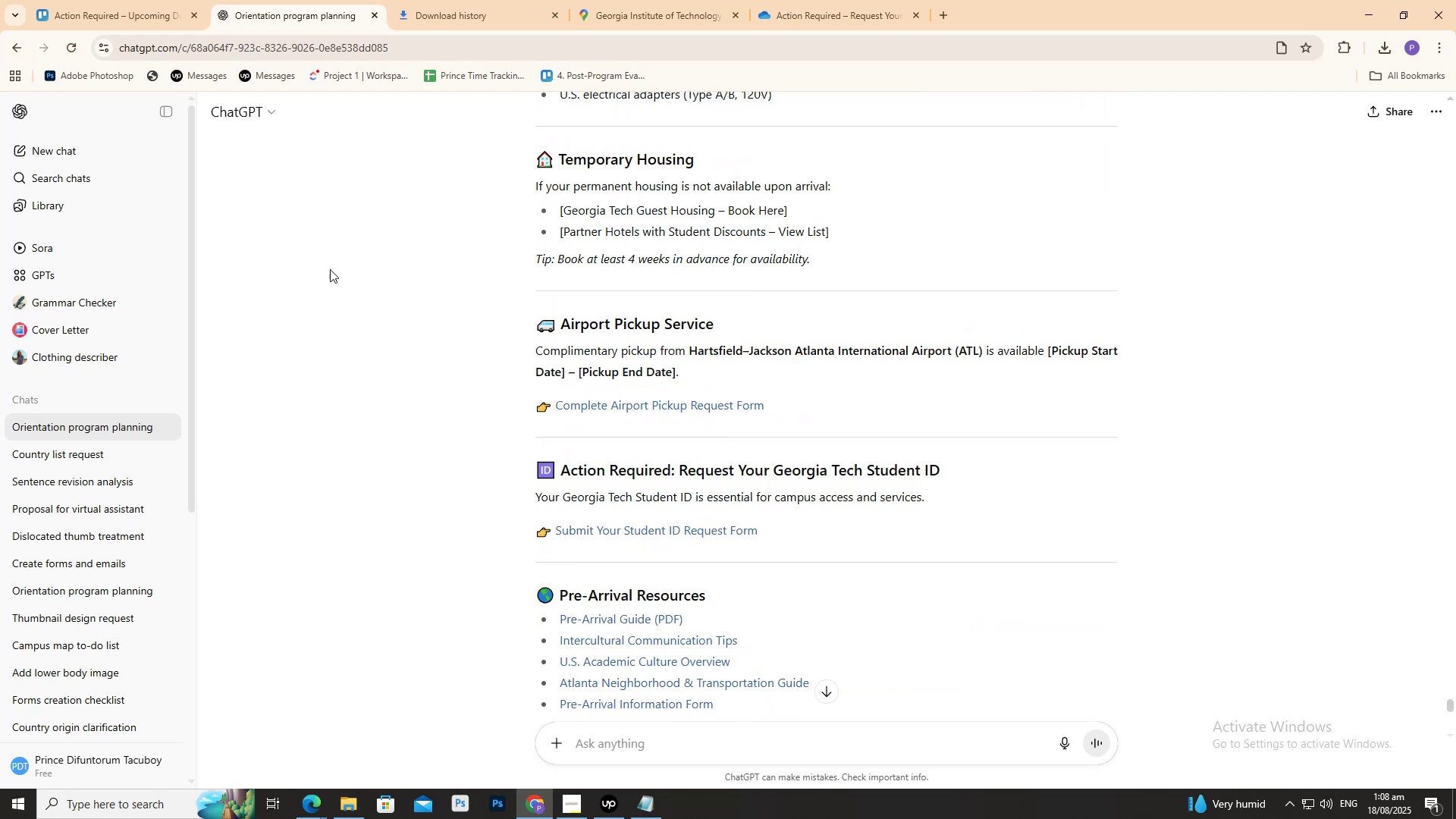 
scroll: coordinate [335, 287], scroll_direction: up, amount: 13.0
 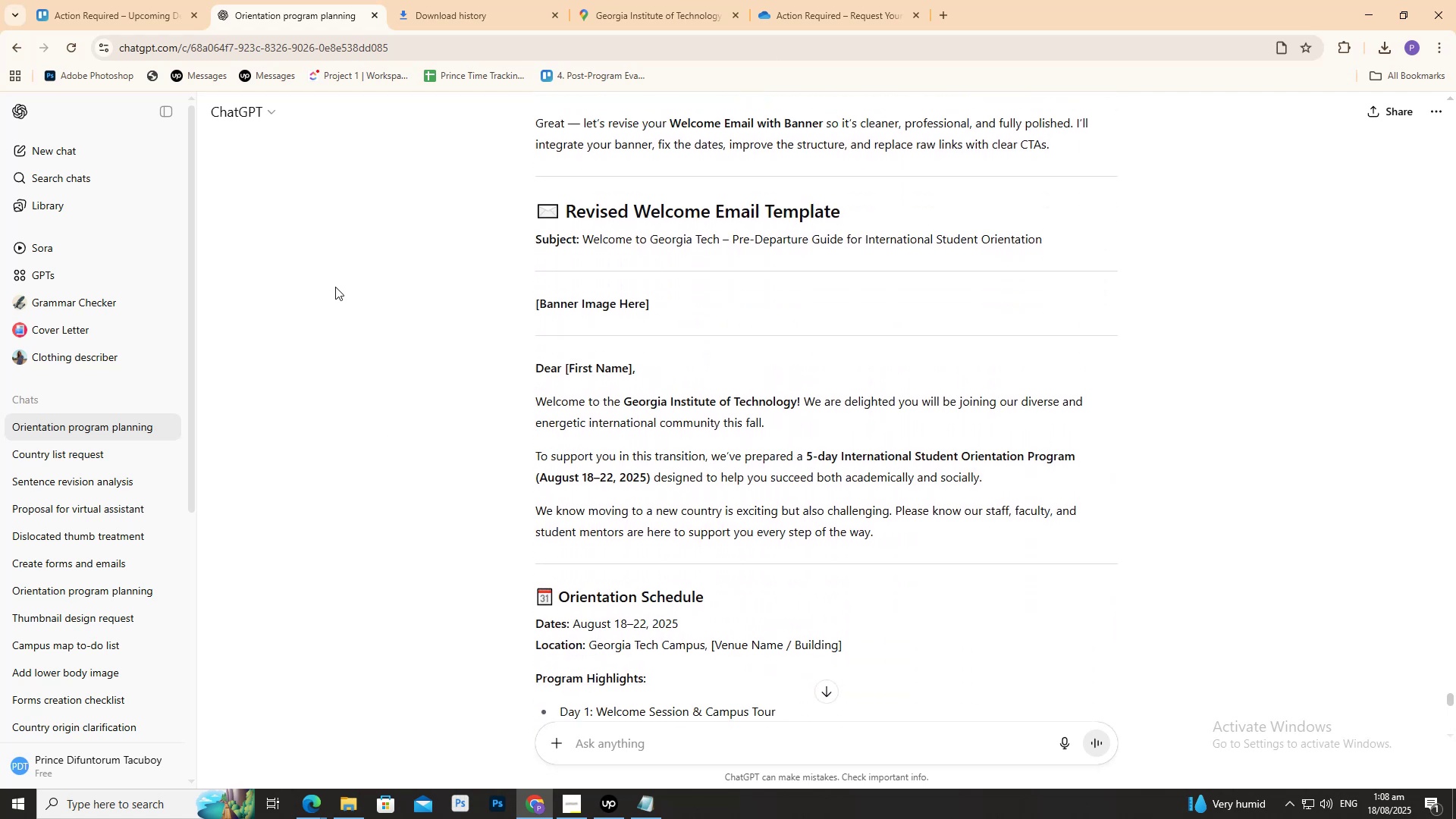 
scroll: coordinate [331, 289], scroll_direction: none, amount: 0.0
 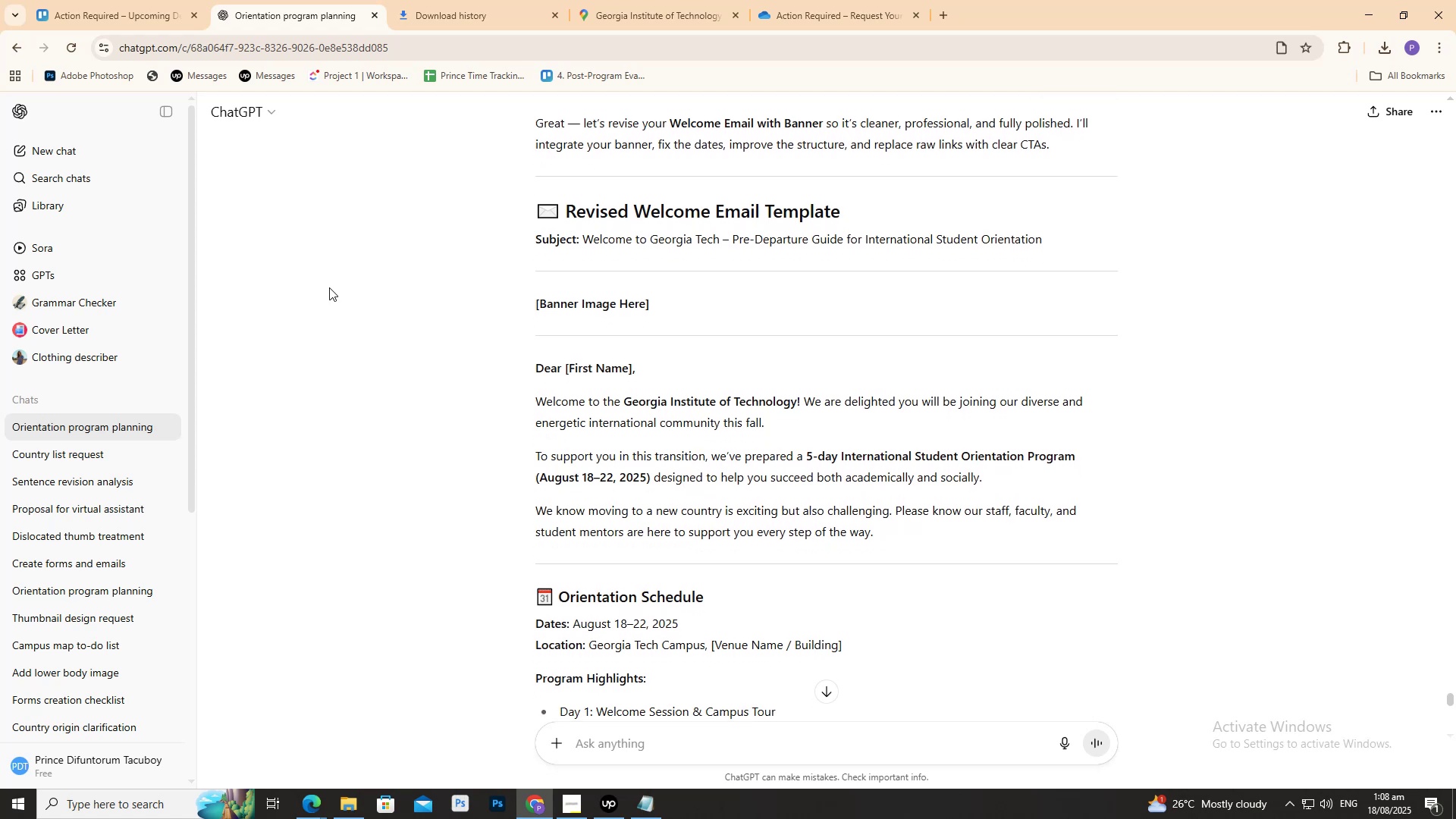 
scroll: coordinate [315, 278], scroll_direction: down, amount: 15.0
 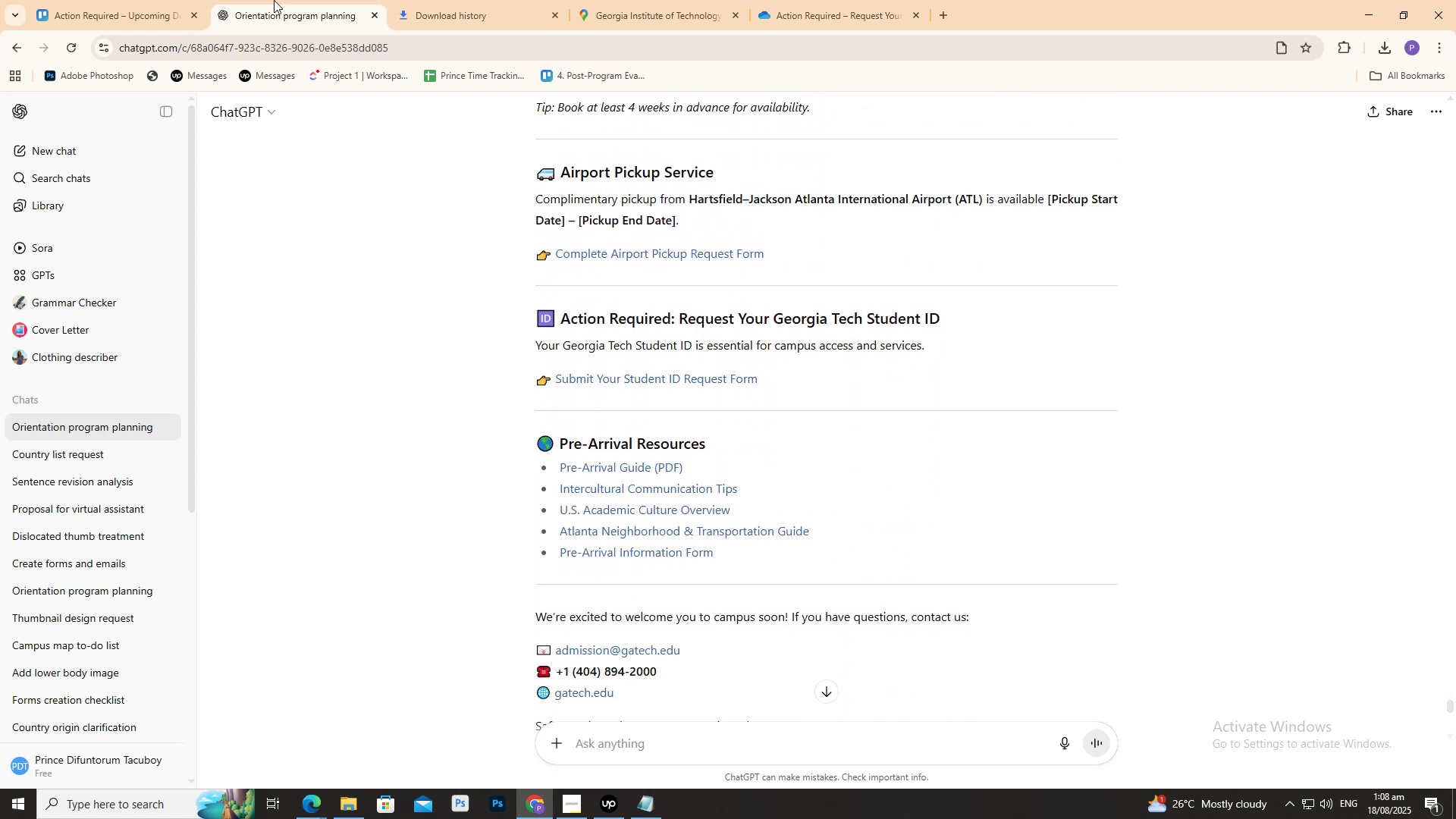 
left_click([125, 0])
 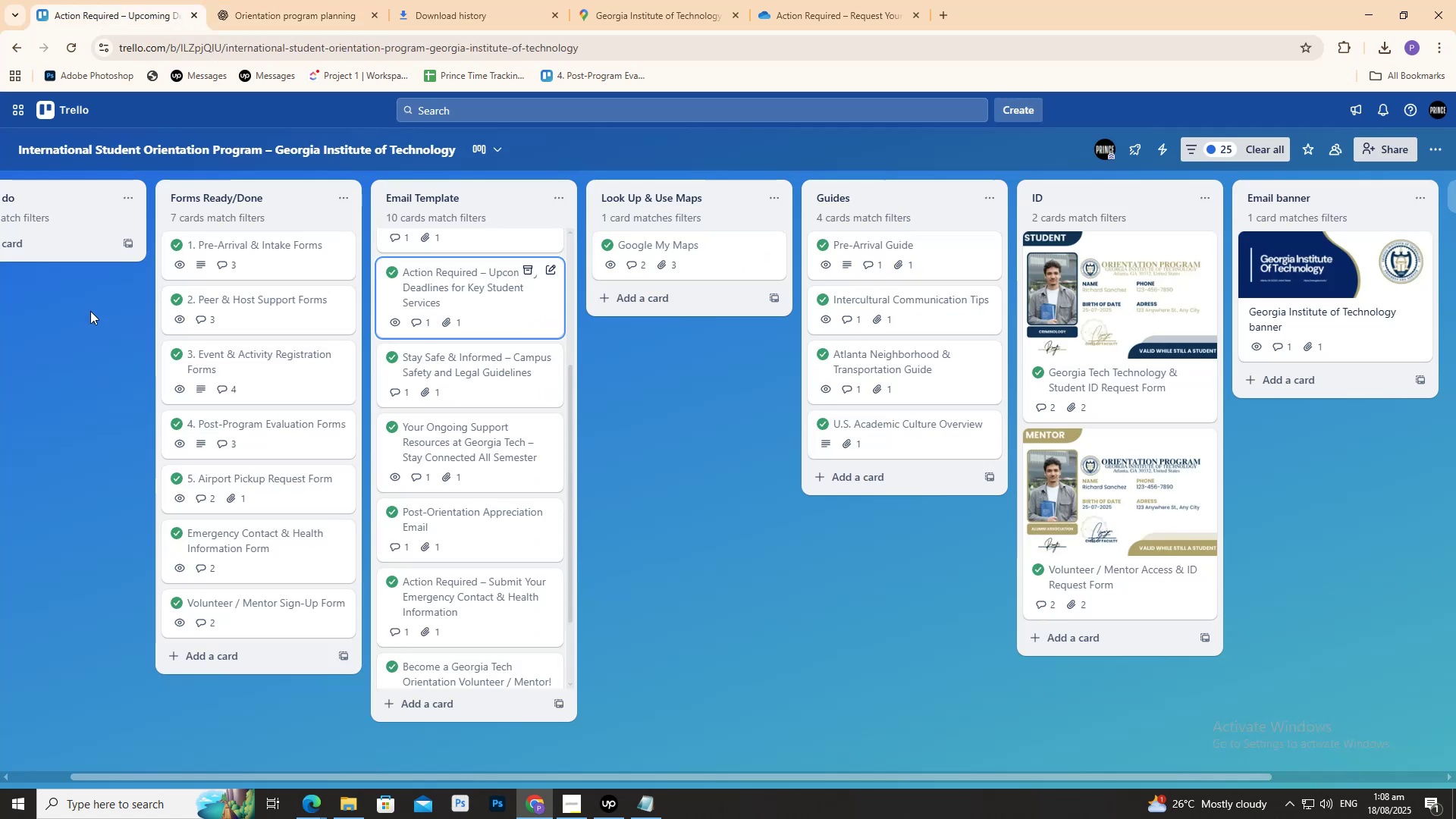 
scroll: coordinate [419, 420], scroll_direction: none, amount: 0.0
 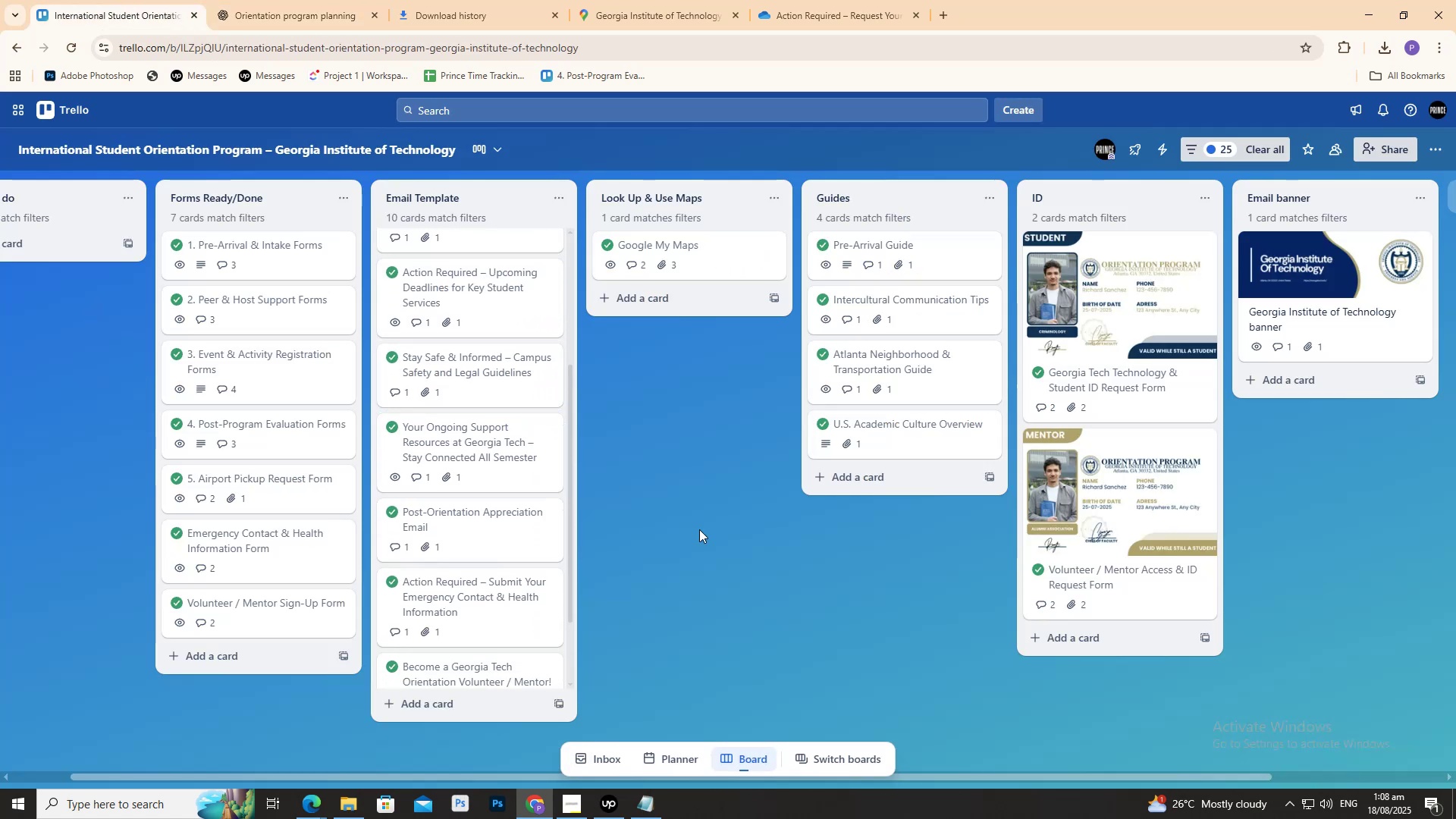 
left_click_drag(start_coordinate=[711, 538], to_coordinate=[392, 529])
 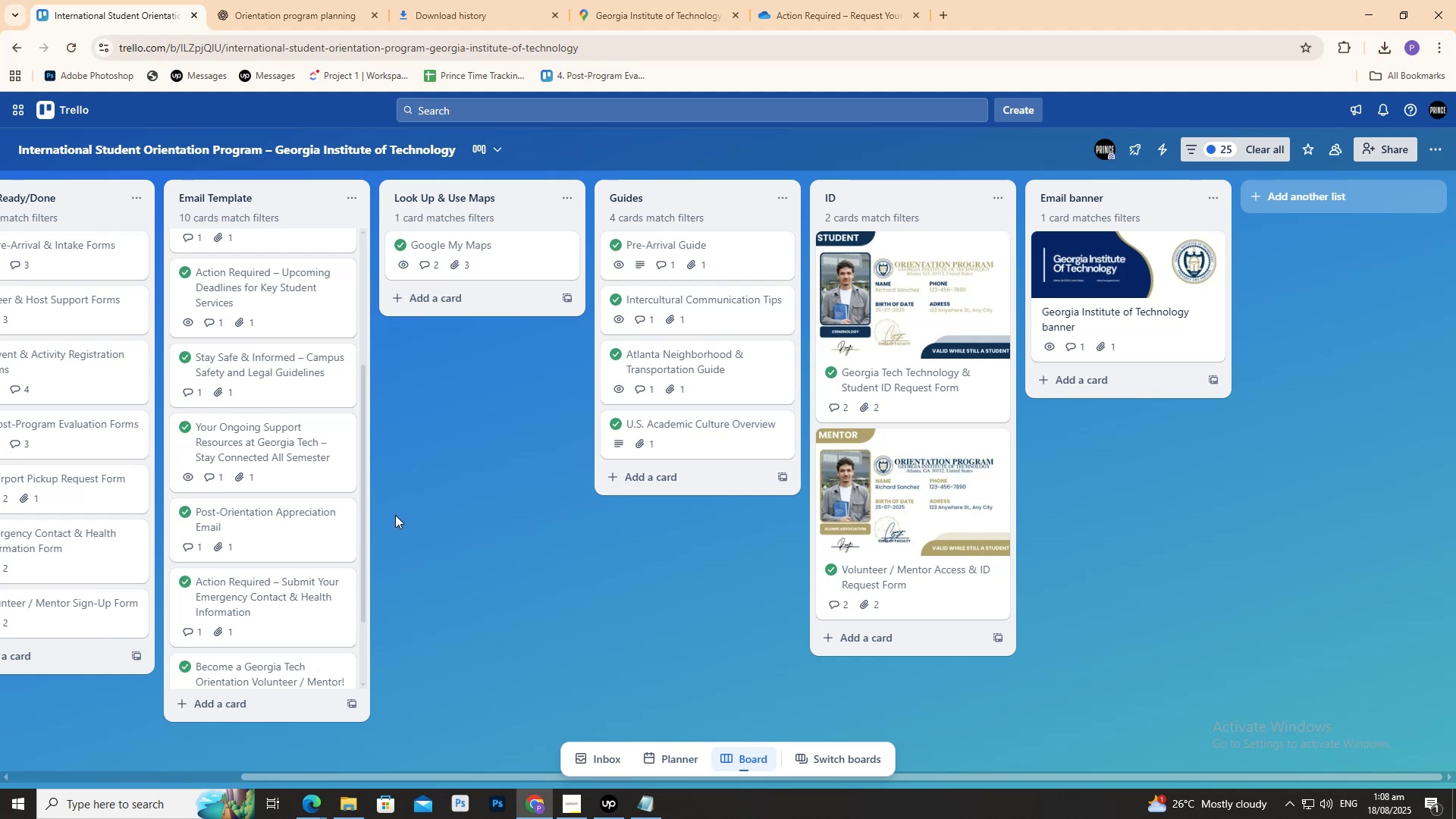 
left_click([686, 442])
 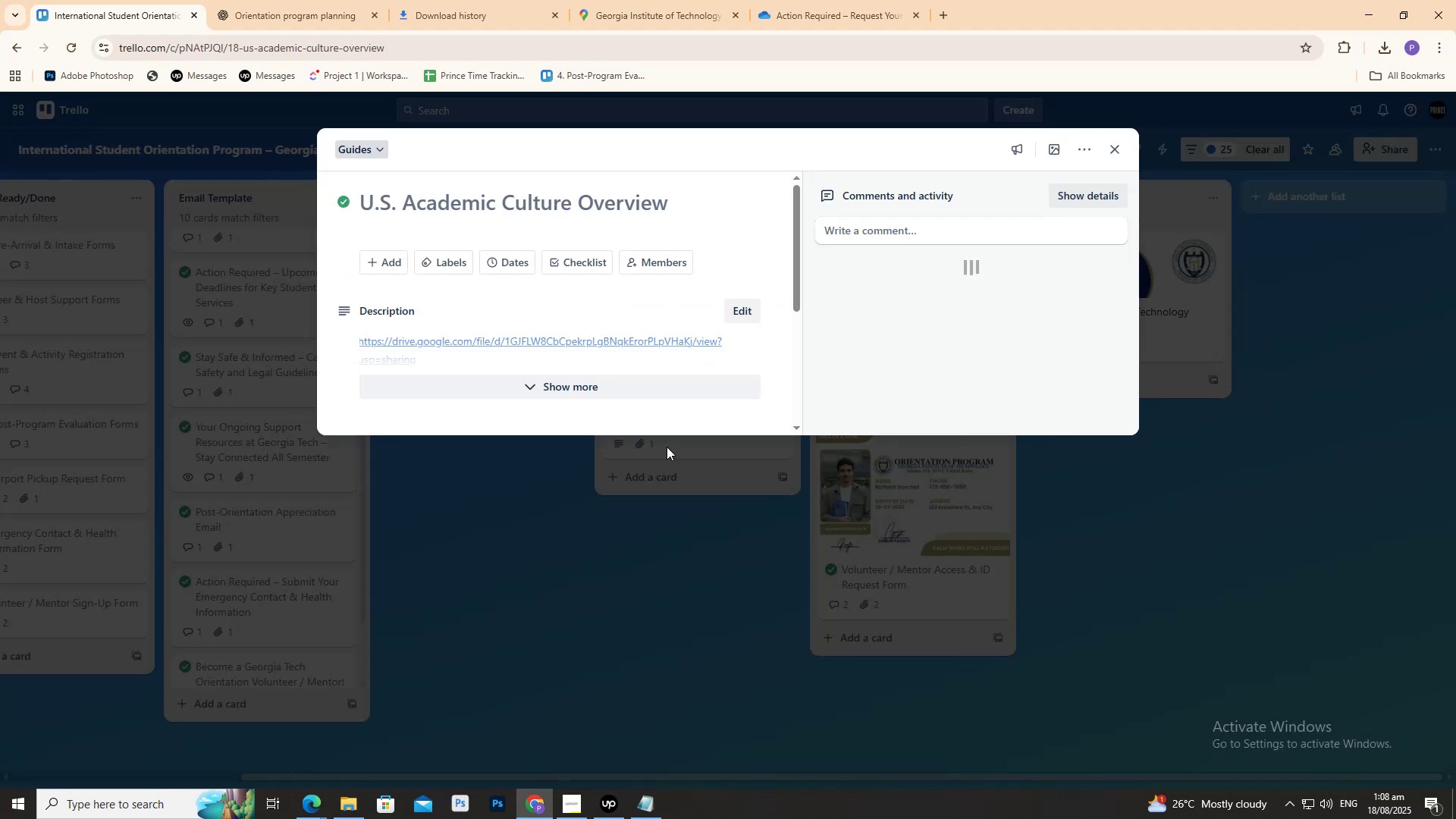 
scroll: coordinate [645, 453], scroll_direction: down, amount: 2.0
 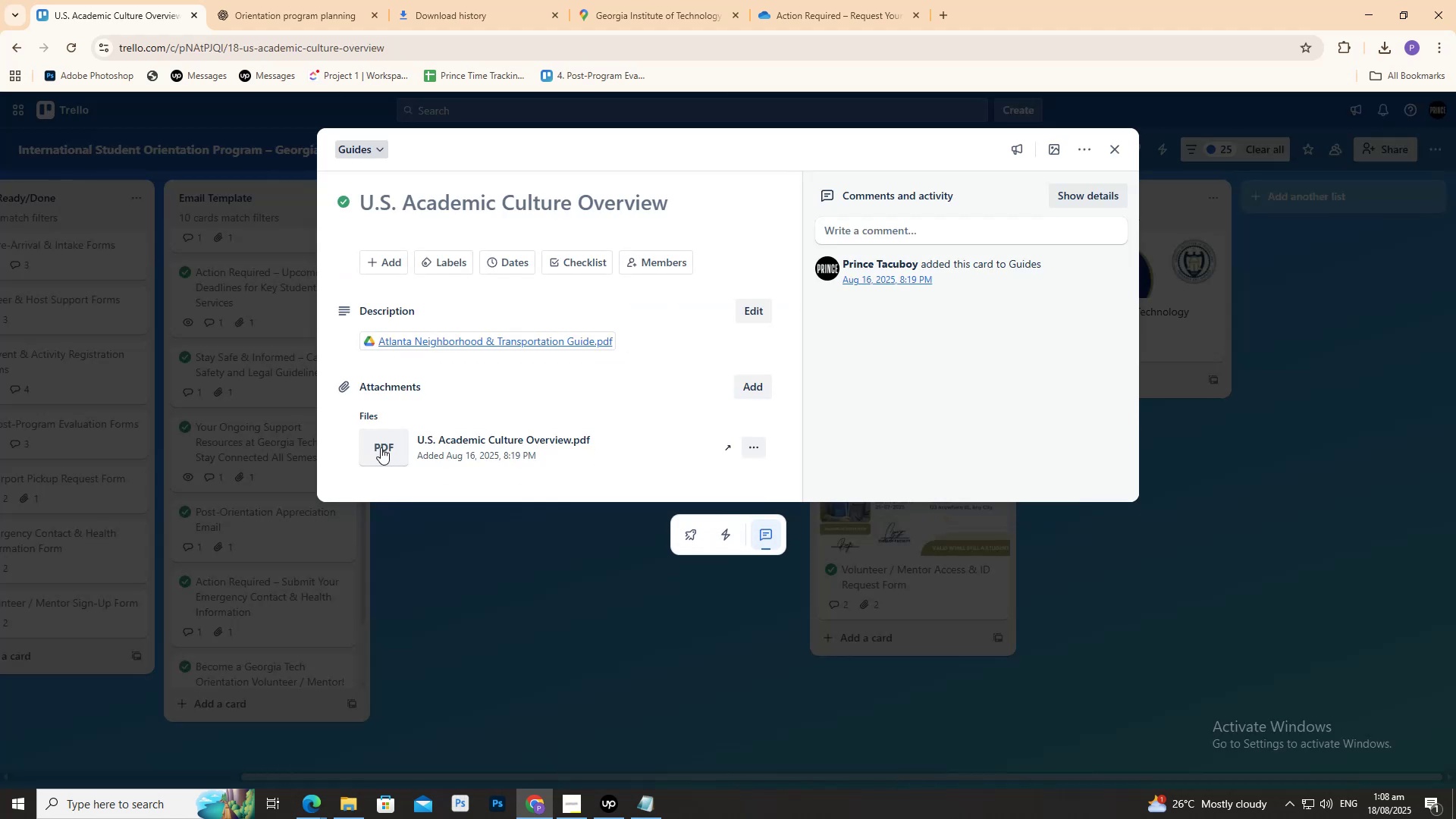 
left_click([381, 447])
 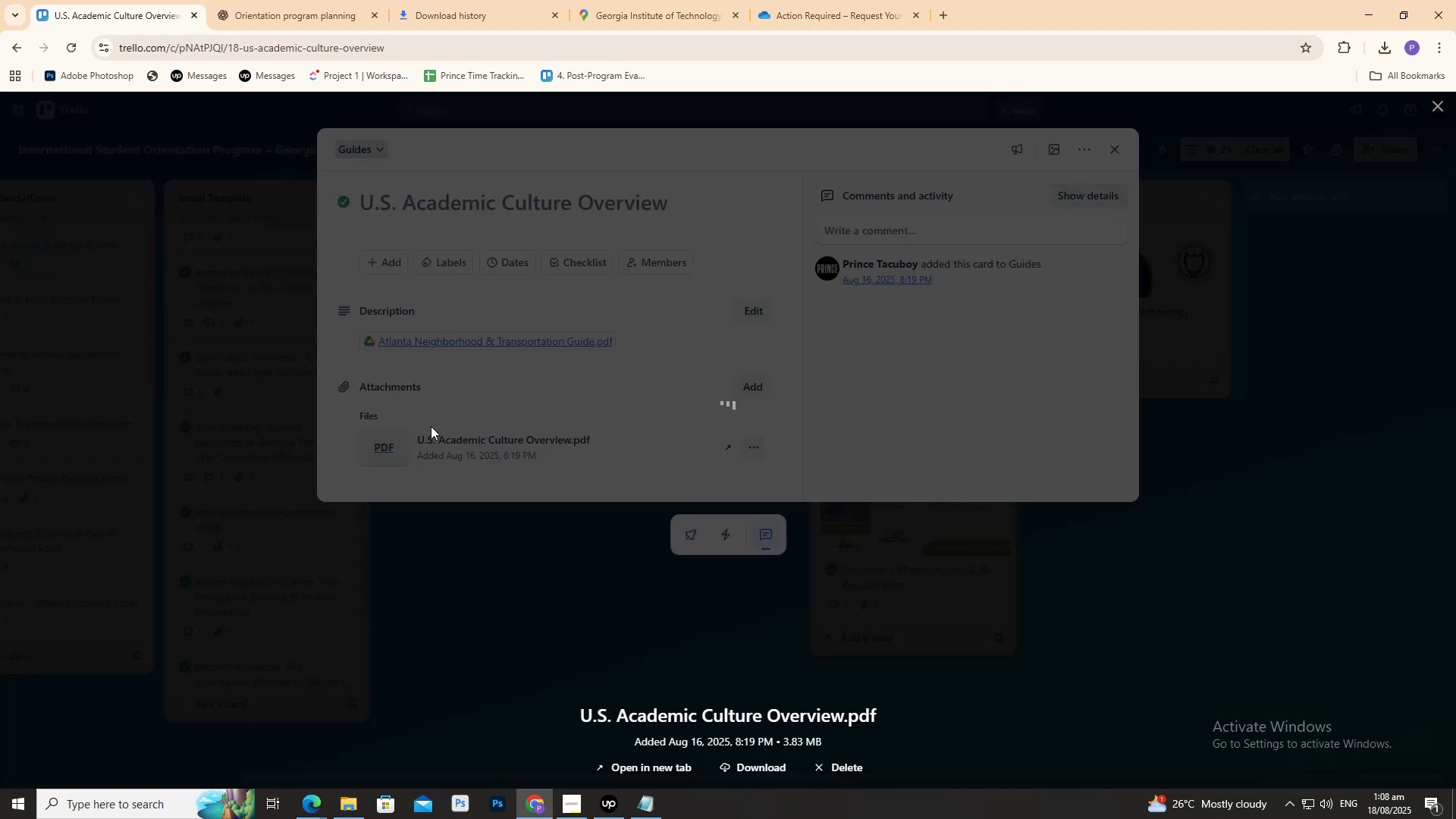 
scroll: coordinate [426, 441], scroll_direction: down, amount: 11.0
 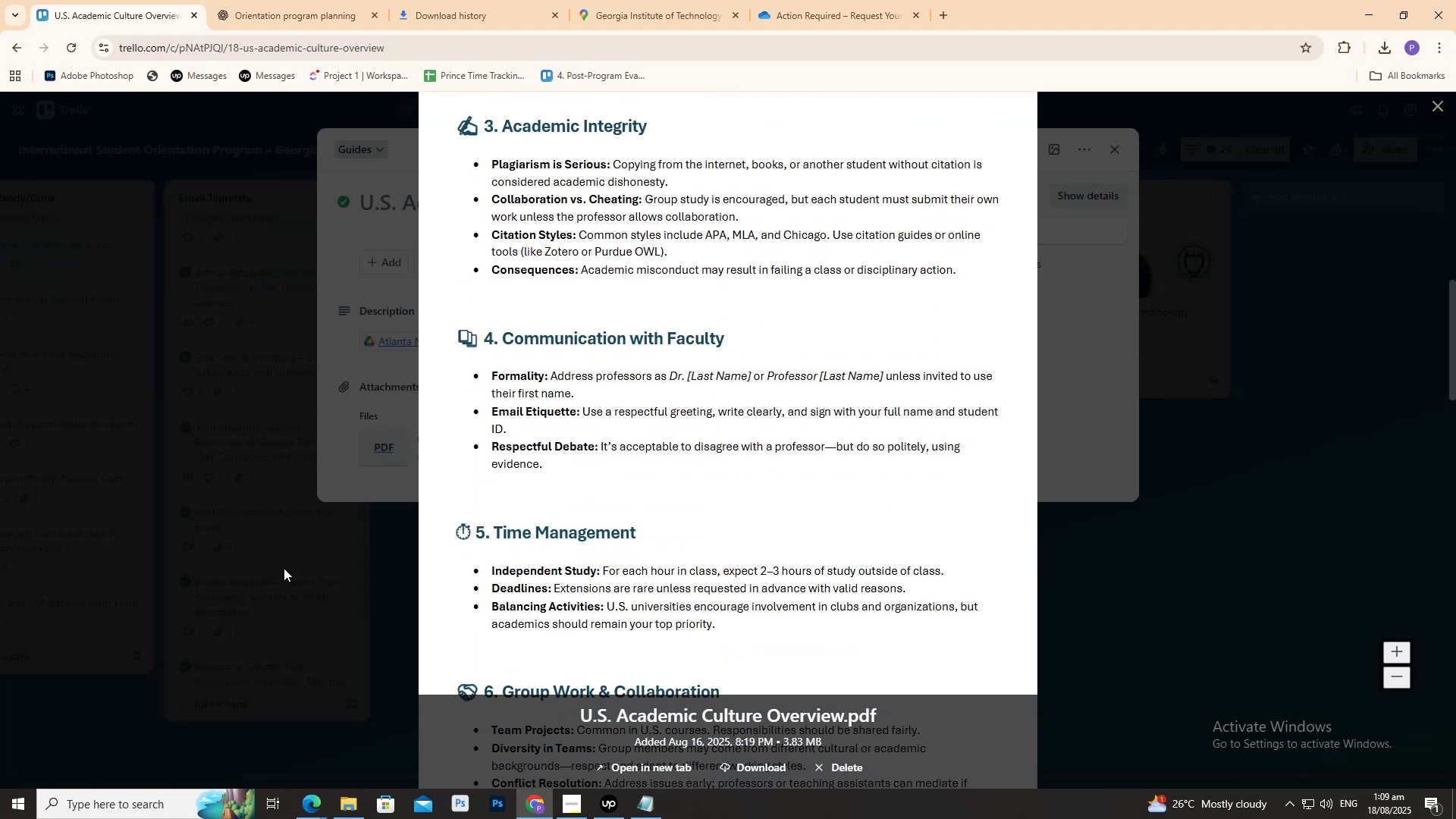 
left_click([285, 569])
 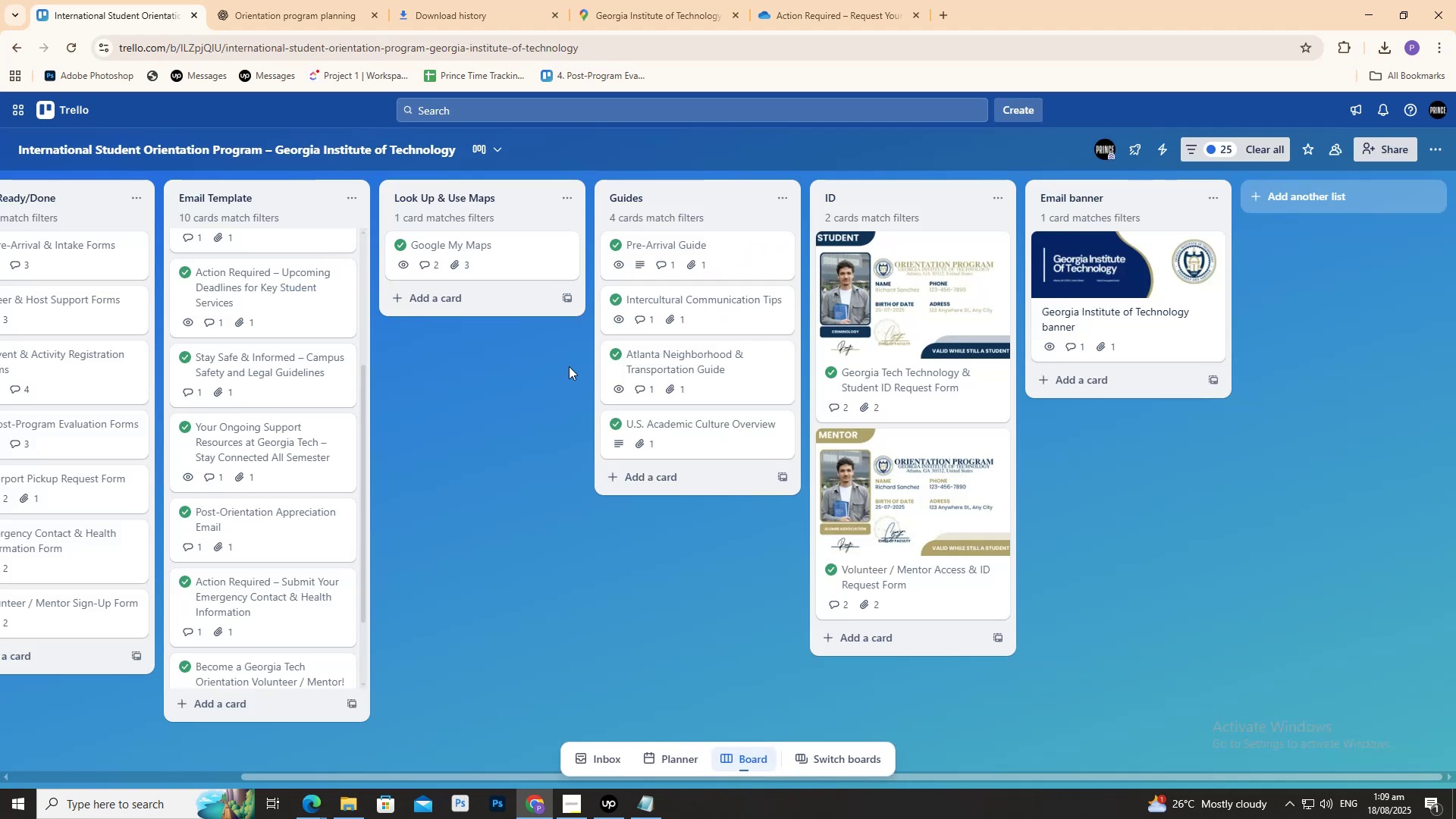 
left_click([612, 366])
 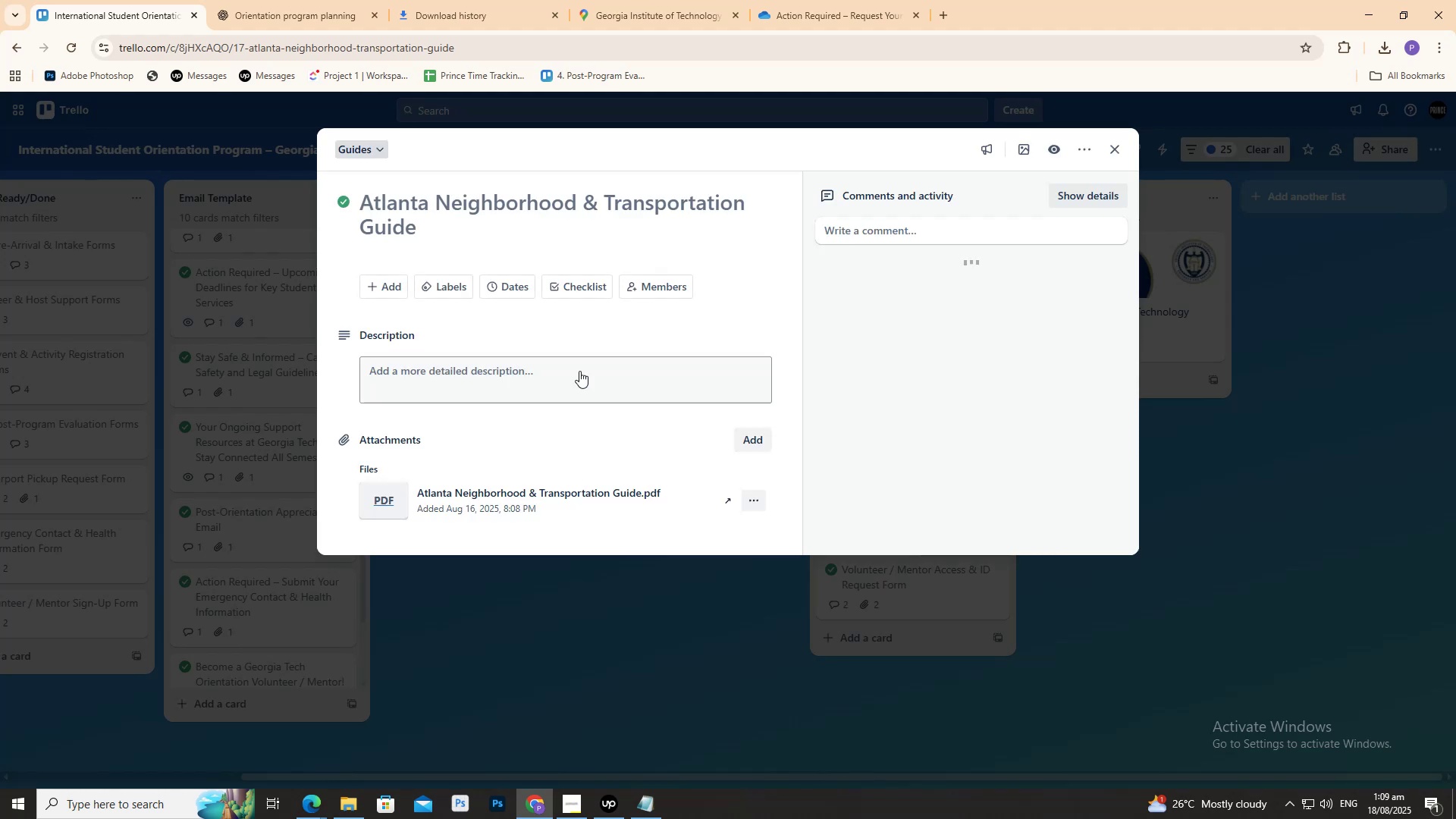 
scroll: coordinate [410, 497], scroll_direction: down, amount: 5.0
 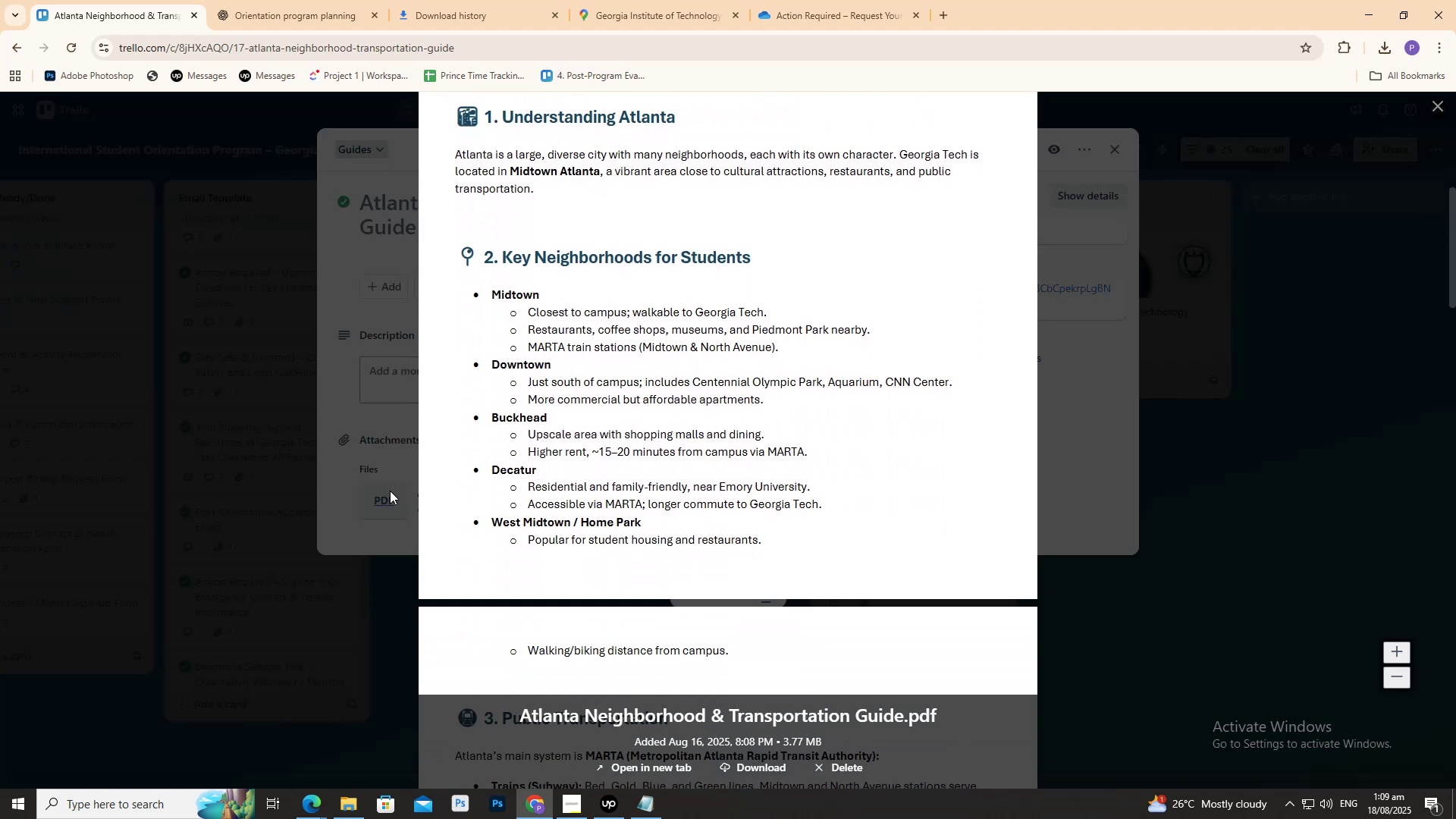 
scroll: coordinate [387, 489], scroll_direction: up, amount: 2.0
 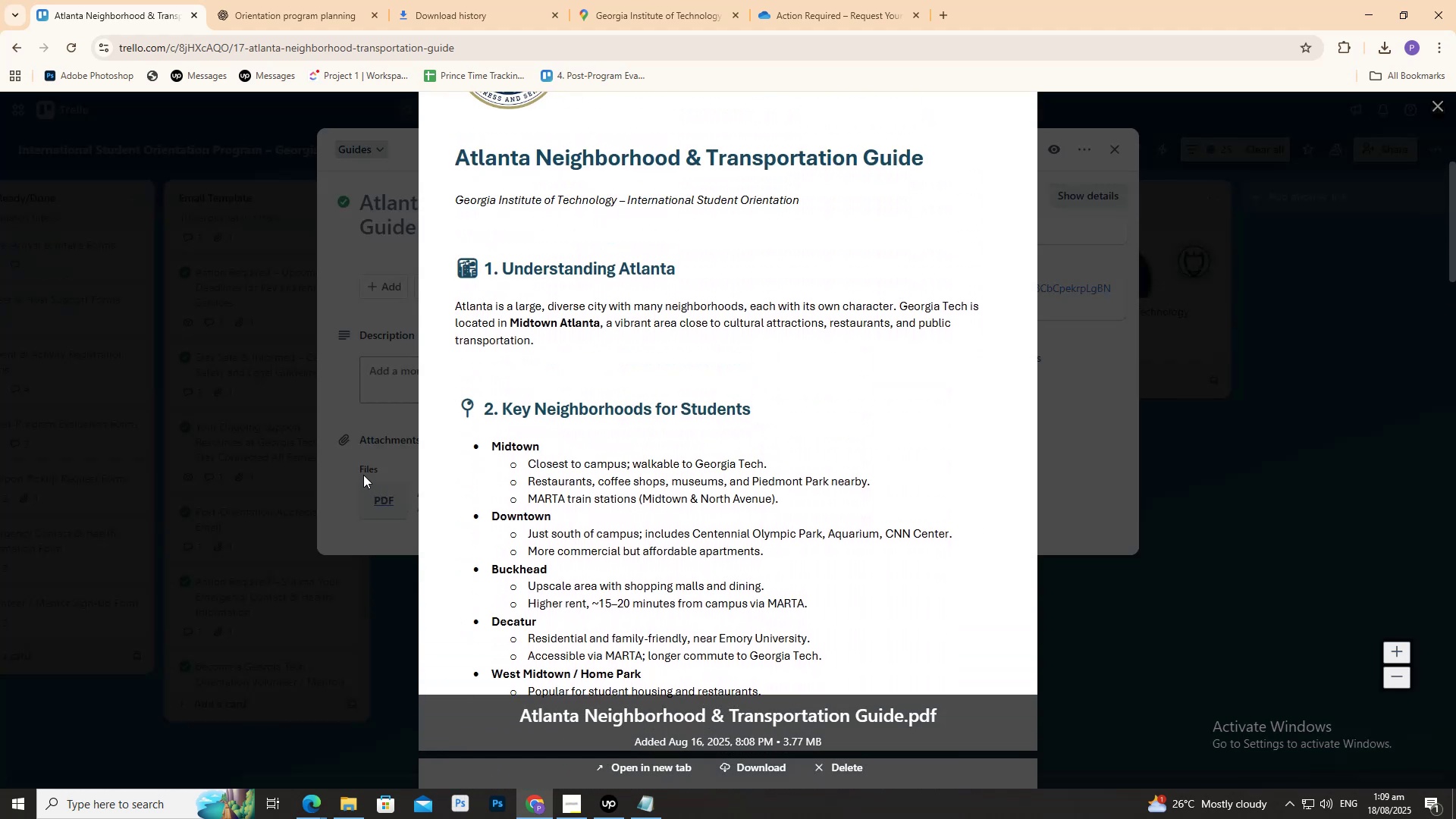 
left_click([363, 475])
 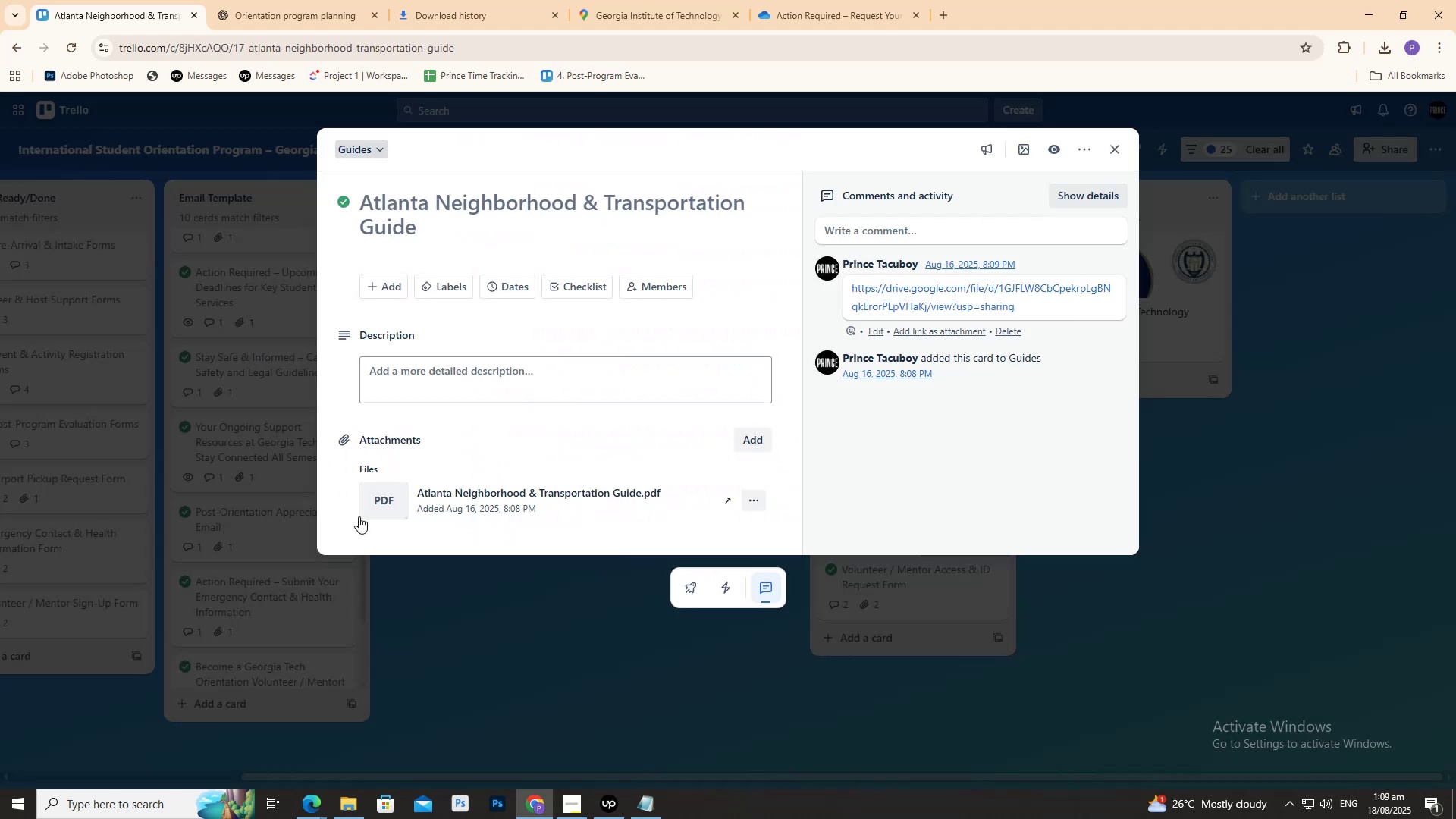 
left_click_drag(start_coordinate=[362, 667], to_coordinate=[374, 671])
 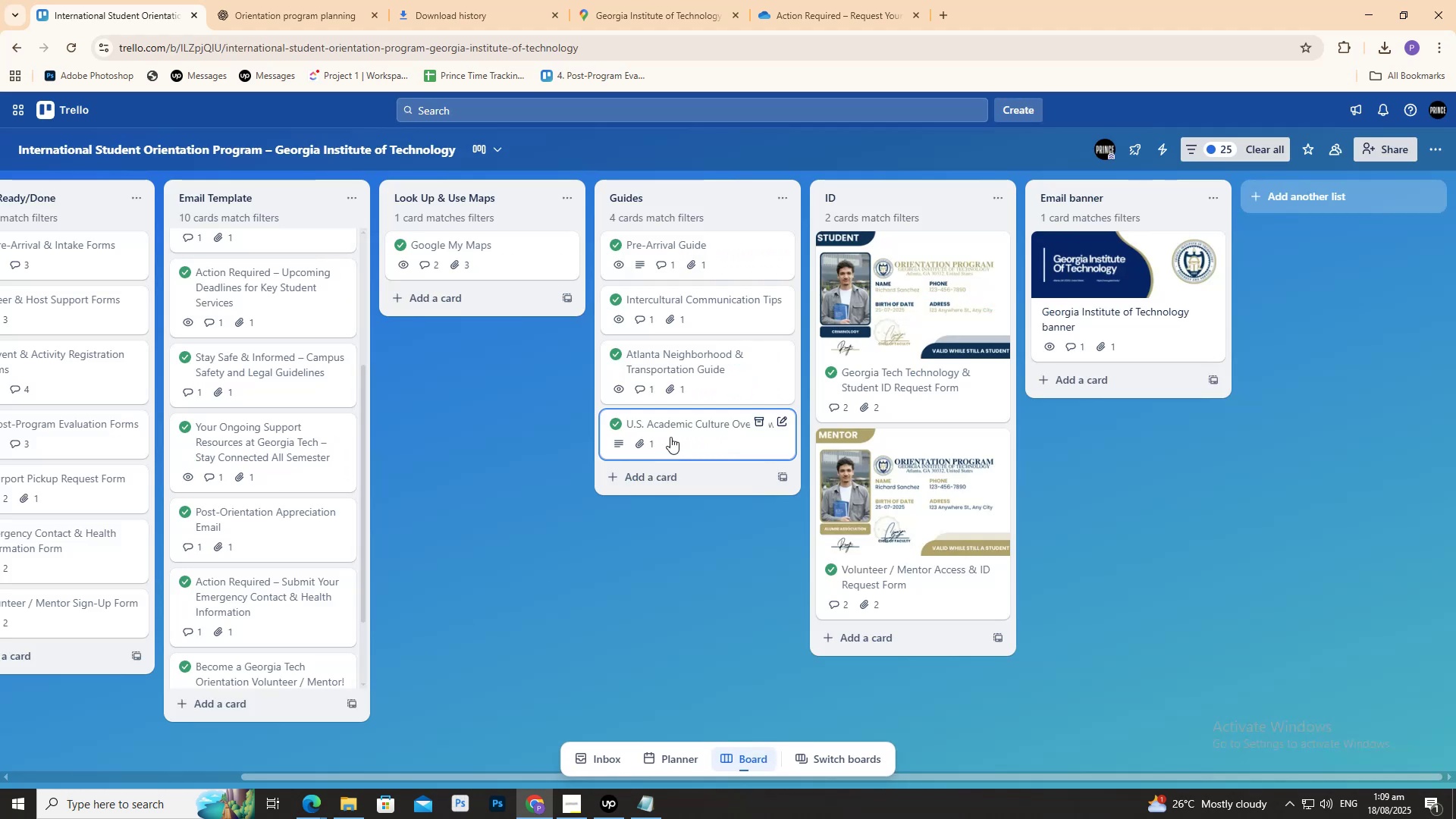 
triple_click([671, 428])
 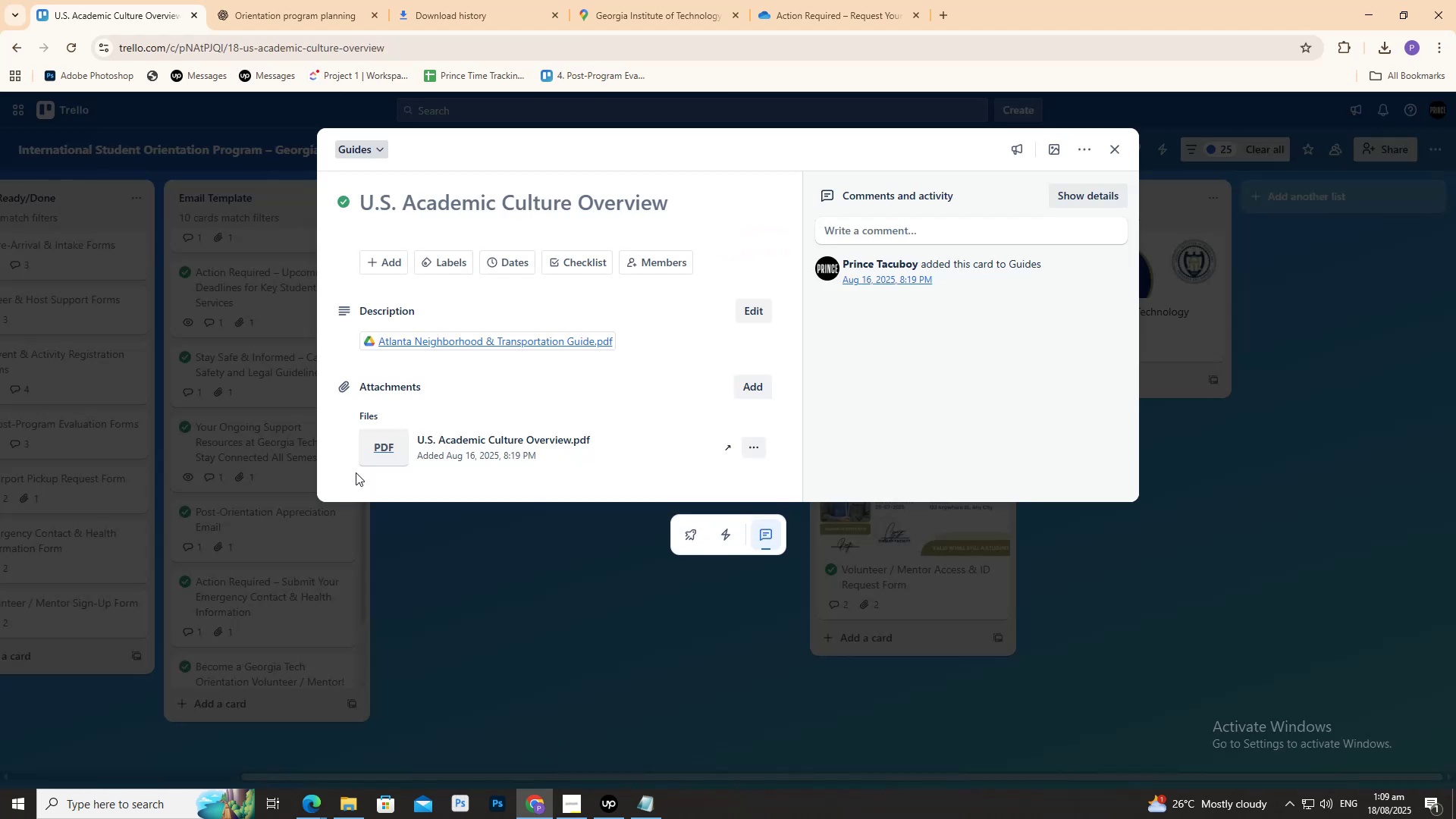 
double_click([369, 450])
 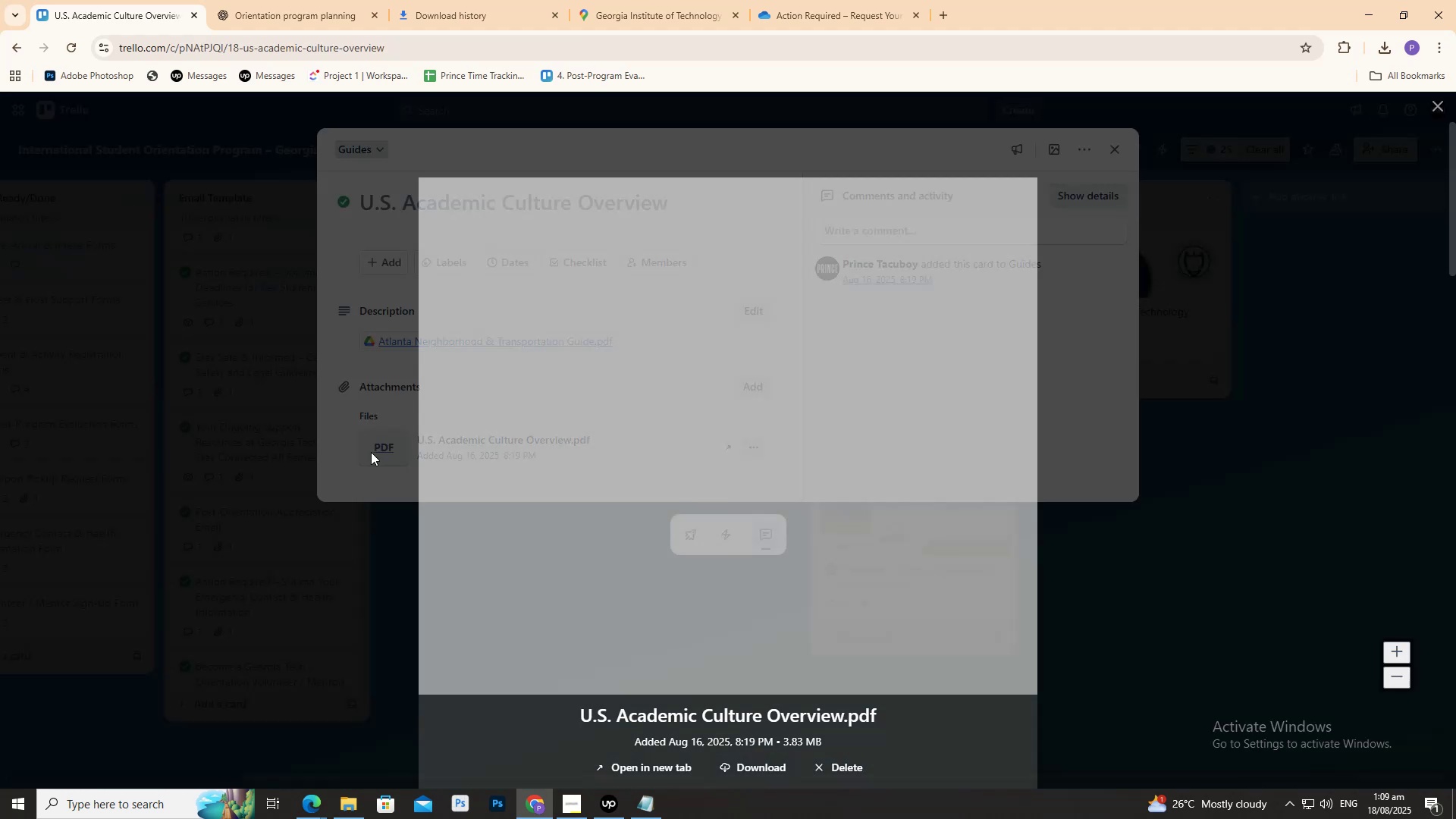 
scroll: coordinate [373, 454], scroll_direction: up, amount: 1.0
 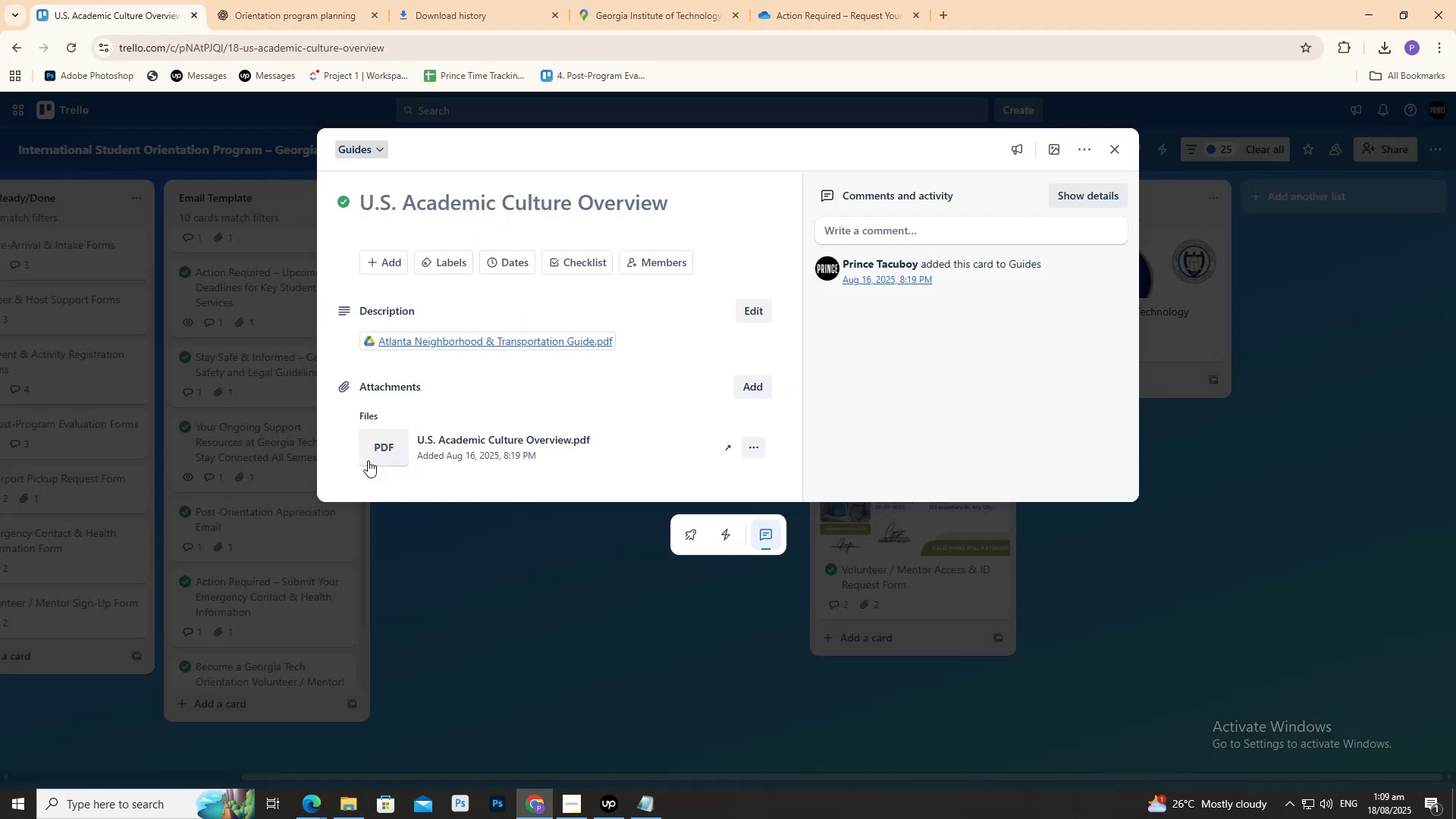 
double_click([435, 655])
 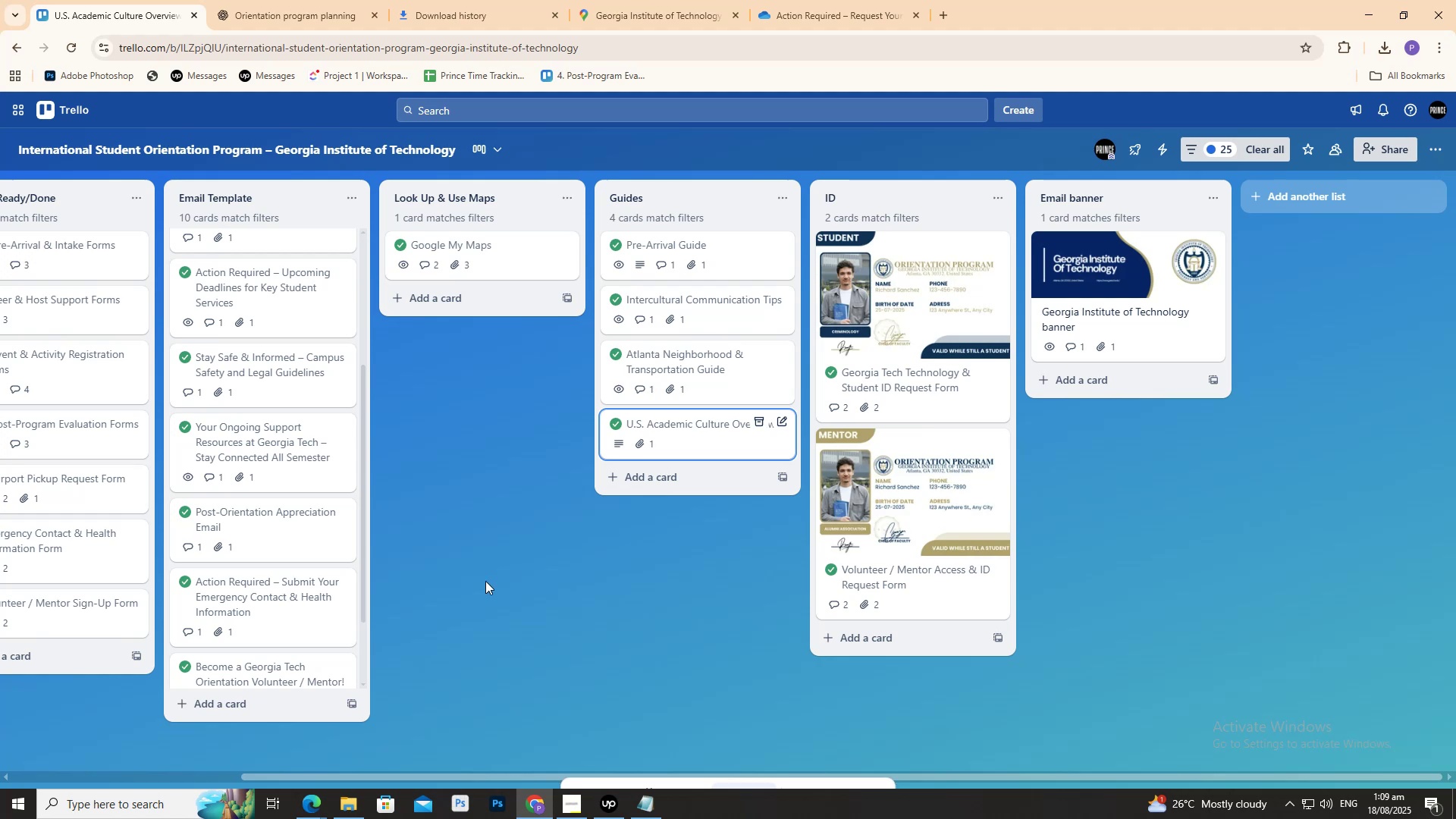 
scroll: coordinate [488, 571], scroll_direction: up, amount: 2.0
 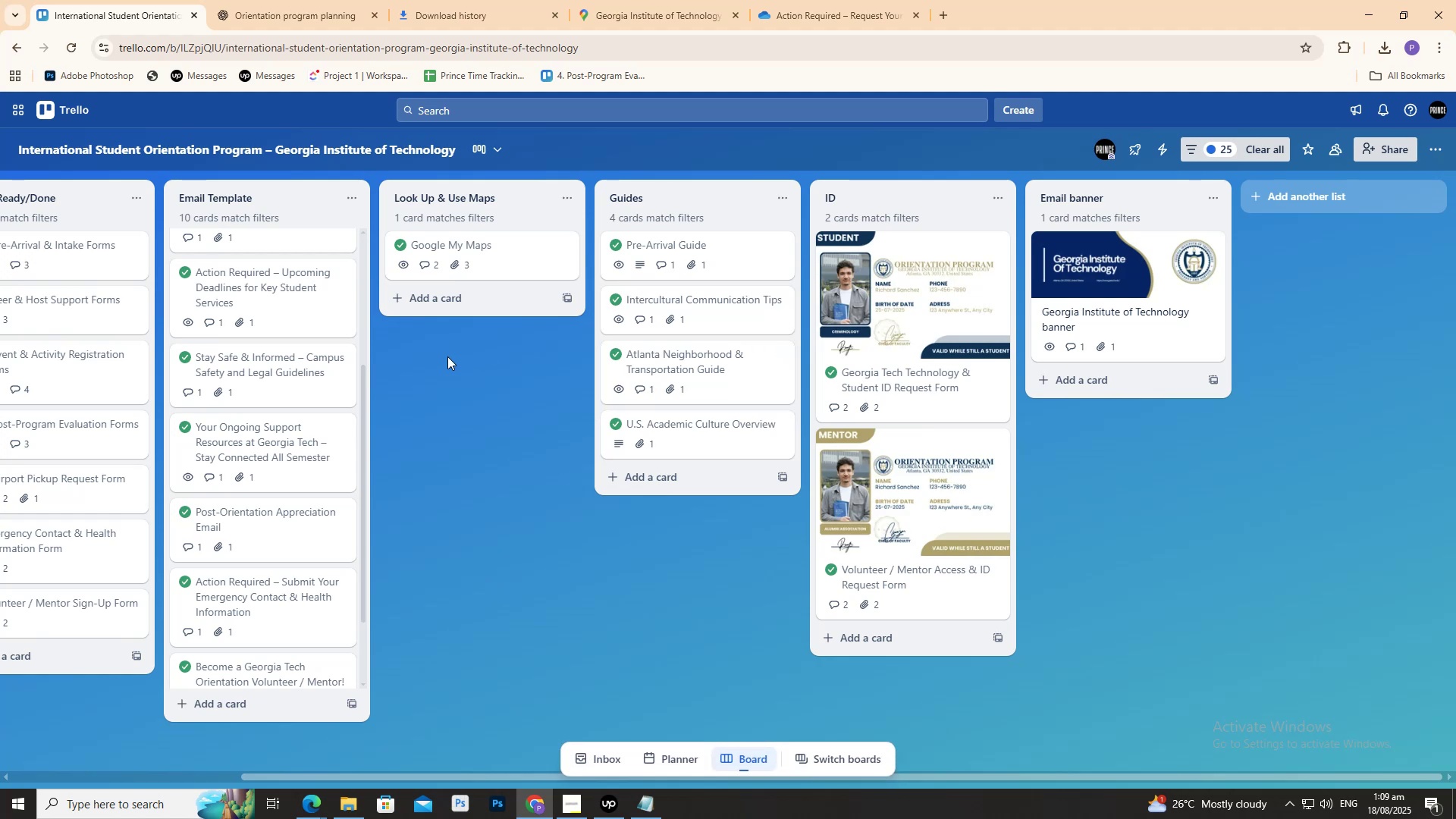 
left_click_drag(start_coordinate=[459, 390], to_coordinate=[708, 391])
 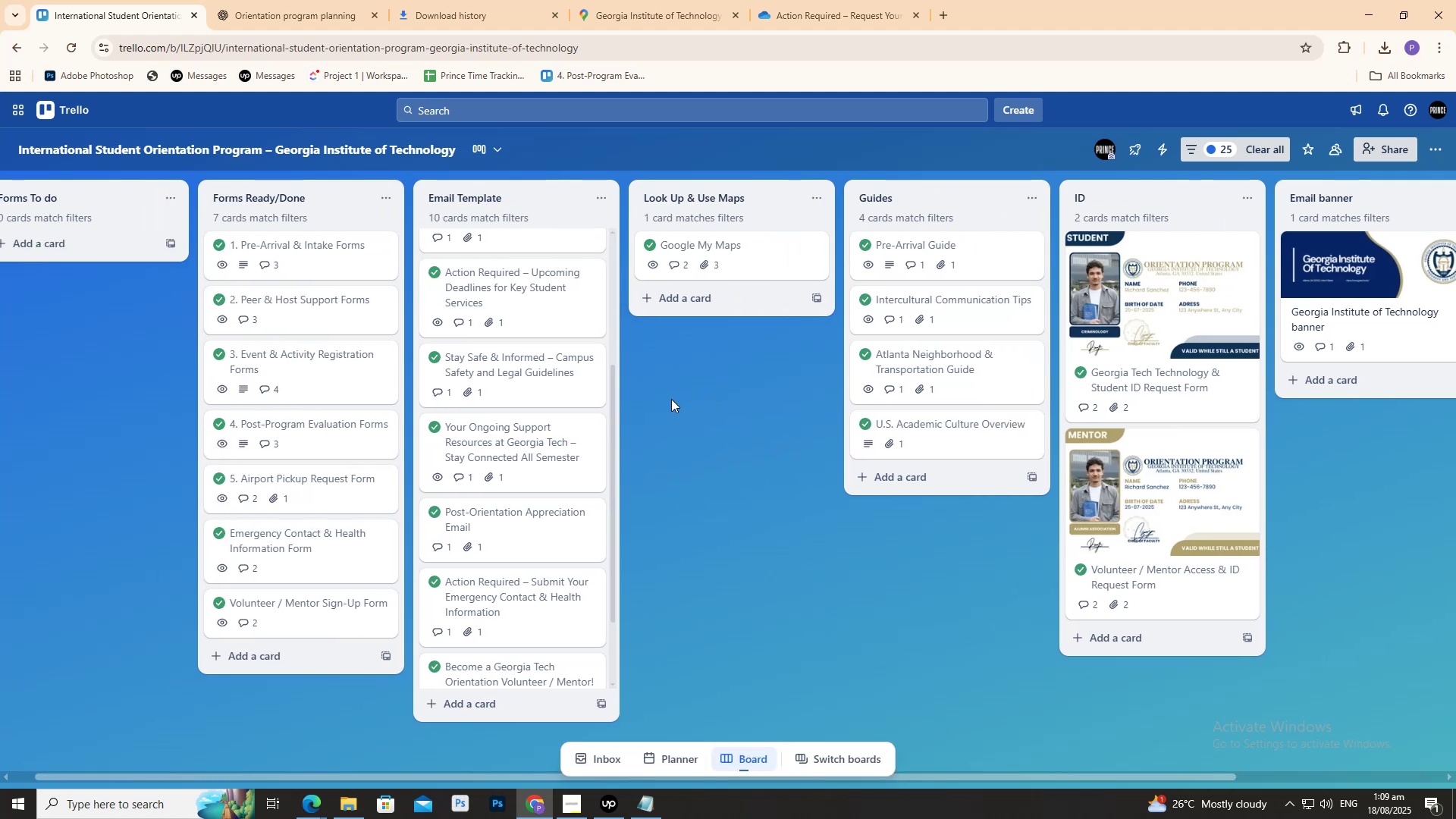 
left_click_drag(start_coordinate=[671, 399], to_coordinate=[745, 403])
 